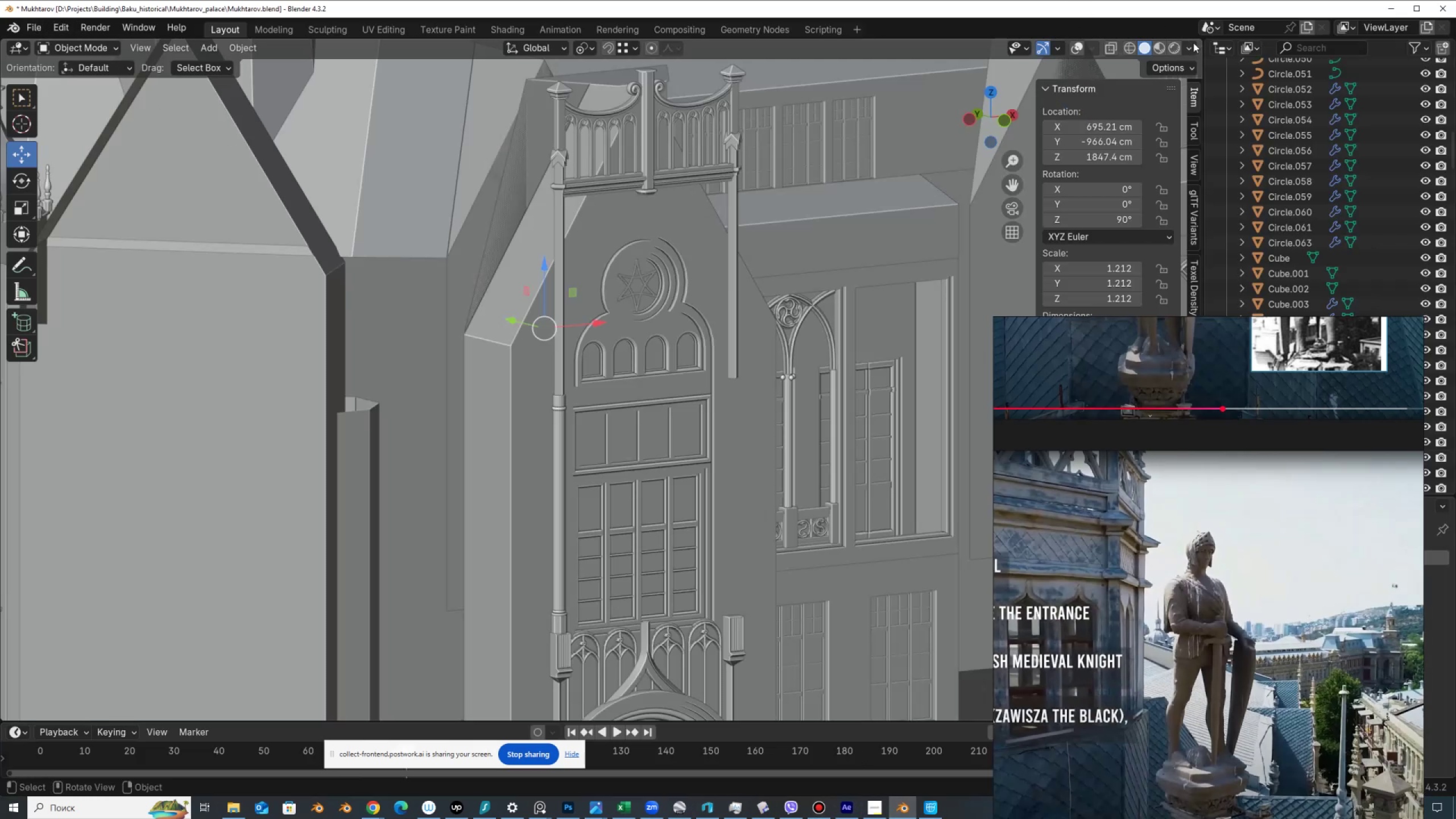 
wait(7.79)
 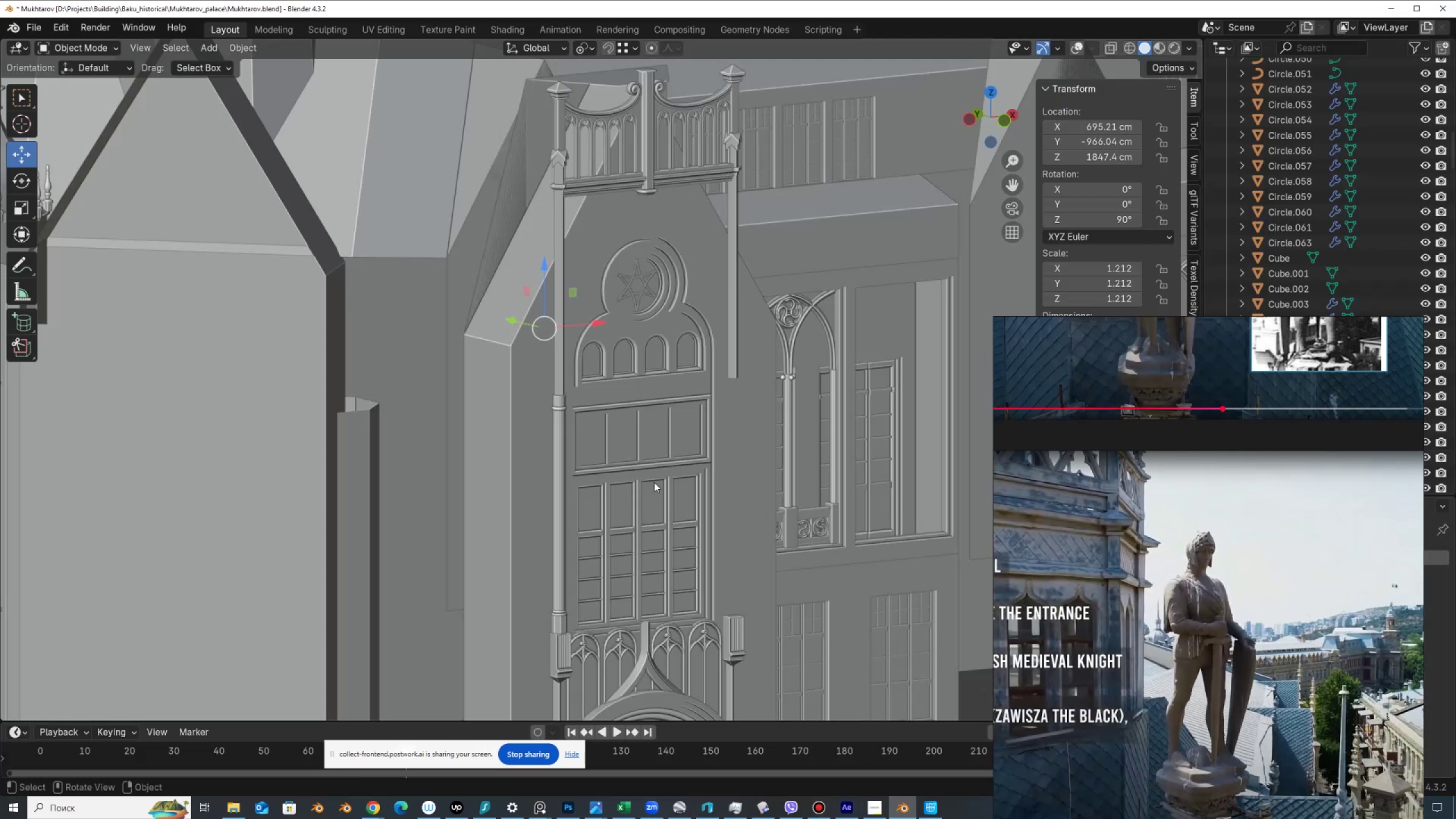 
left_click([40, 26])
 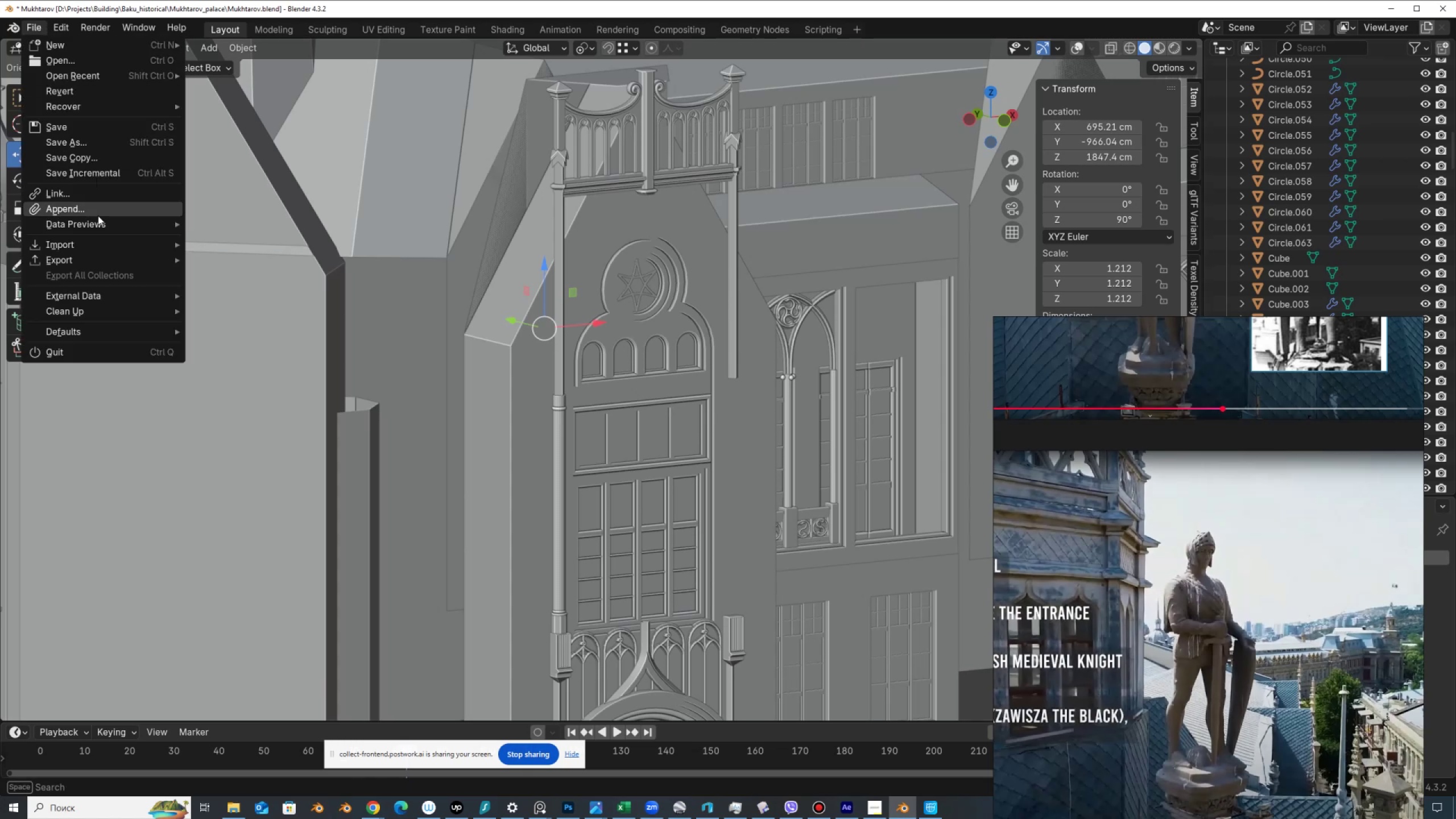 
mouse_move([111, 245])
 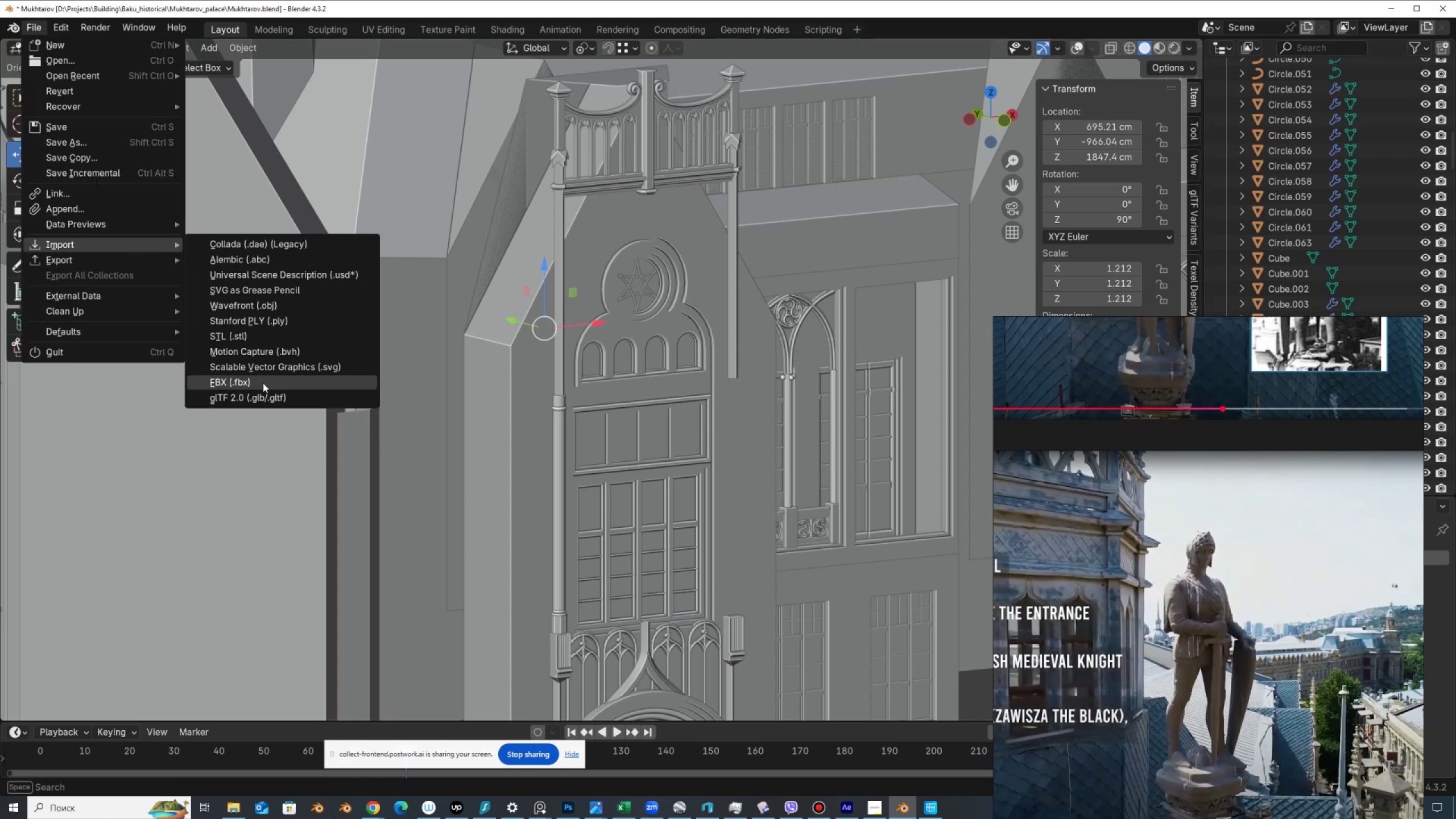 
left_click([263, 383])
 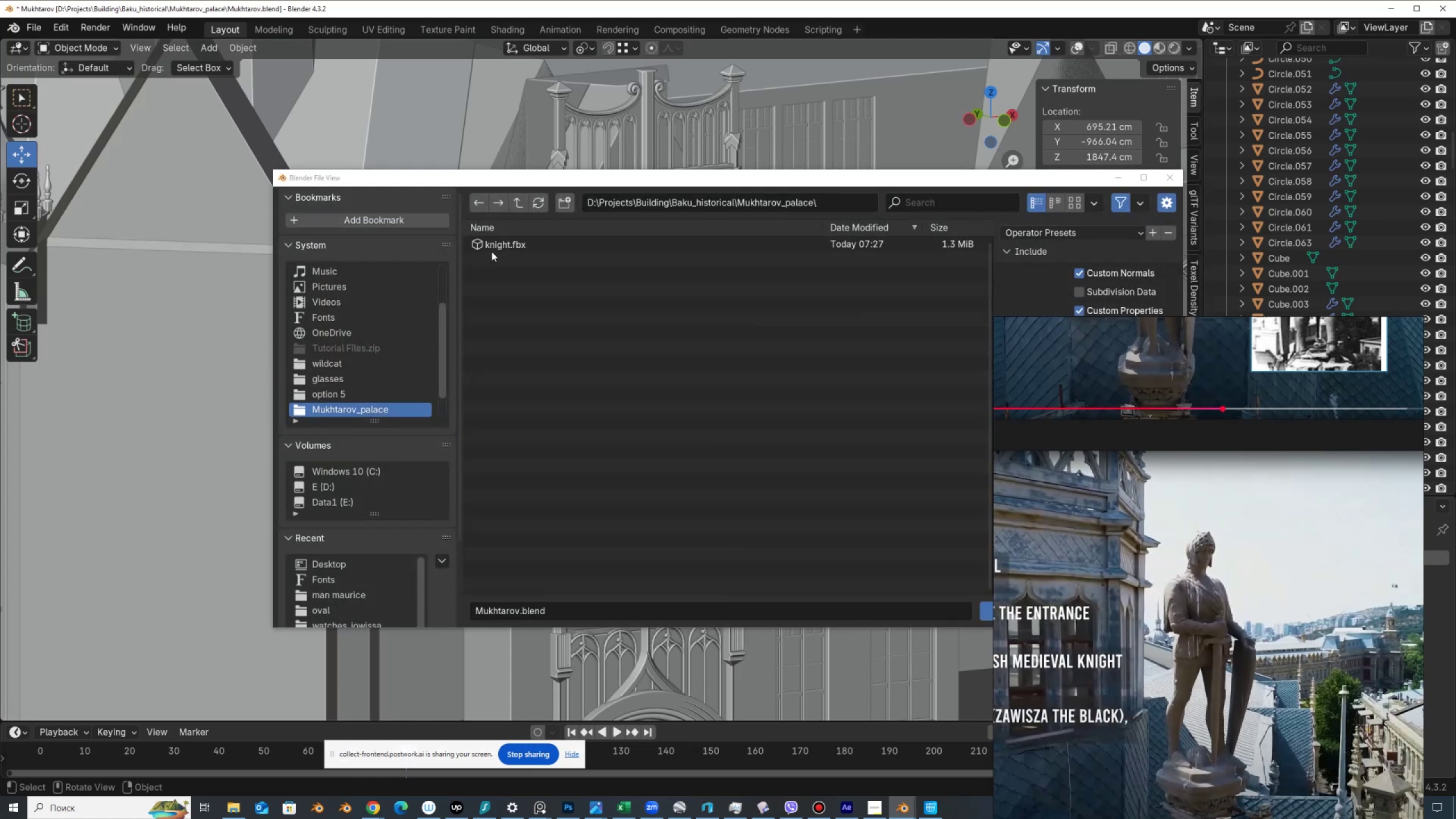 
double_click([496, 247])
 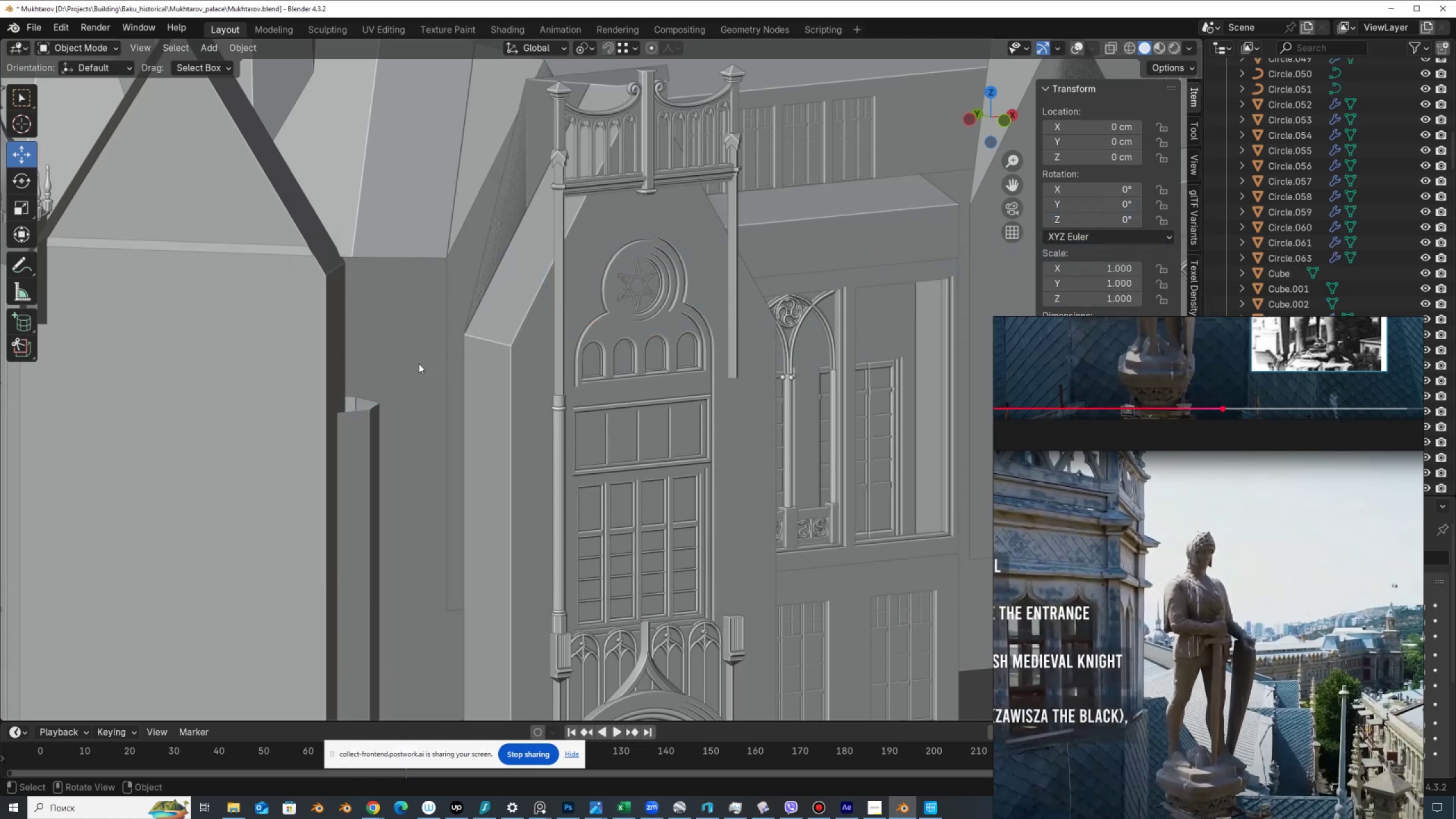 
key(NumpadDecimal)
 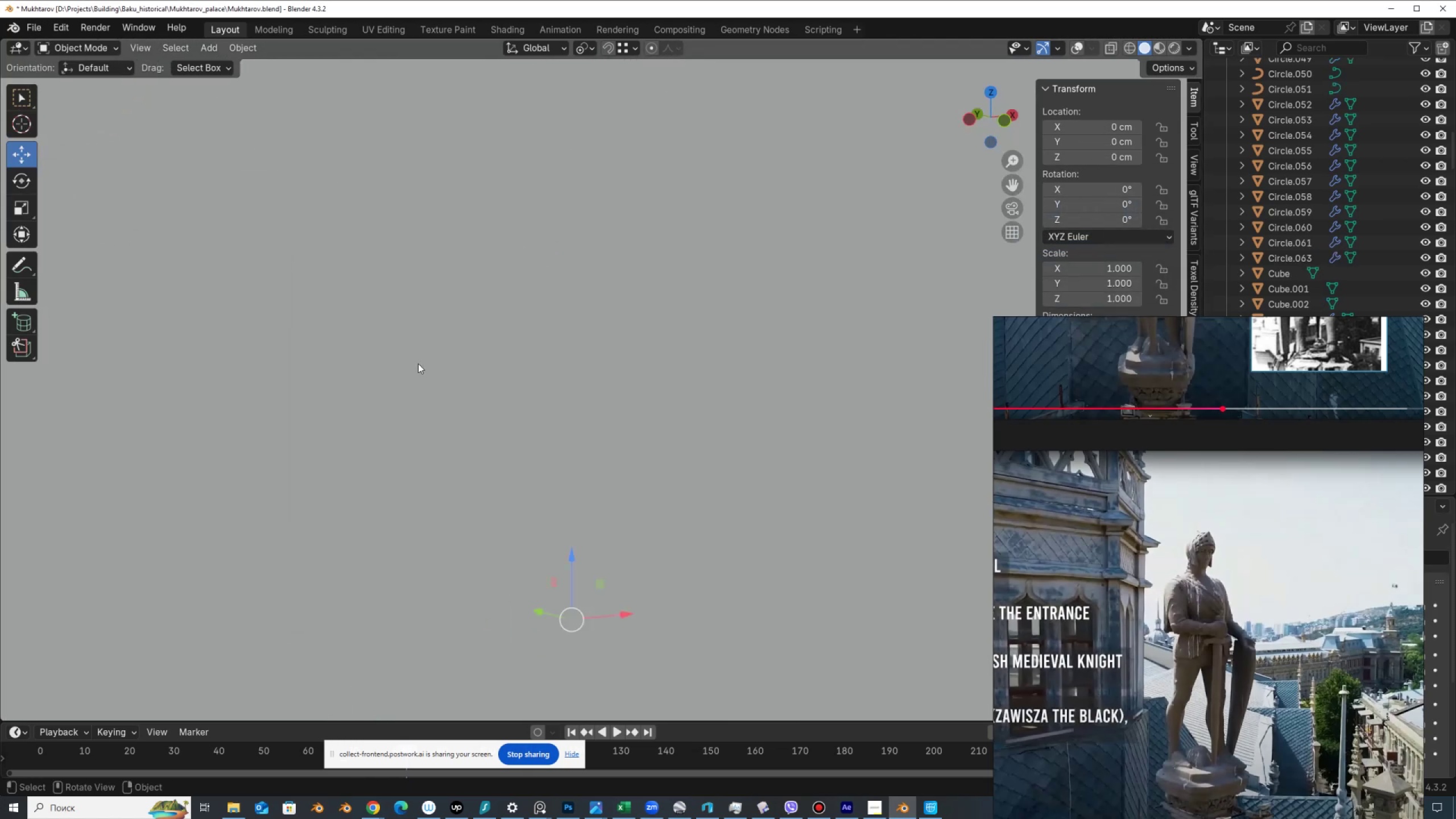 
key(Slash)
 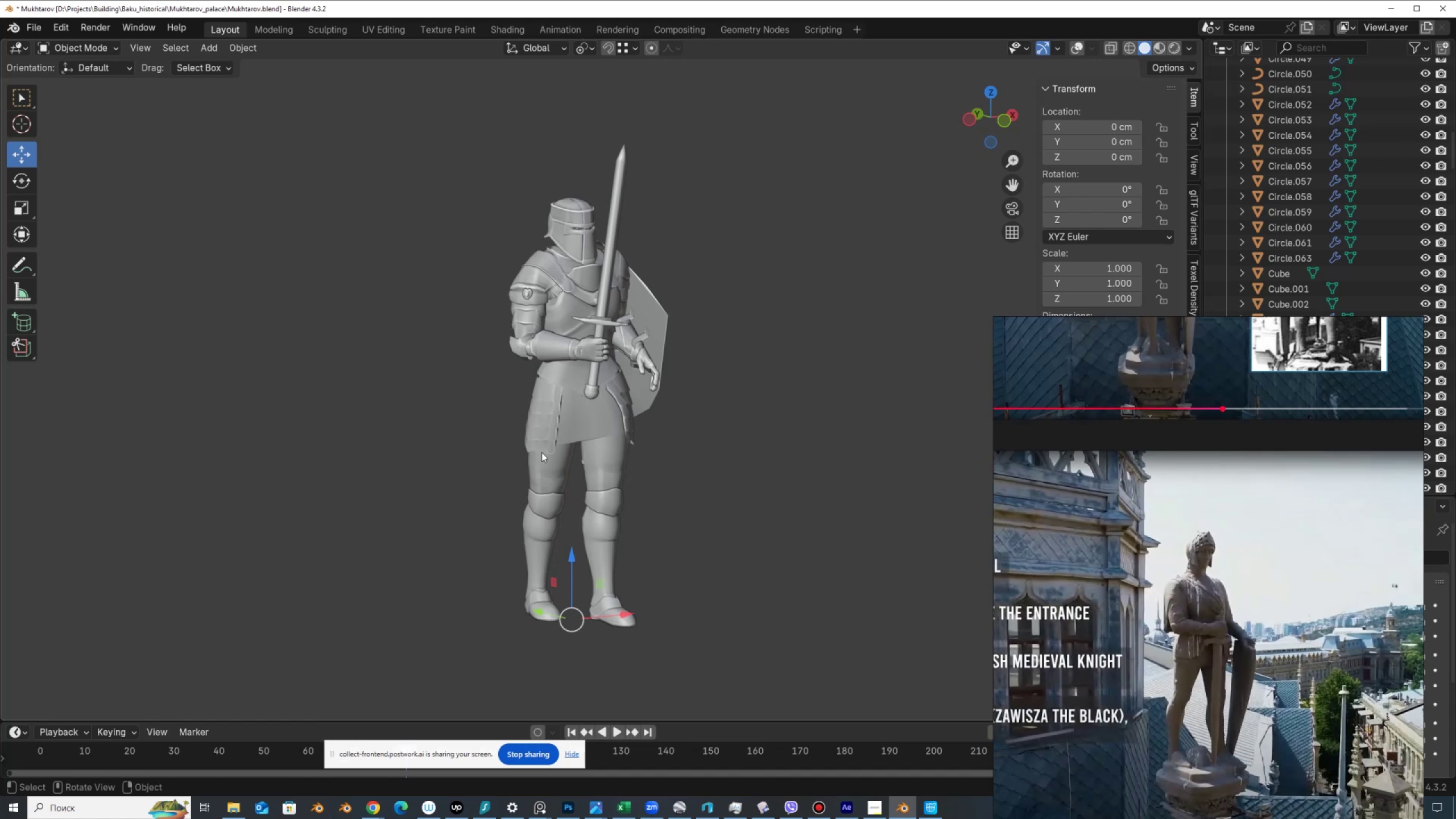 
scroll: coordinate [572, 508], scroll_direction: down, amount: 2.0
 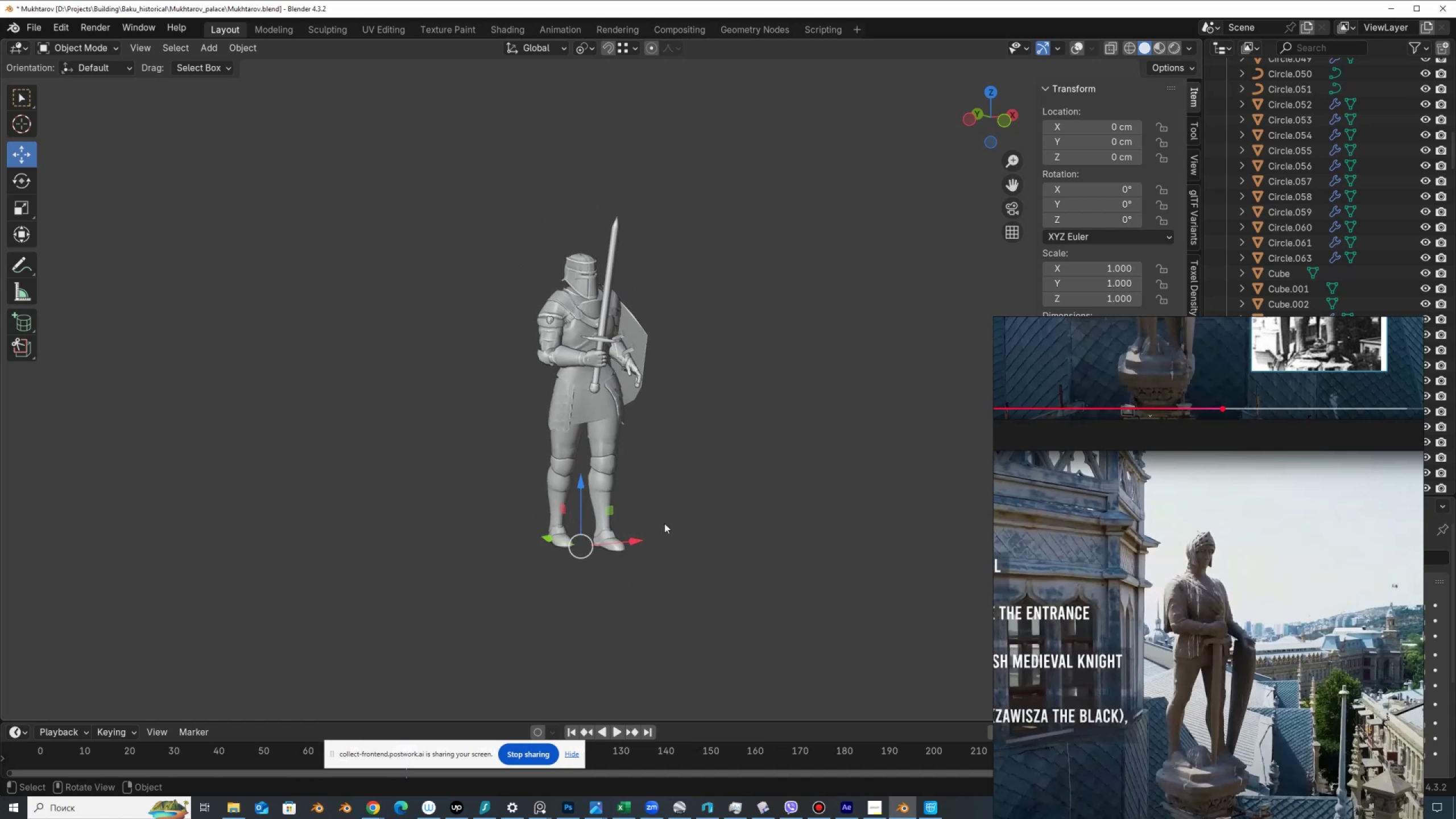 
hold_key(key=AltLeft, duration=0.79)
left_click_drag(start_coordinate=[656, 560], to_coordinate=[494, 546])
 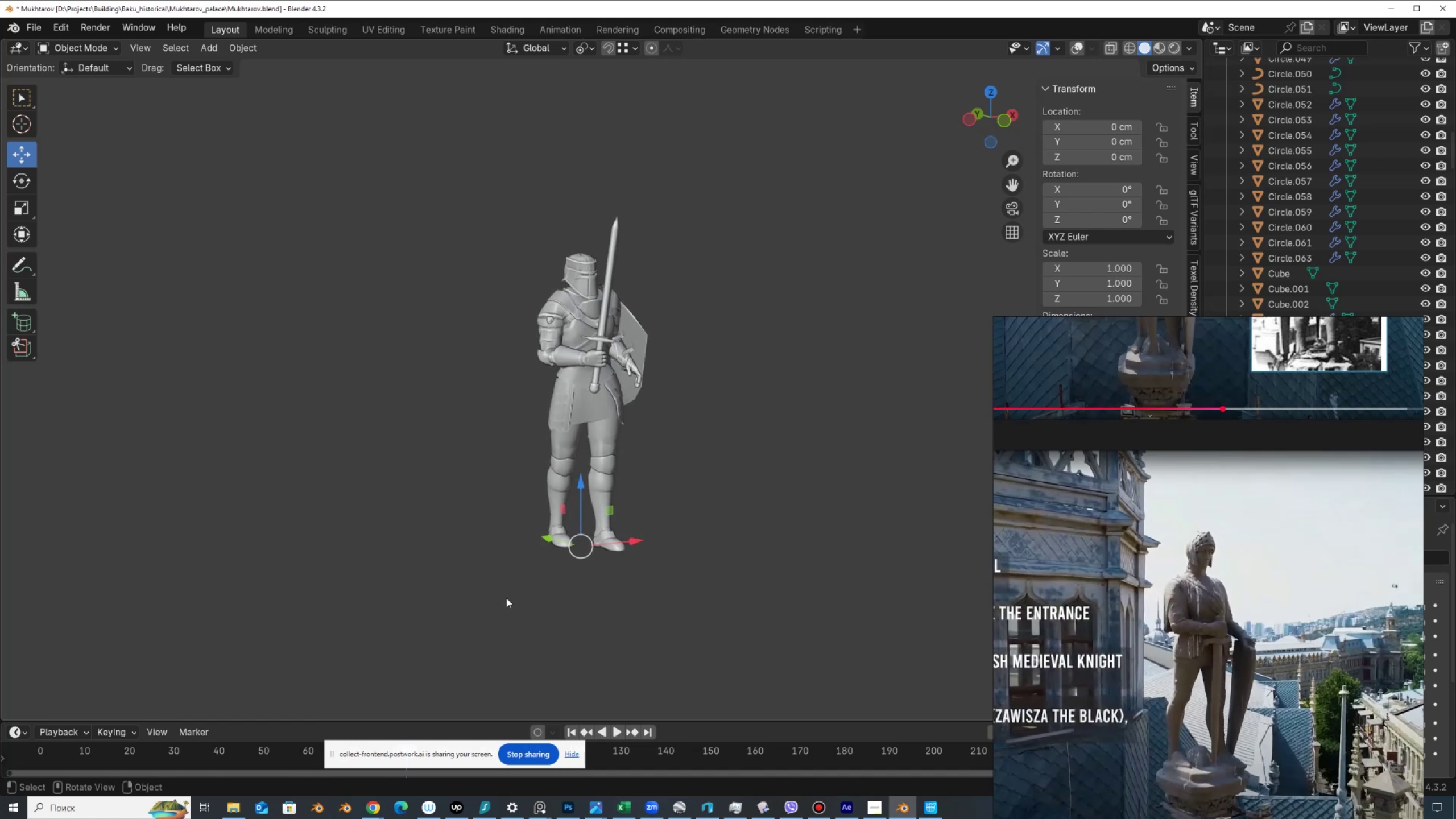 
scroll: coordinate [511, 584], scroll_direction: down, amount: 1.0
 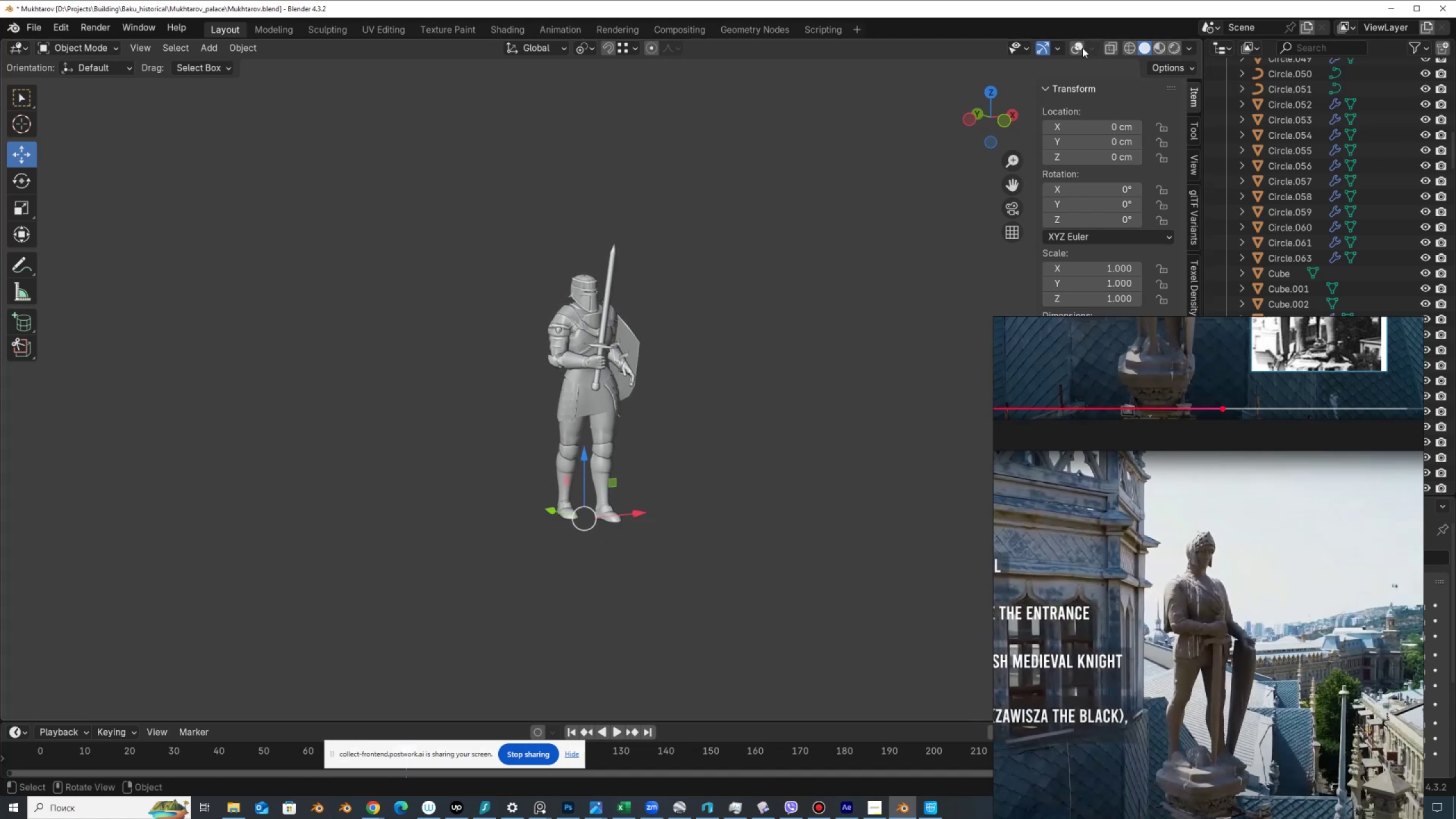 
left_click([1074, 52])
 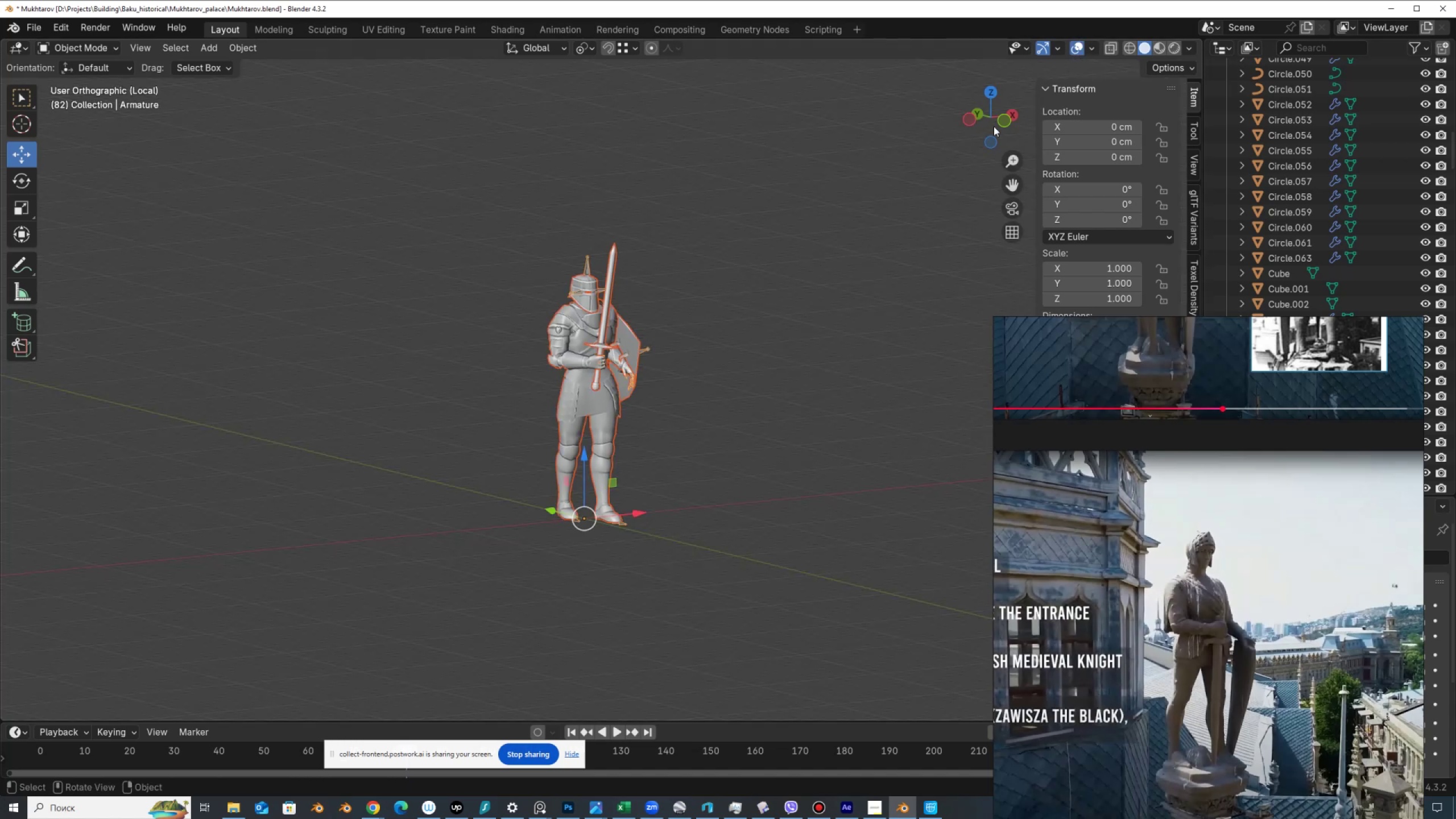 
scroll: coordinate [551, 488], scroll_direction: up, amount: 4.0
 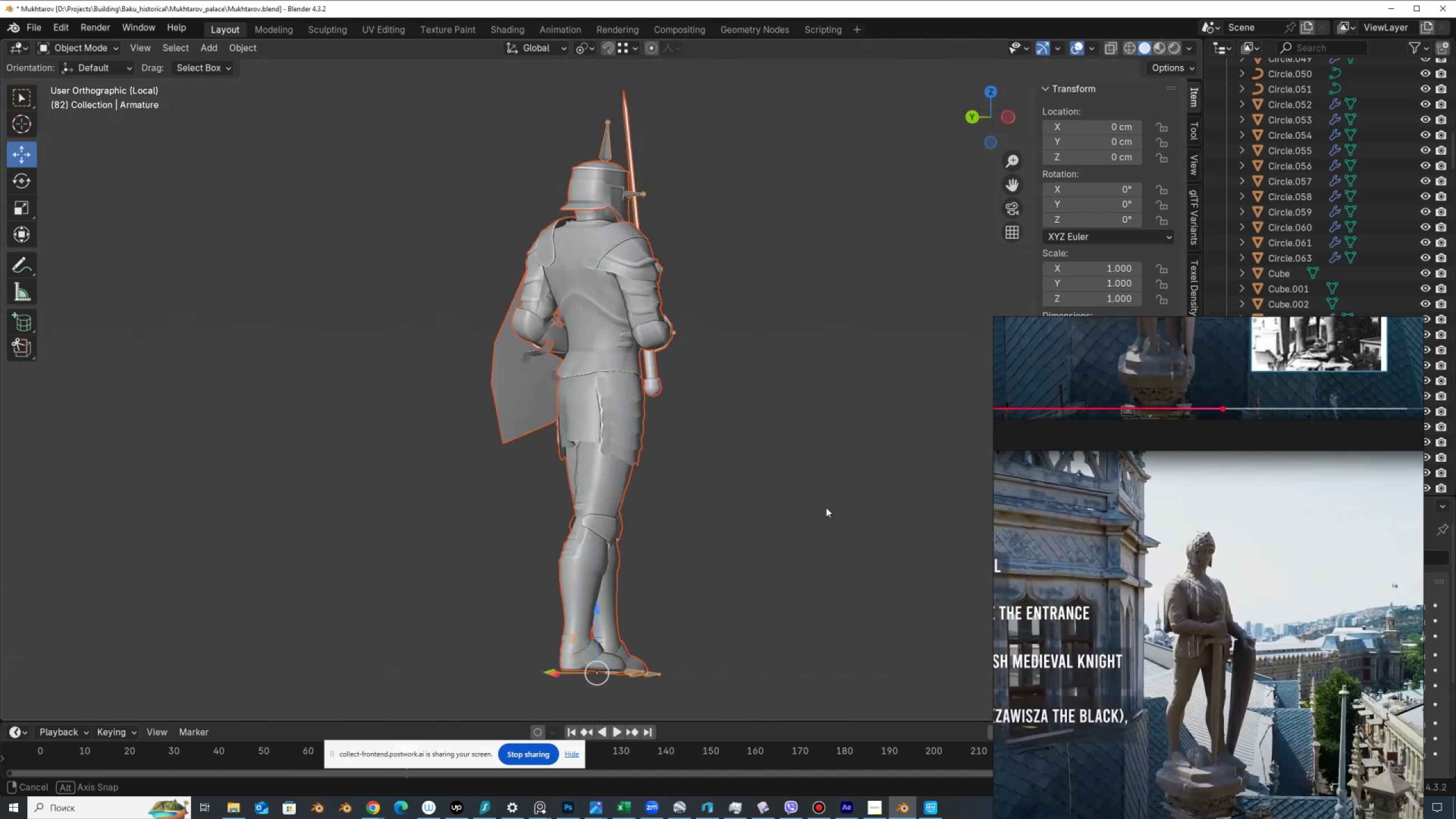 
hold_key(key=AltLeft, duration=0.71)
 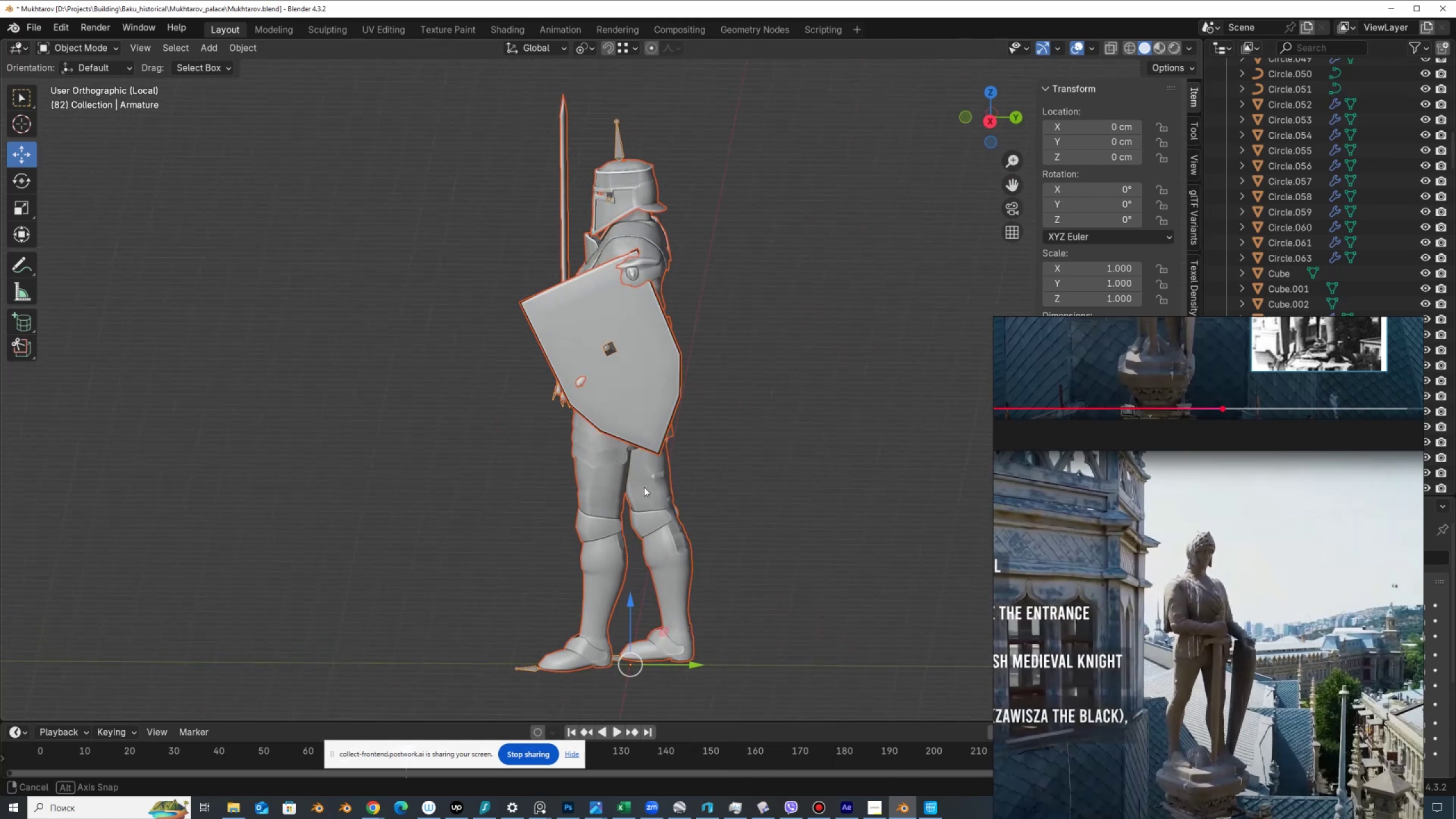 
scroll: coordinate [683, 404], scroll_direction: up, amount: 1.0
 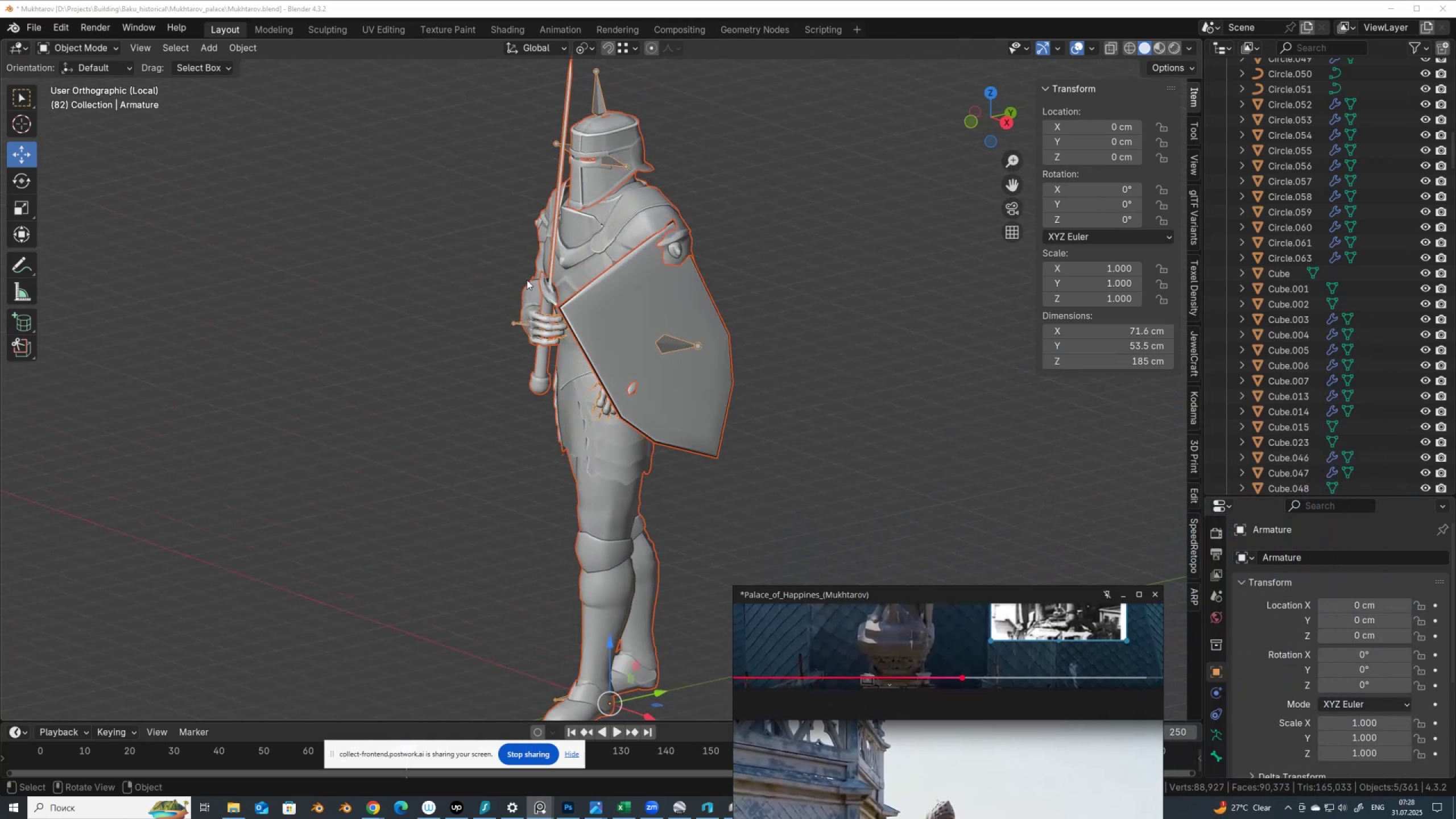 
wait(5.27)
 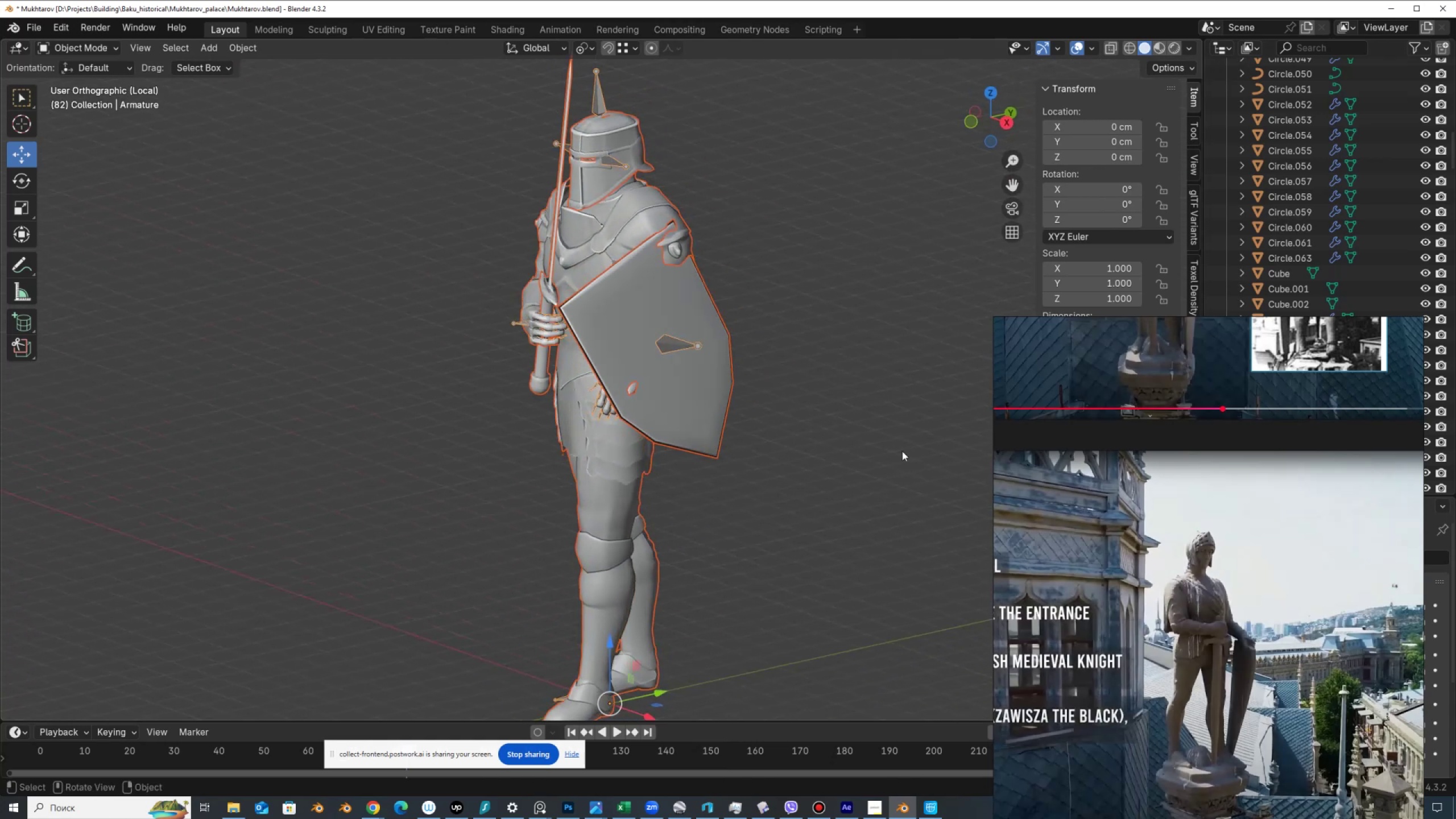 
right_click([602, 336])
 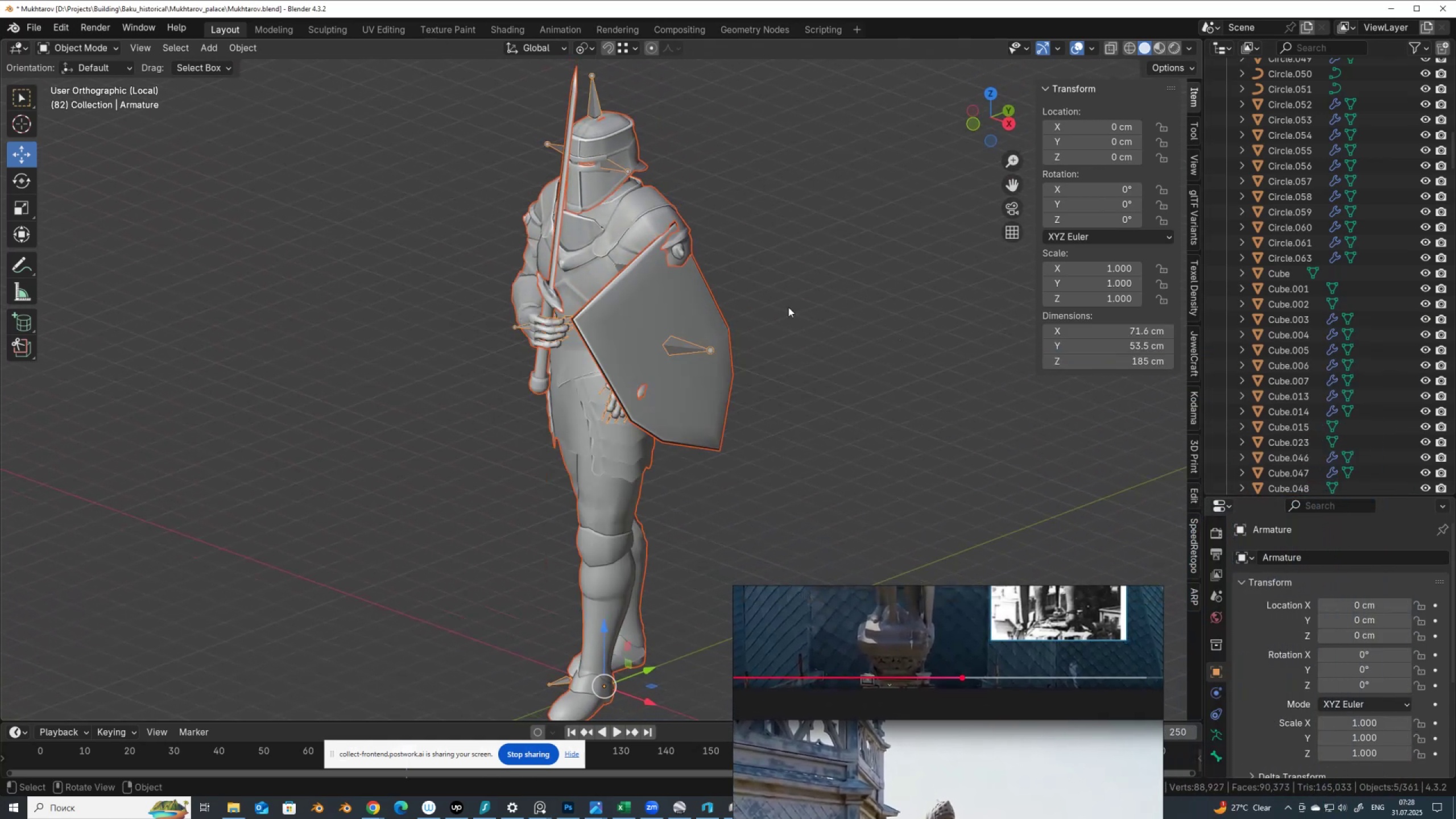 
left_click([644, 242])
 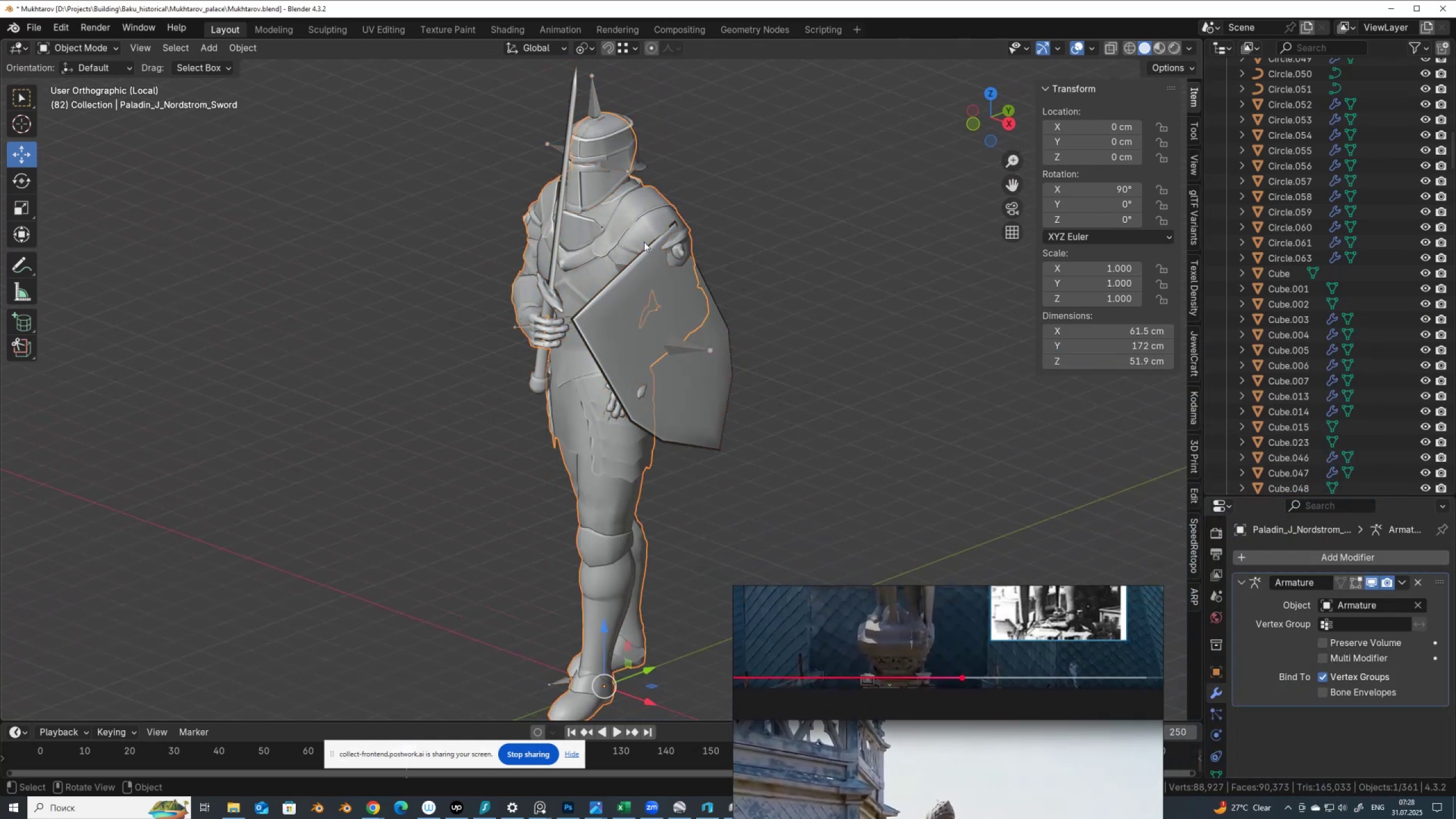 
right_click([644, 242])
 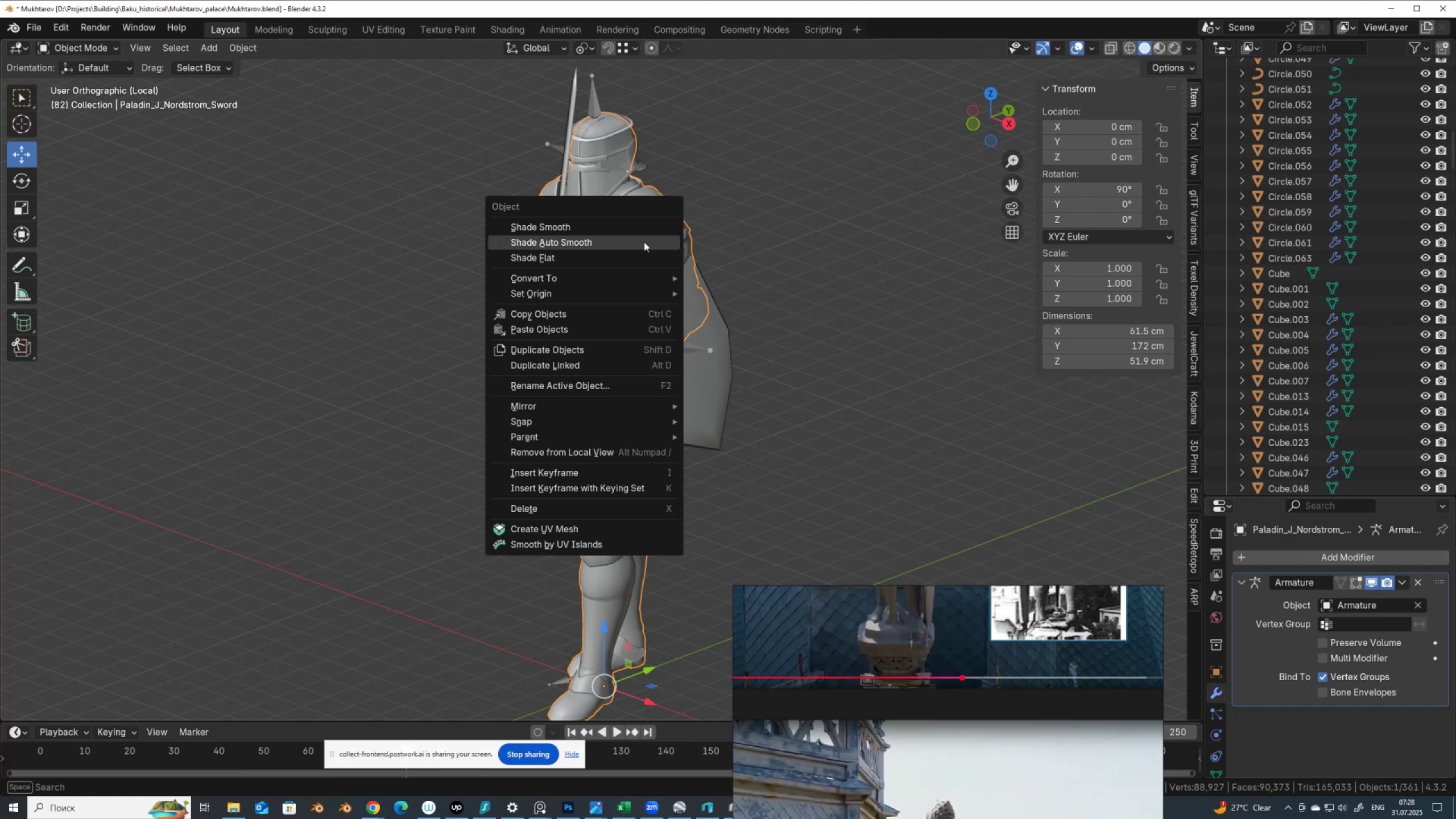 
left_click([631, 258])
 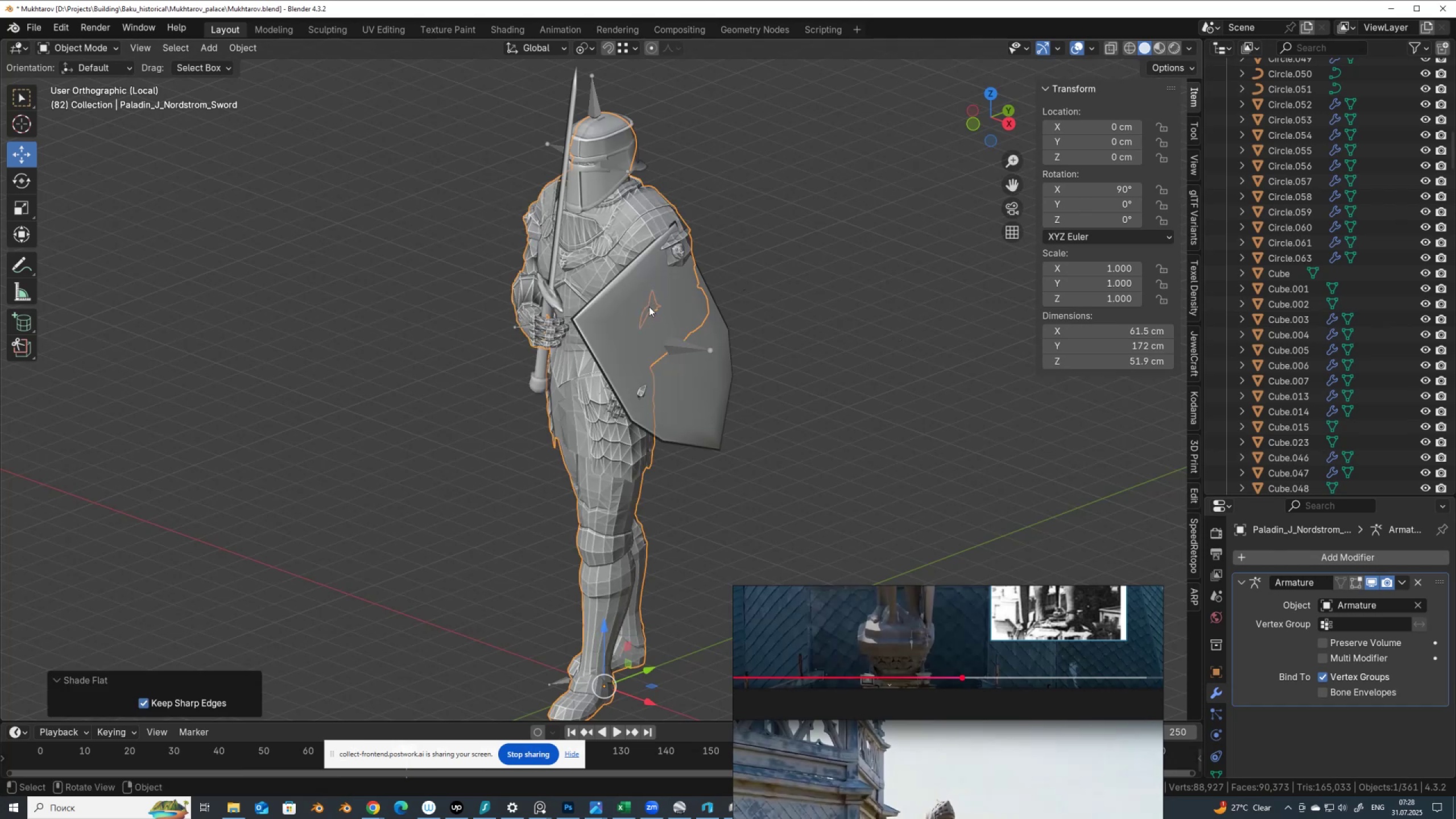 
left_click([649, 307])
 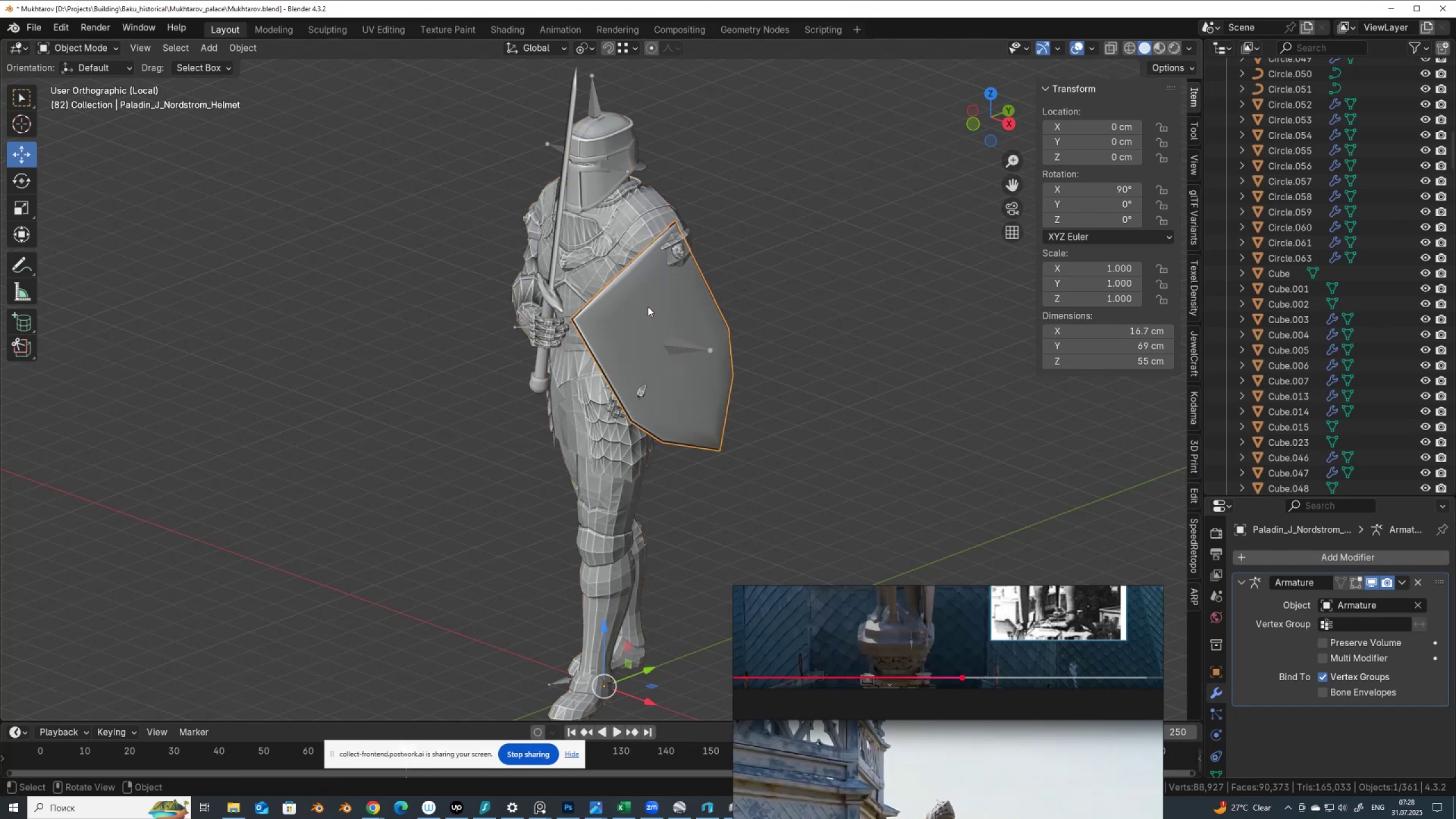 
right_click([648, 307])
 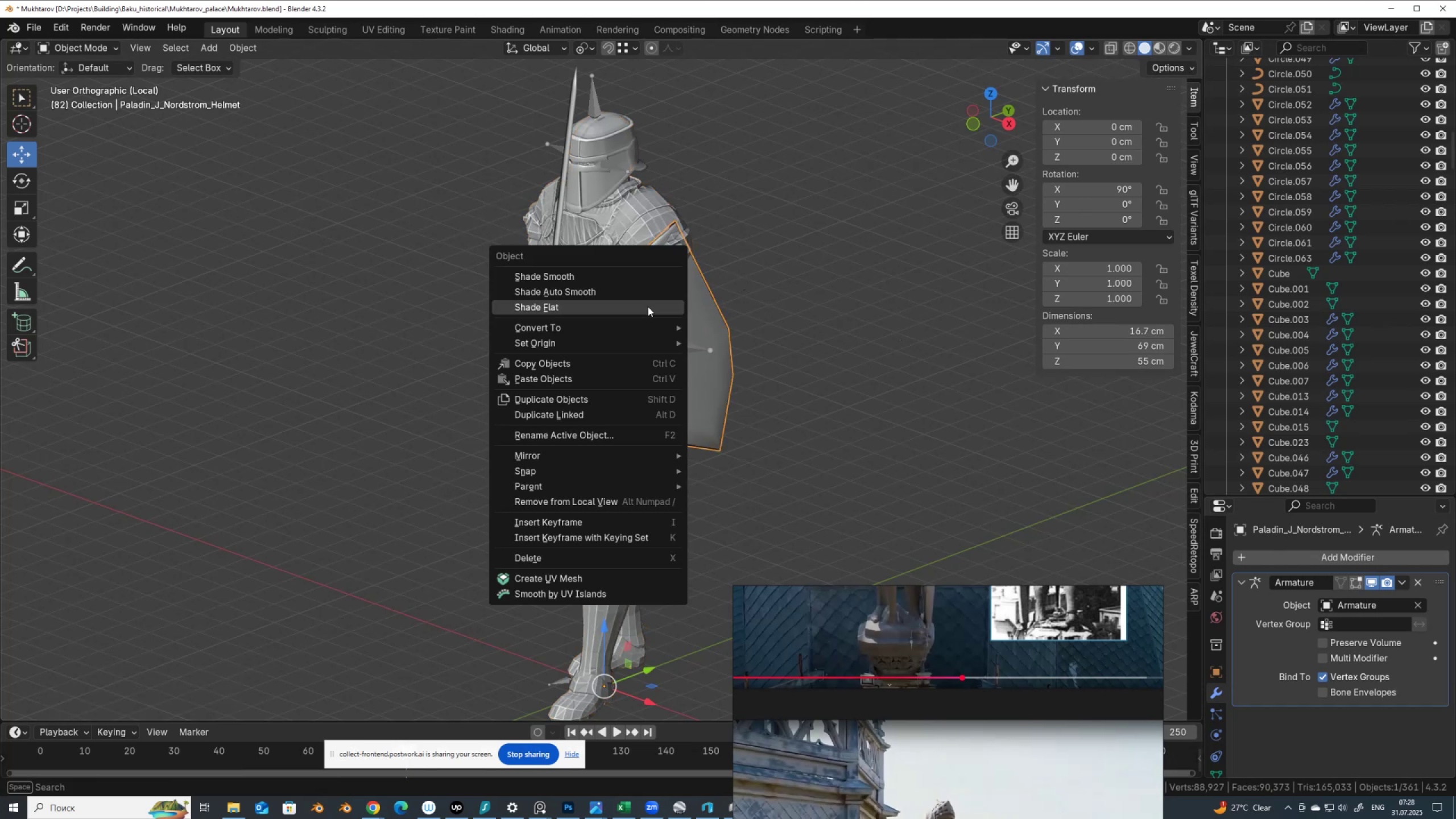 
left_click([648, 307])
 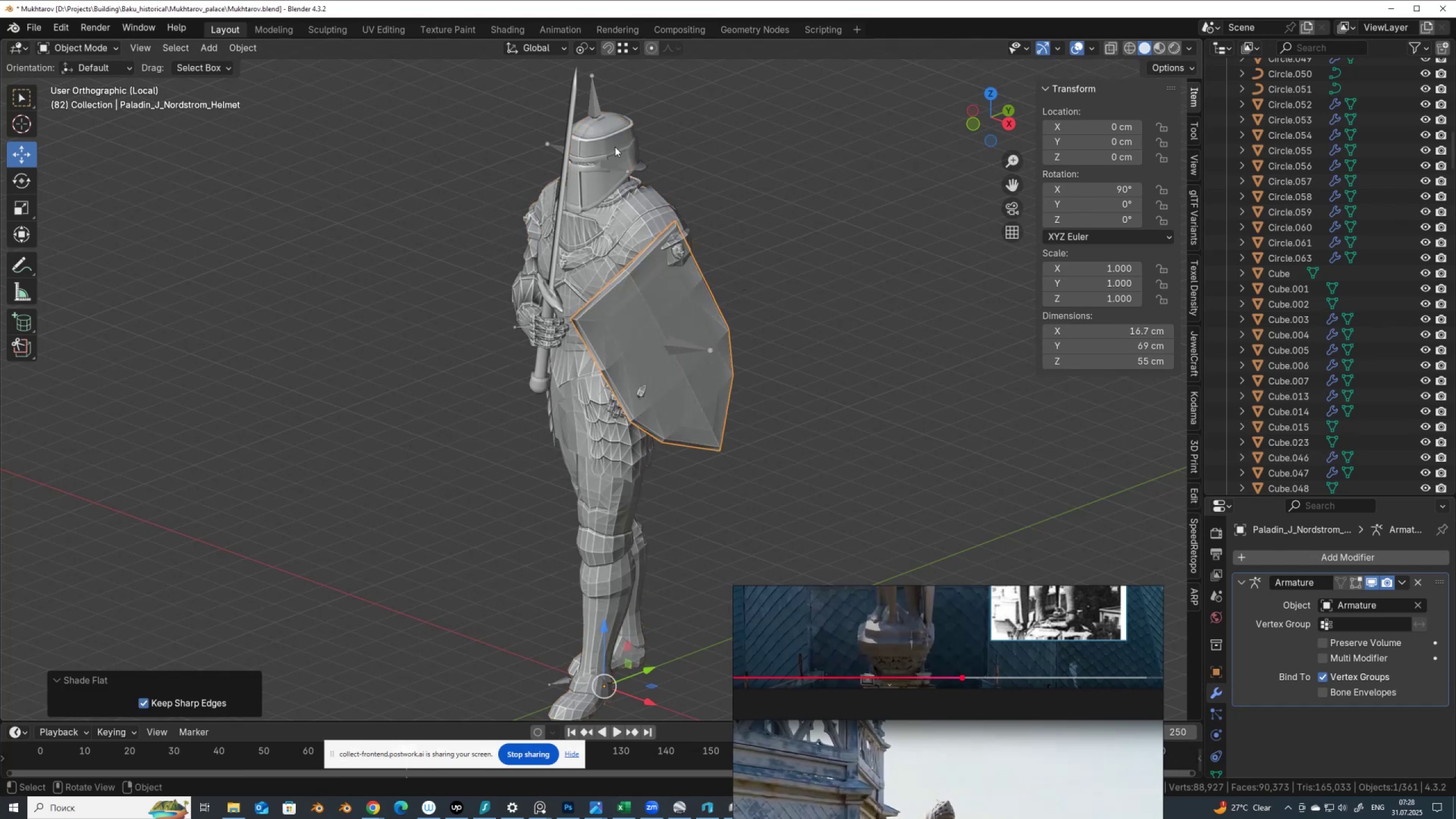 
left_click([614, 146])
 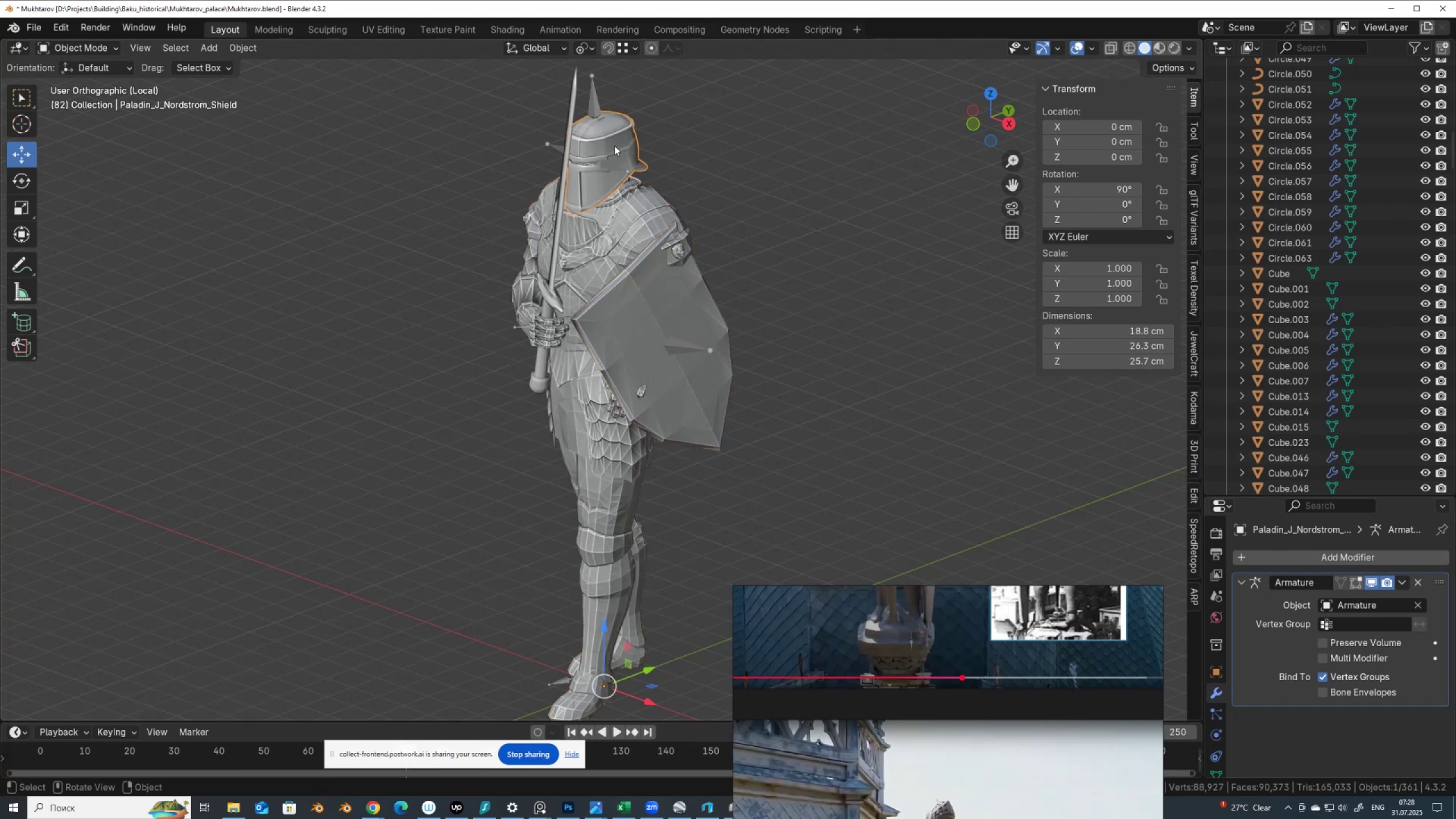 
right_click([614, 146])
 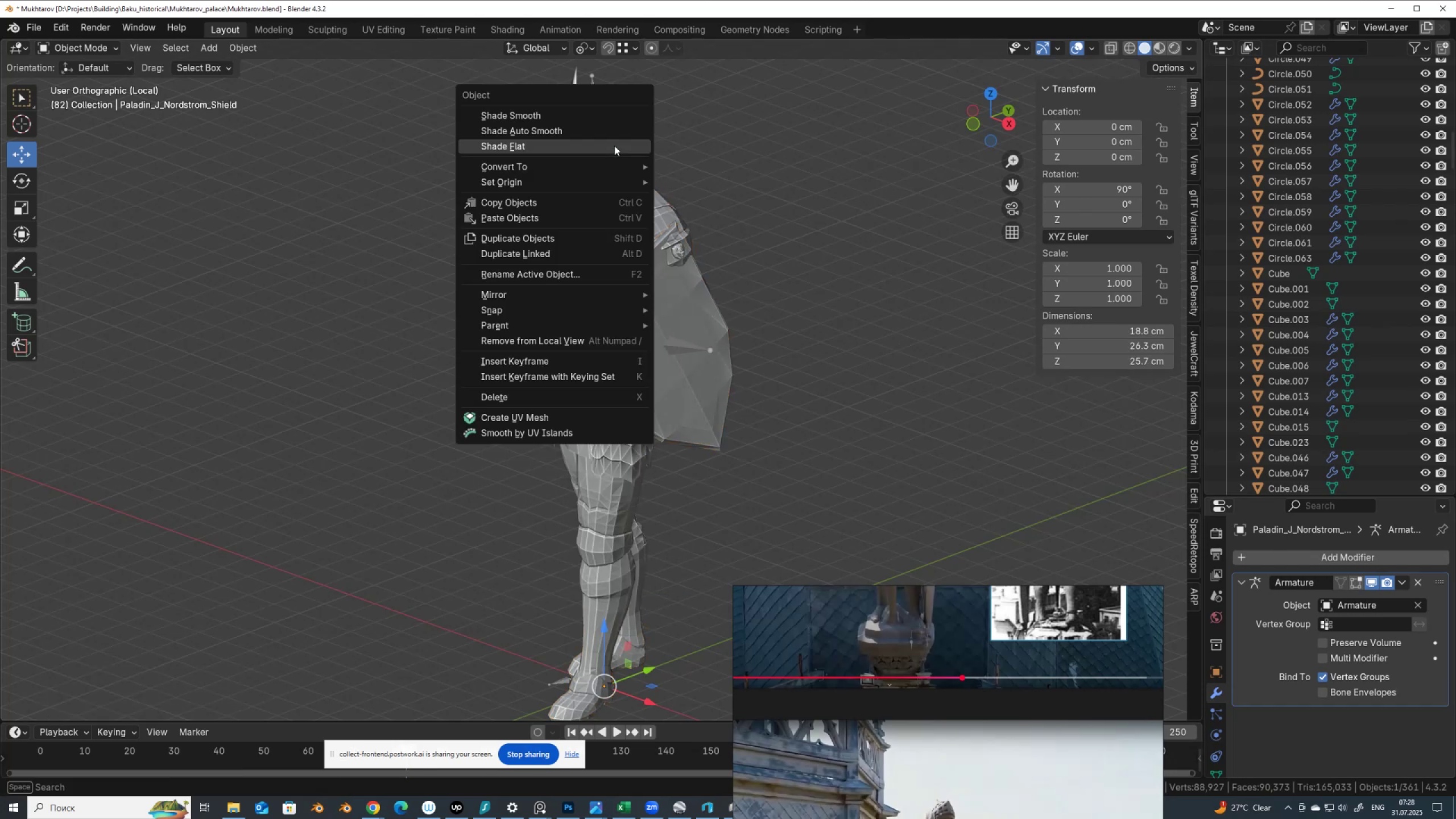 
left_click([614, 146])
 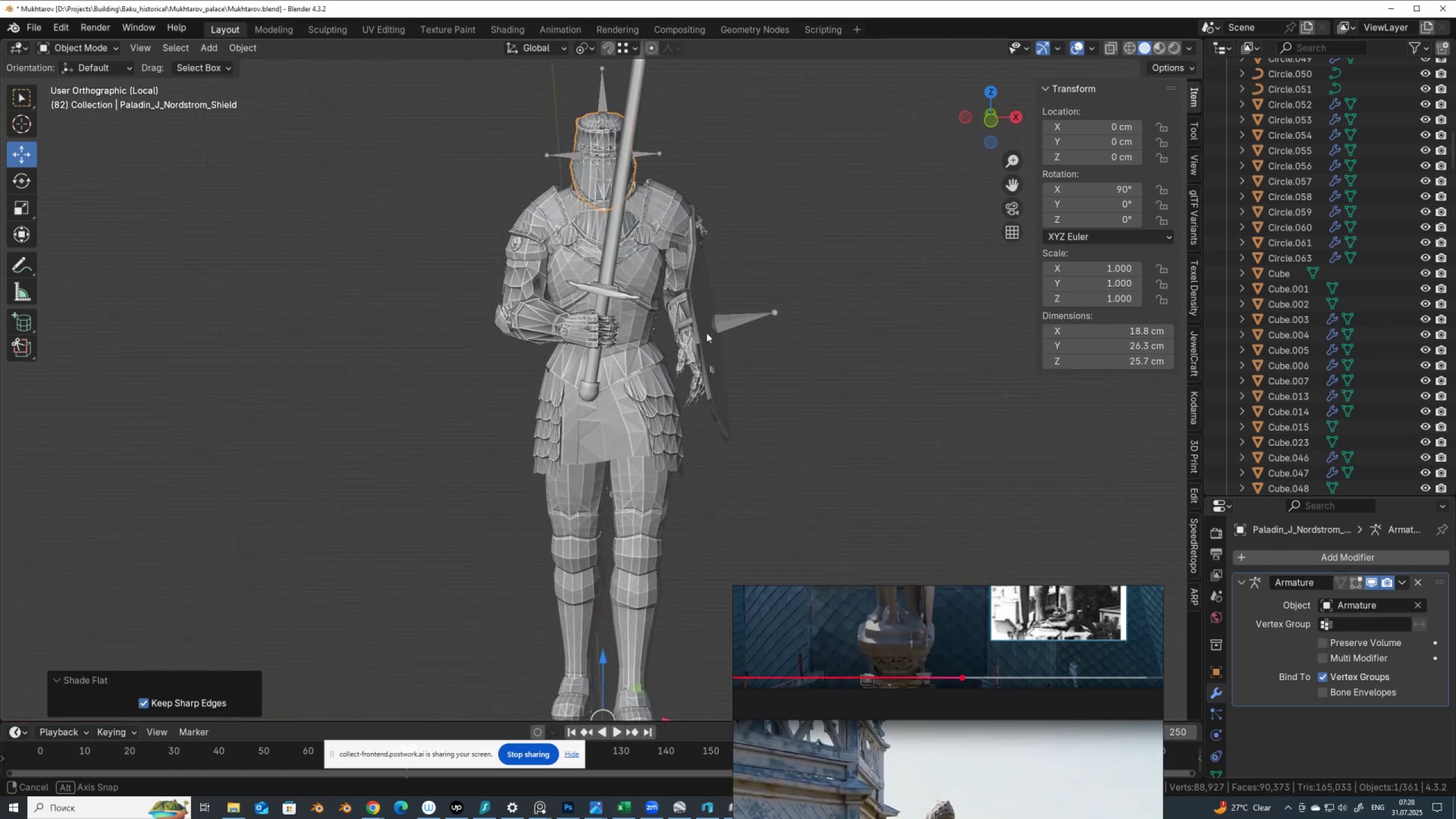 
wait(5.44)
 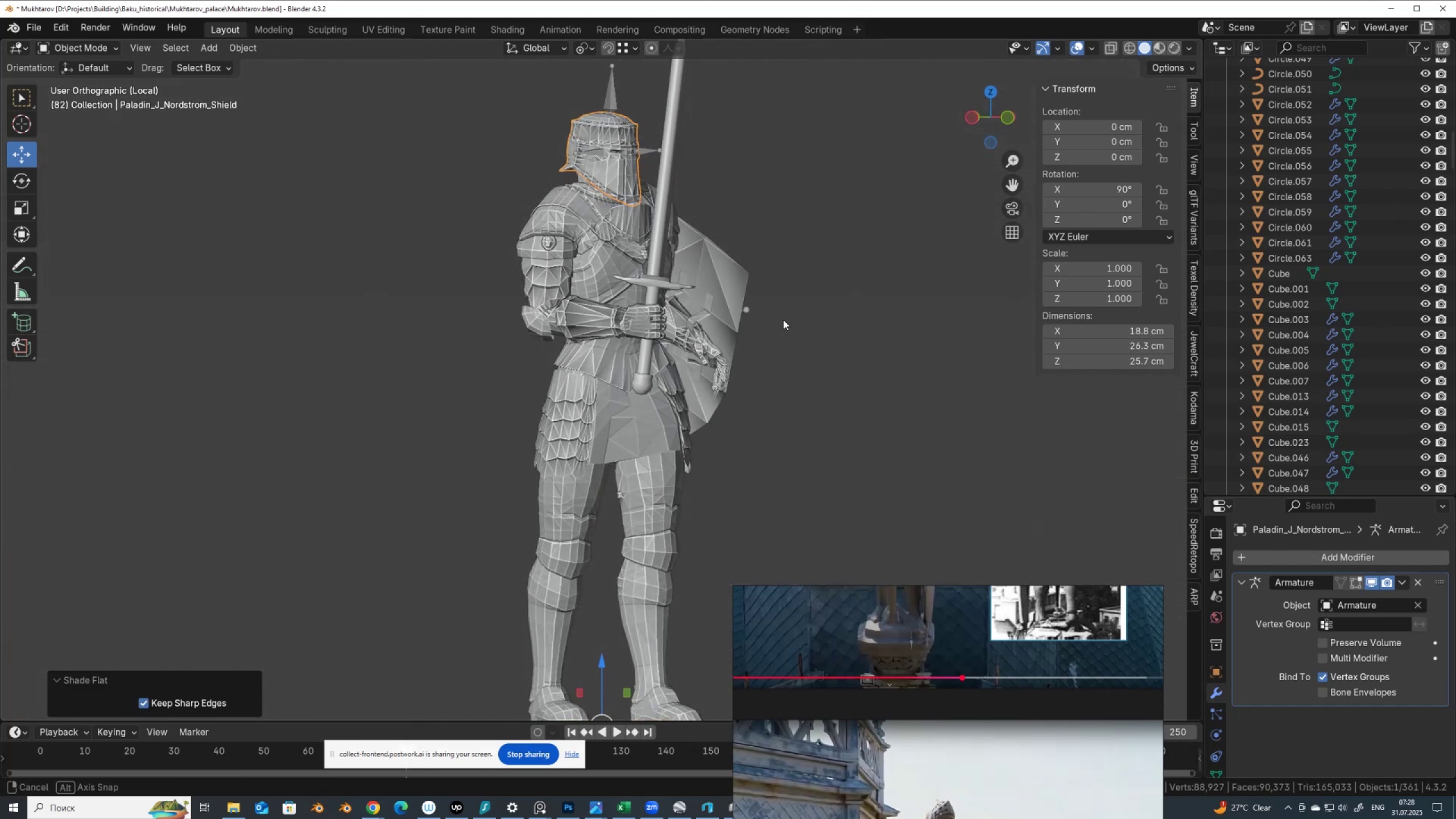 
scroll: coordinate [698, 340], scroll_direction: down, amount: 2.0
 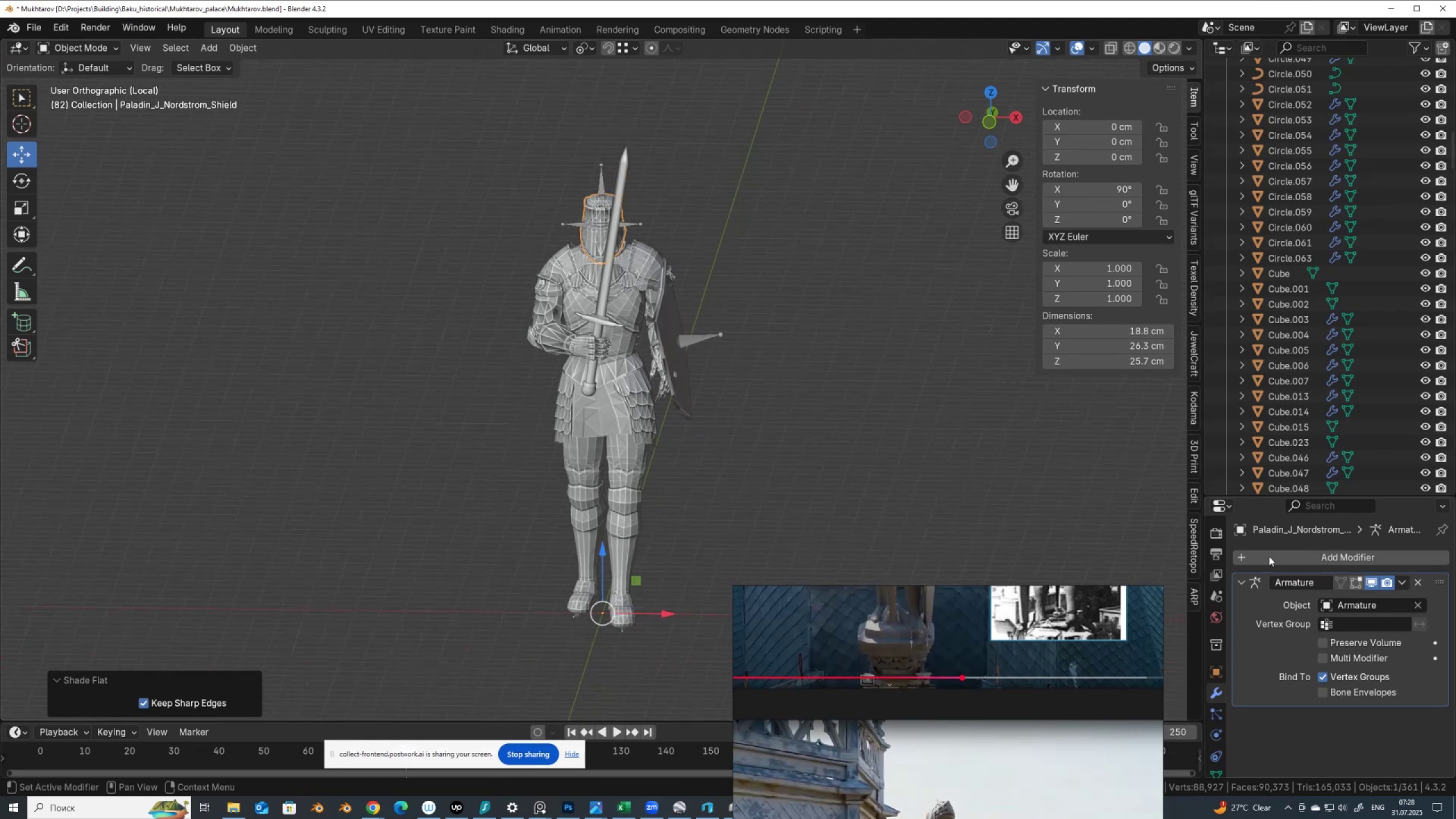 
key(NumpadDecimal)
 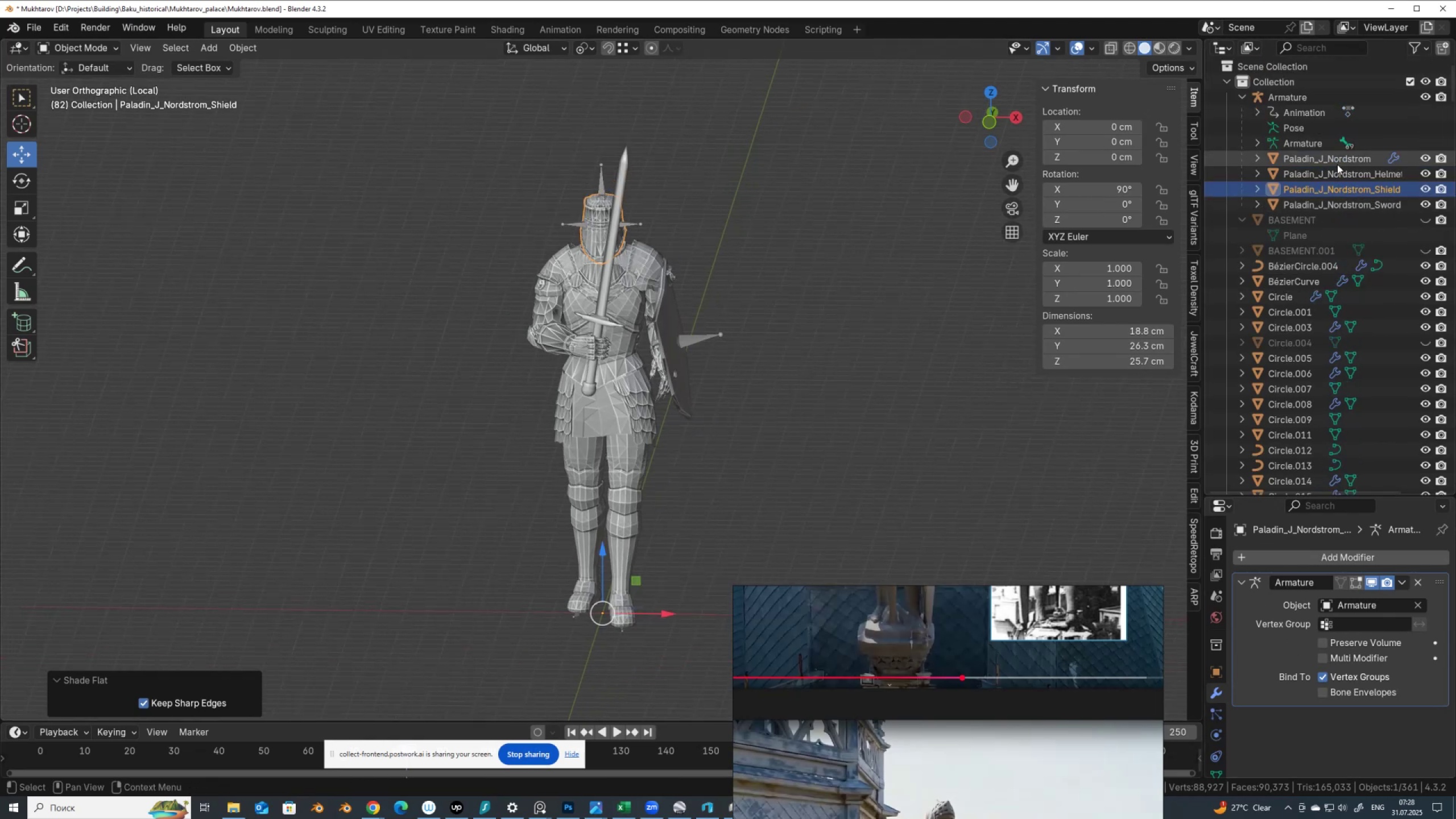 
left_click([1334, 159])
 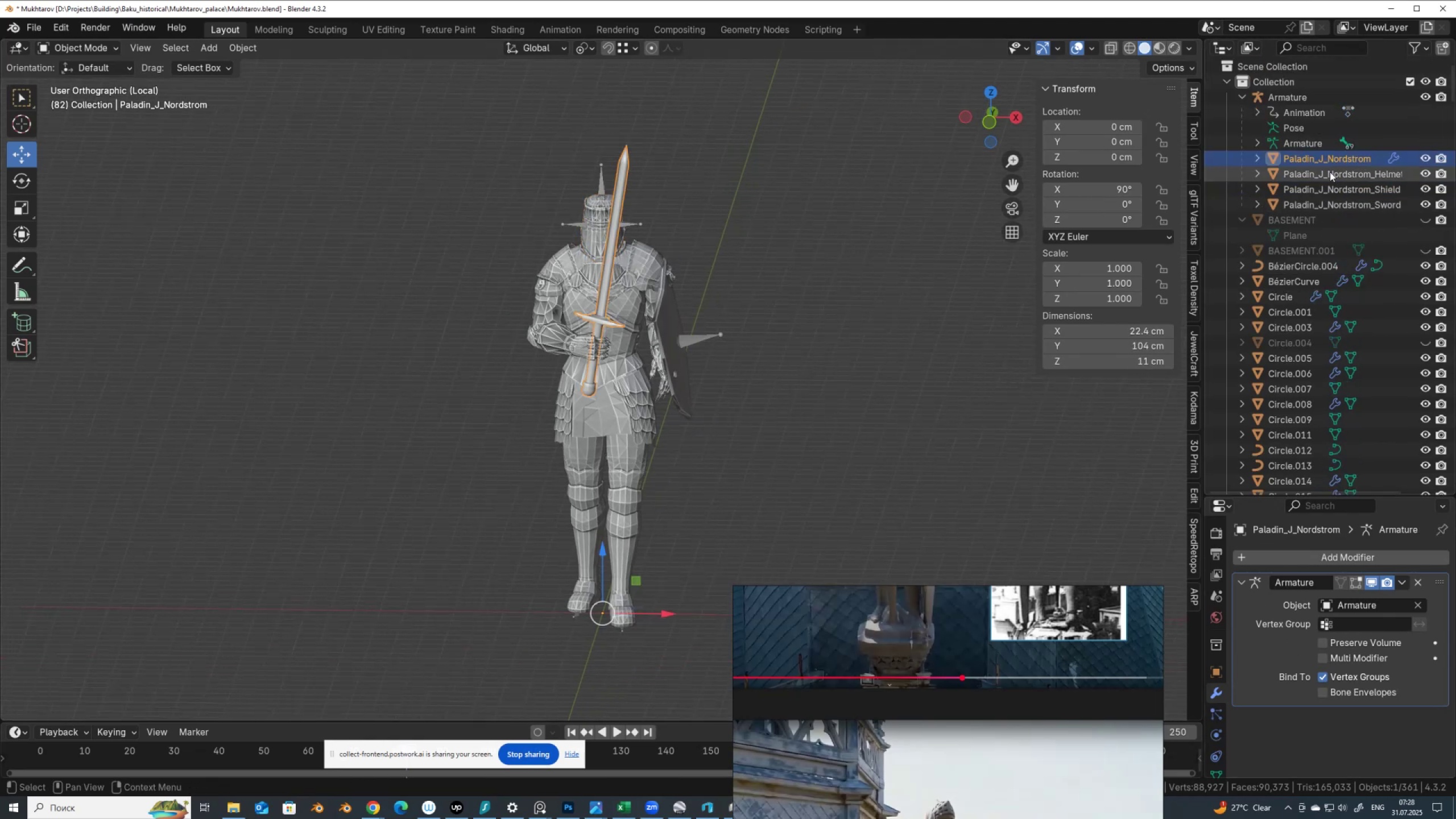 
left_click([1330, 174])
 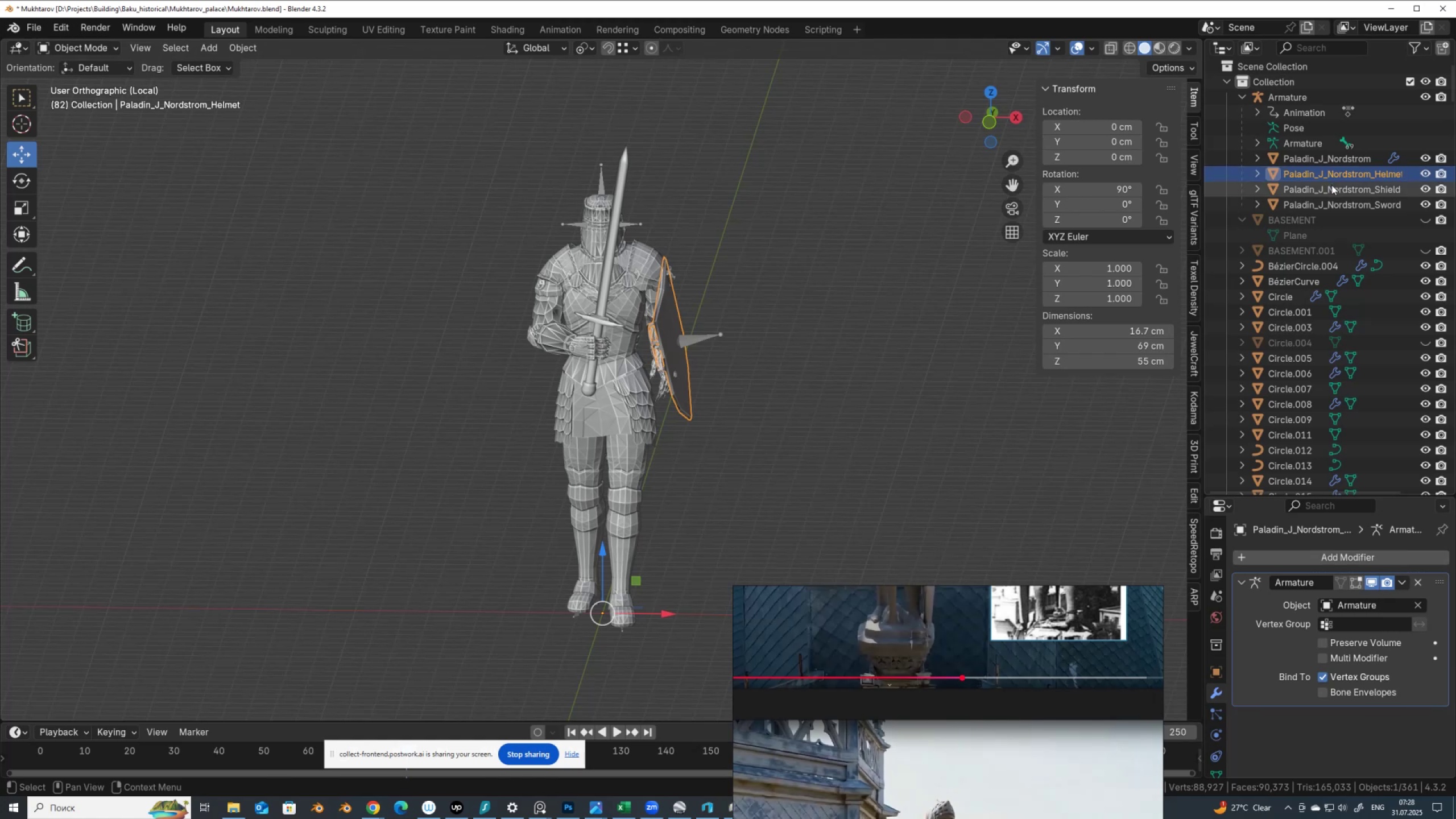 
left_click([1331, 189])
 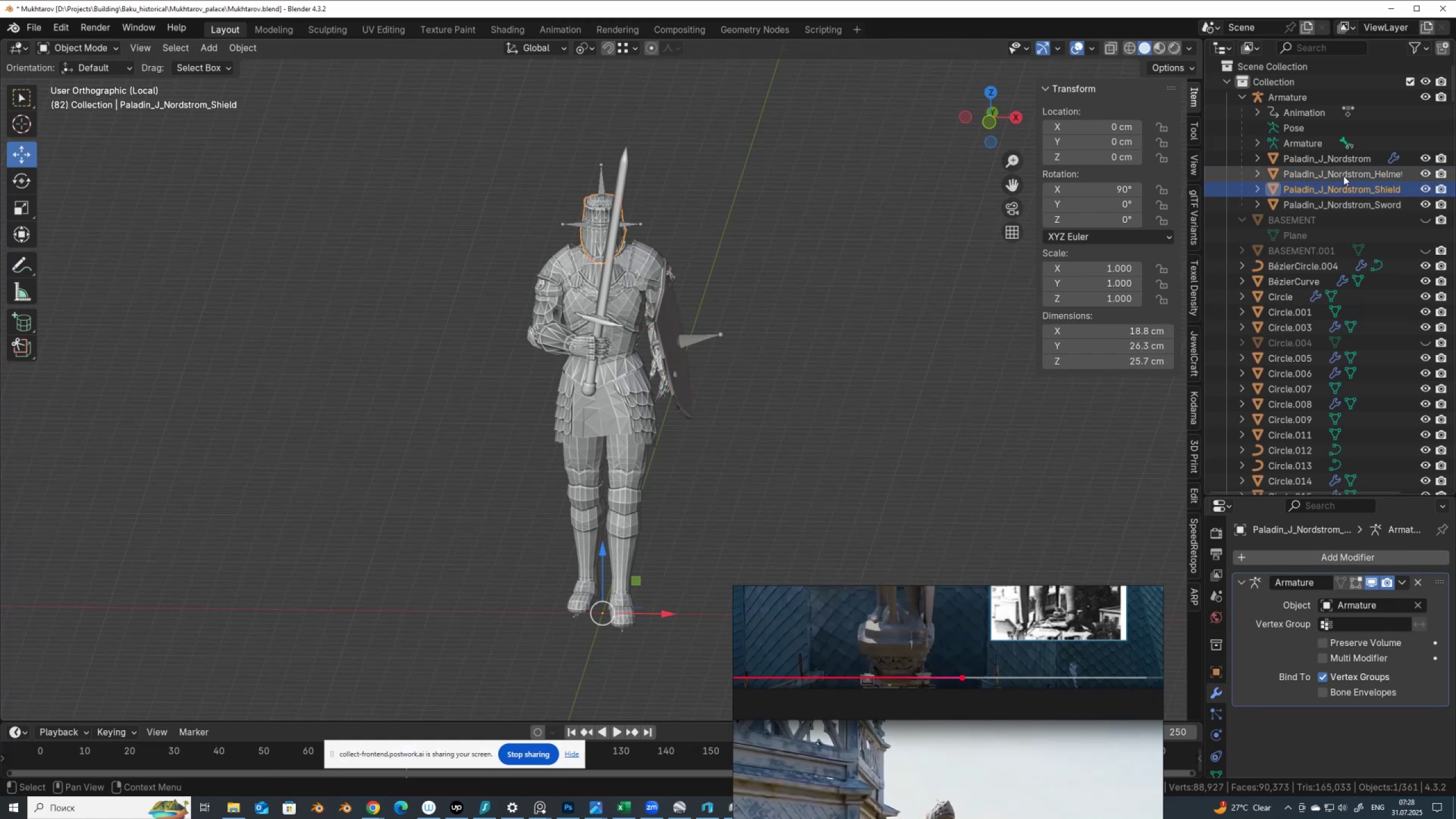 
left_click([1343, 176])
 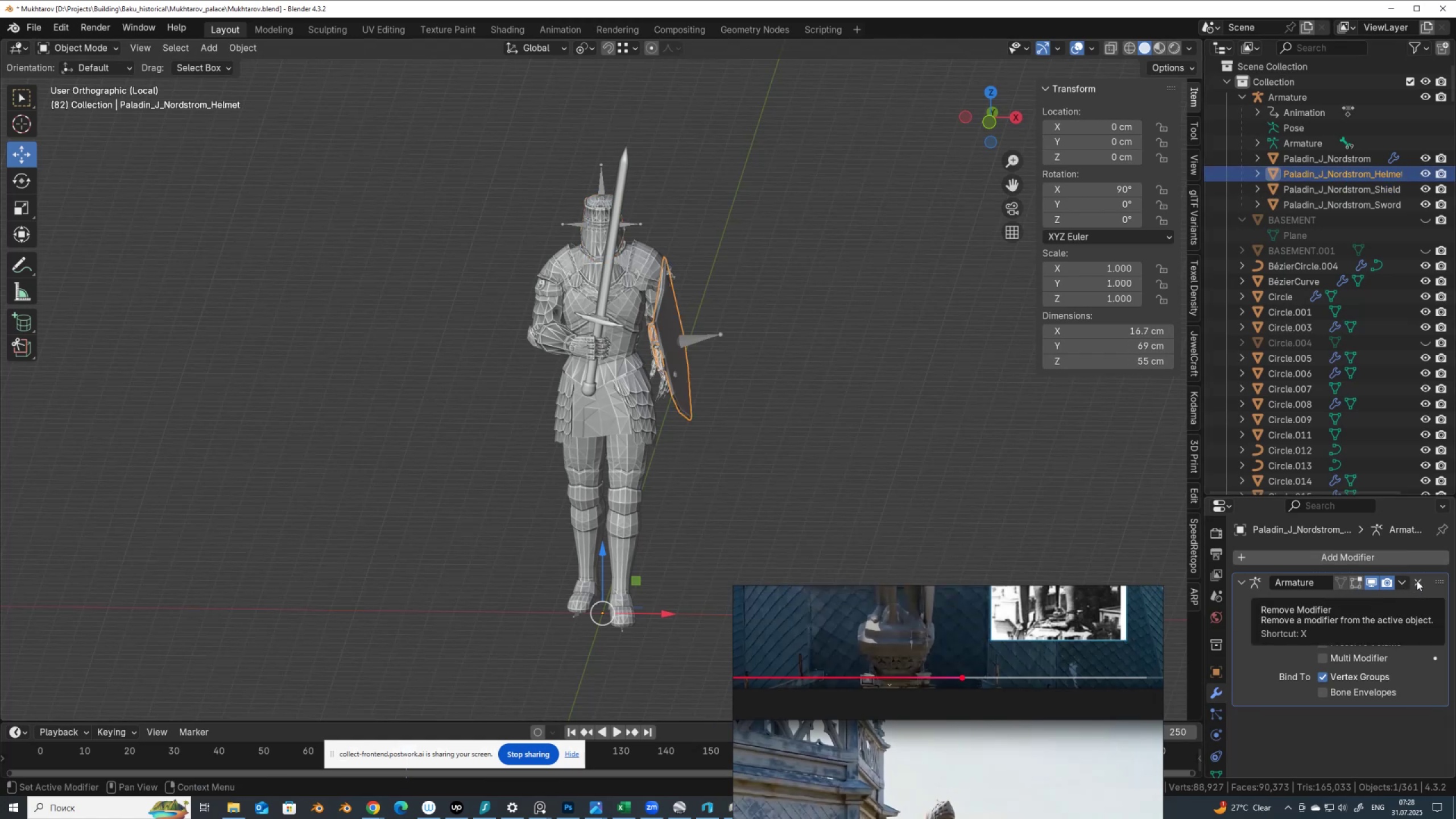 
wait(5.39)
 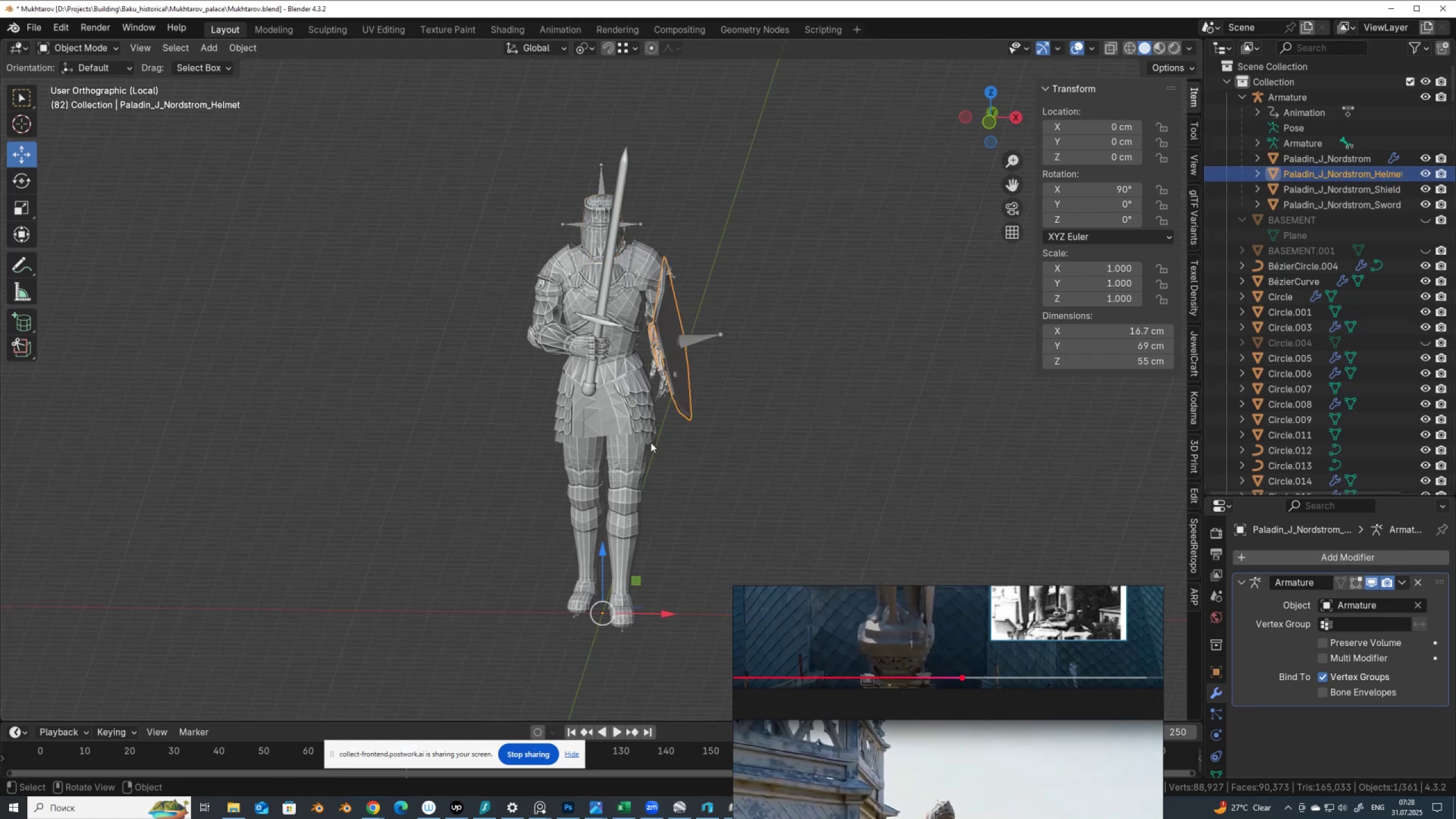 
left_click([1417, 581])
 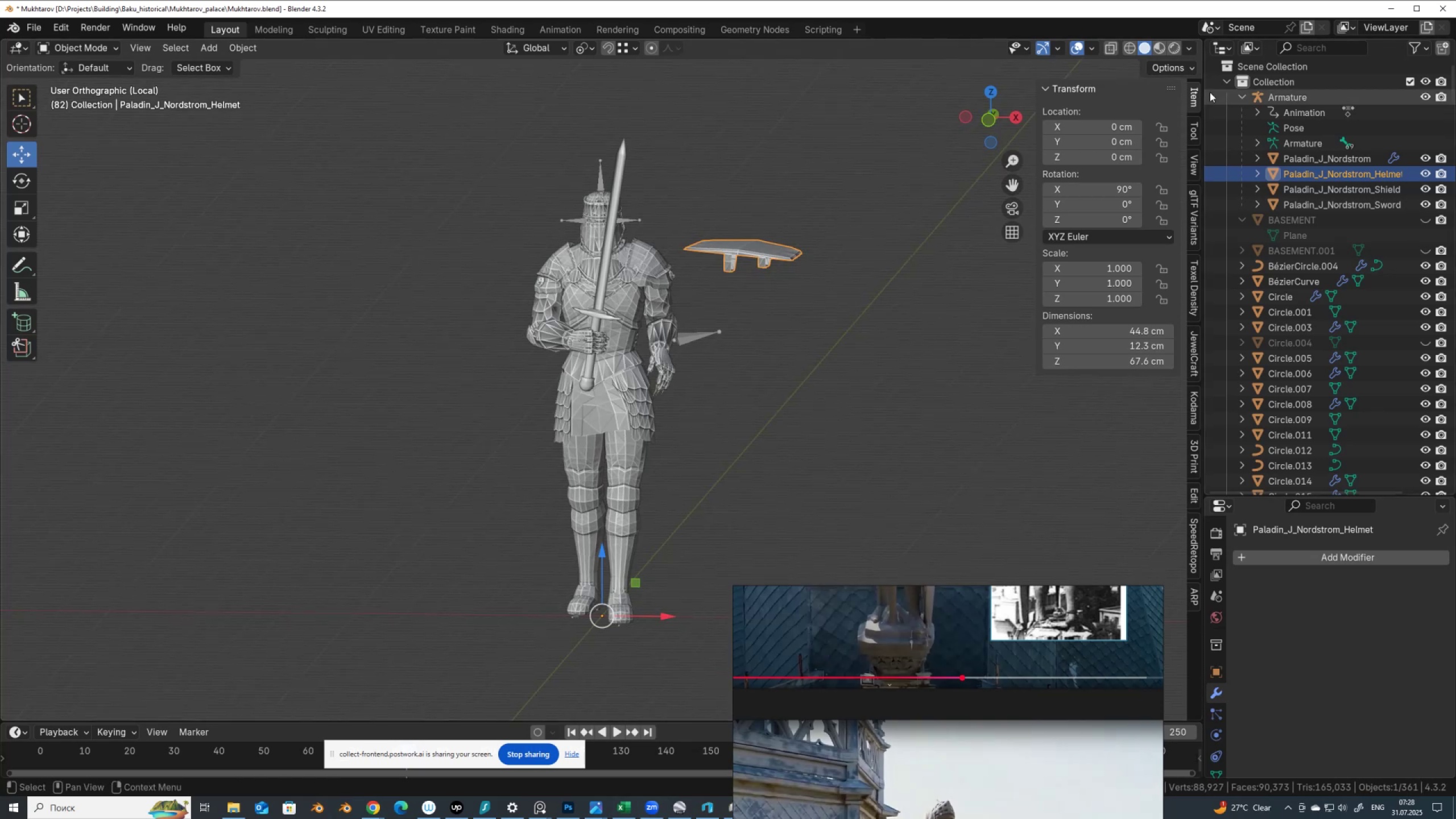 
key(Alt+P)
 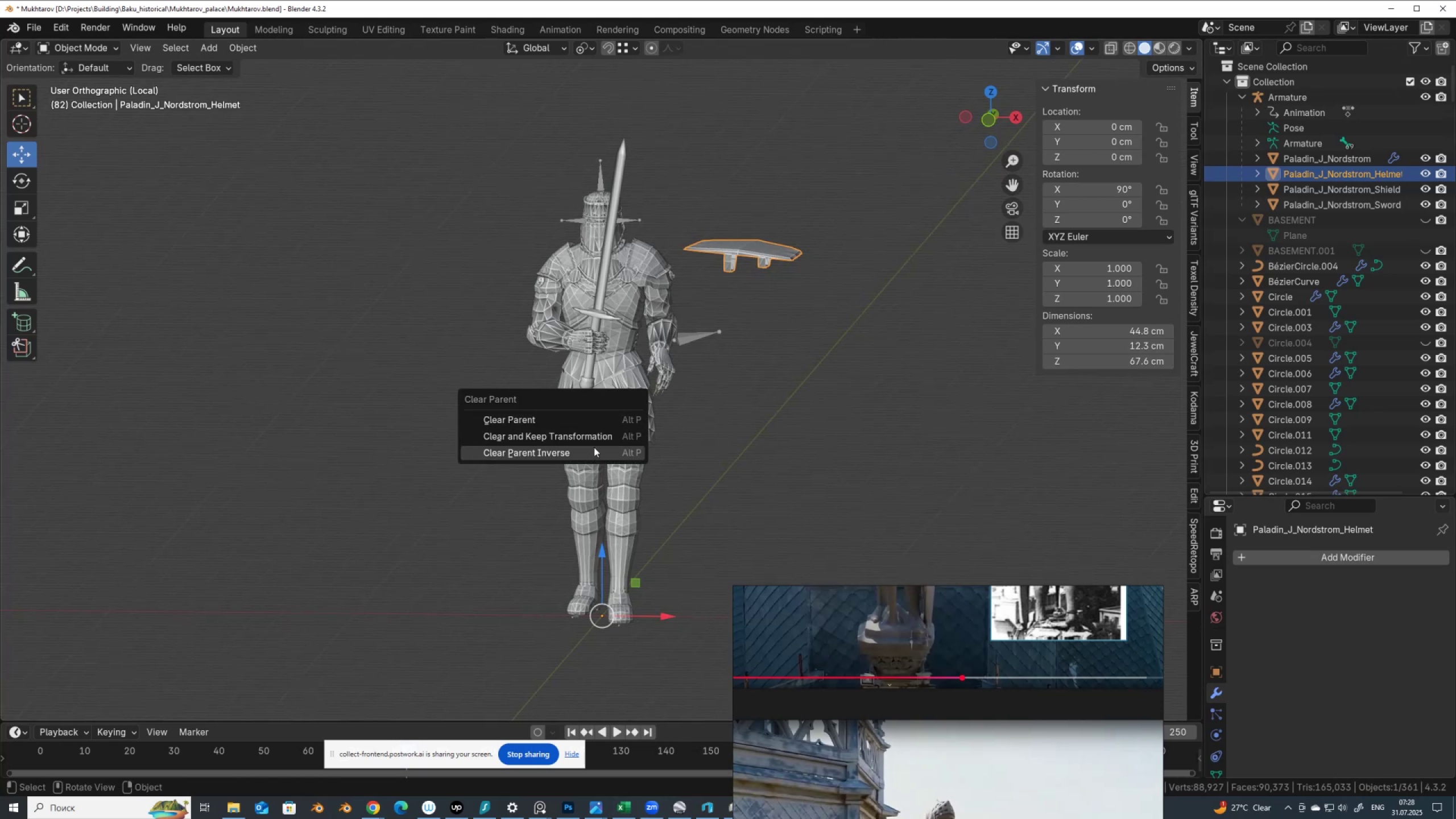 
left_click([596, 437])
 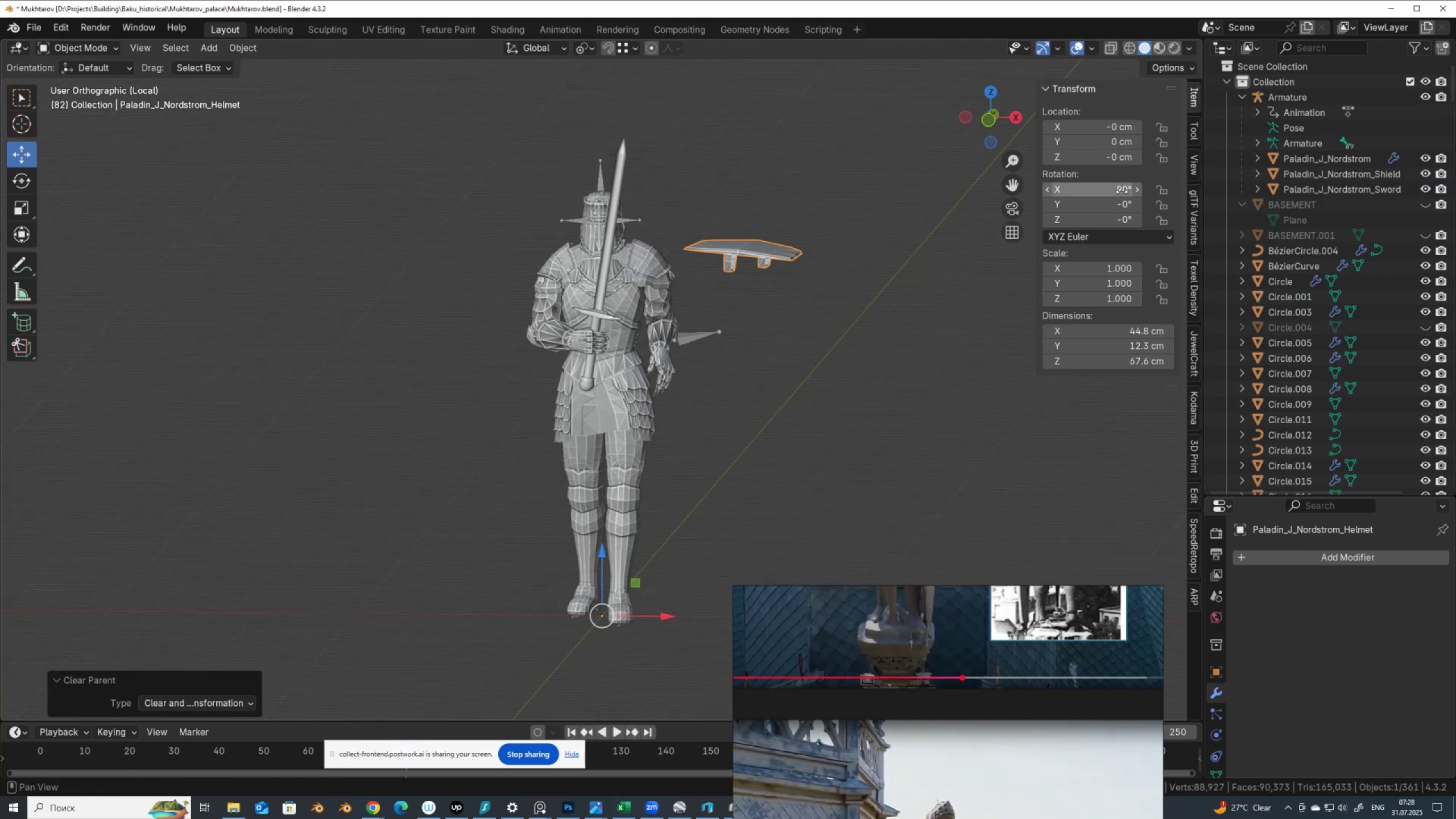 
key(Backspace)
 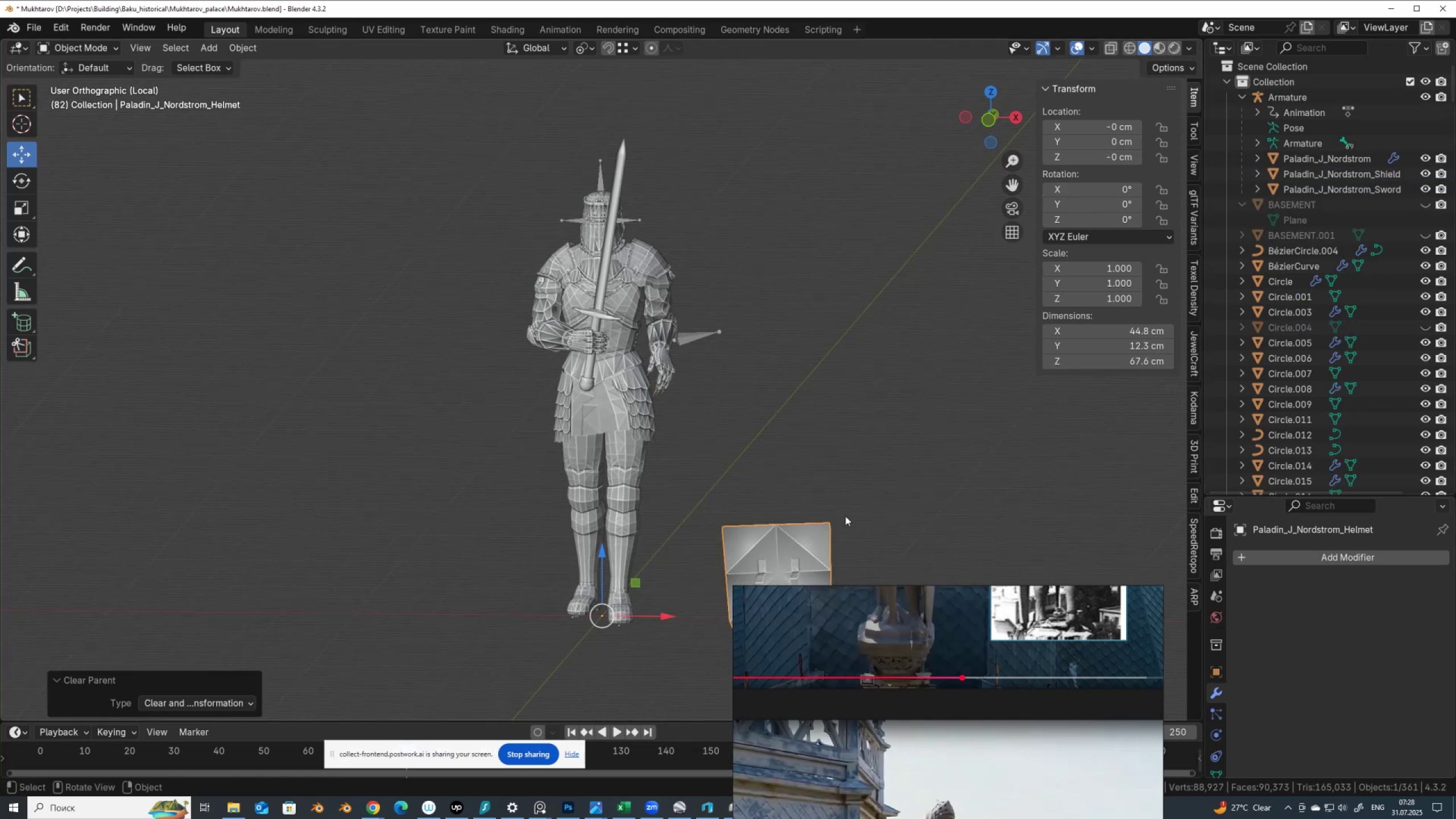 
scroll: coordinate [638, 501], scroll_direction: down, amount: 1.0
 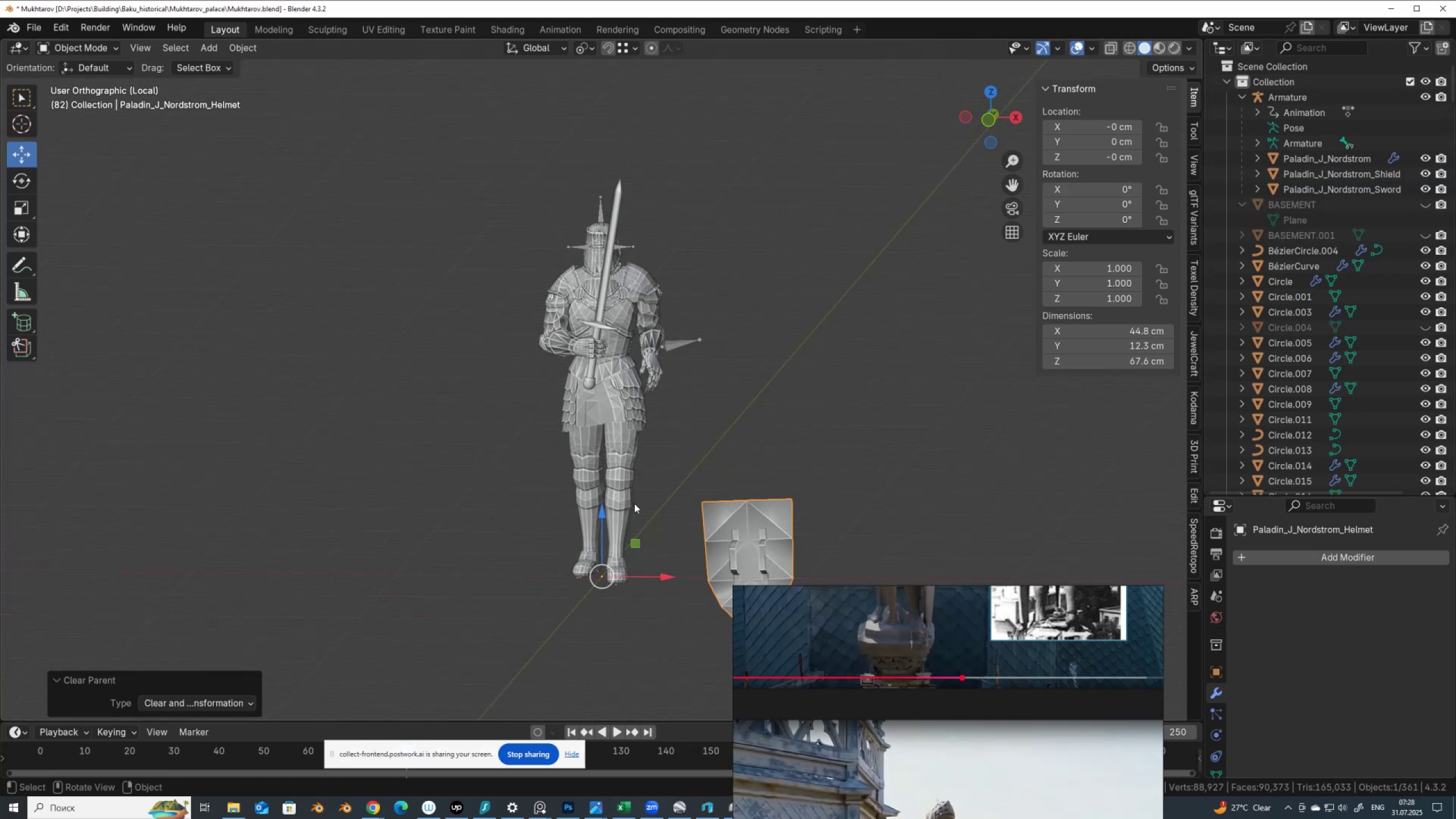 
hold_key(key=ShiftLeft, duration=1.06)
 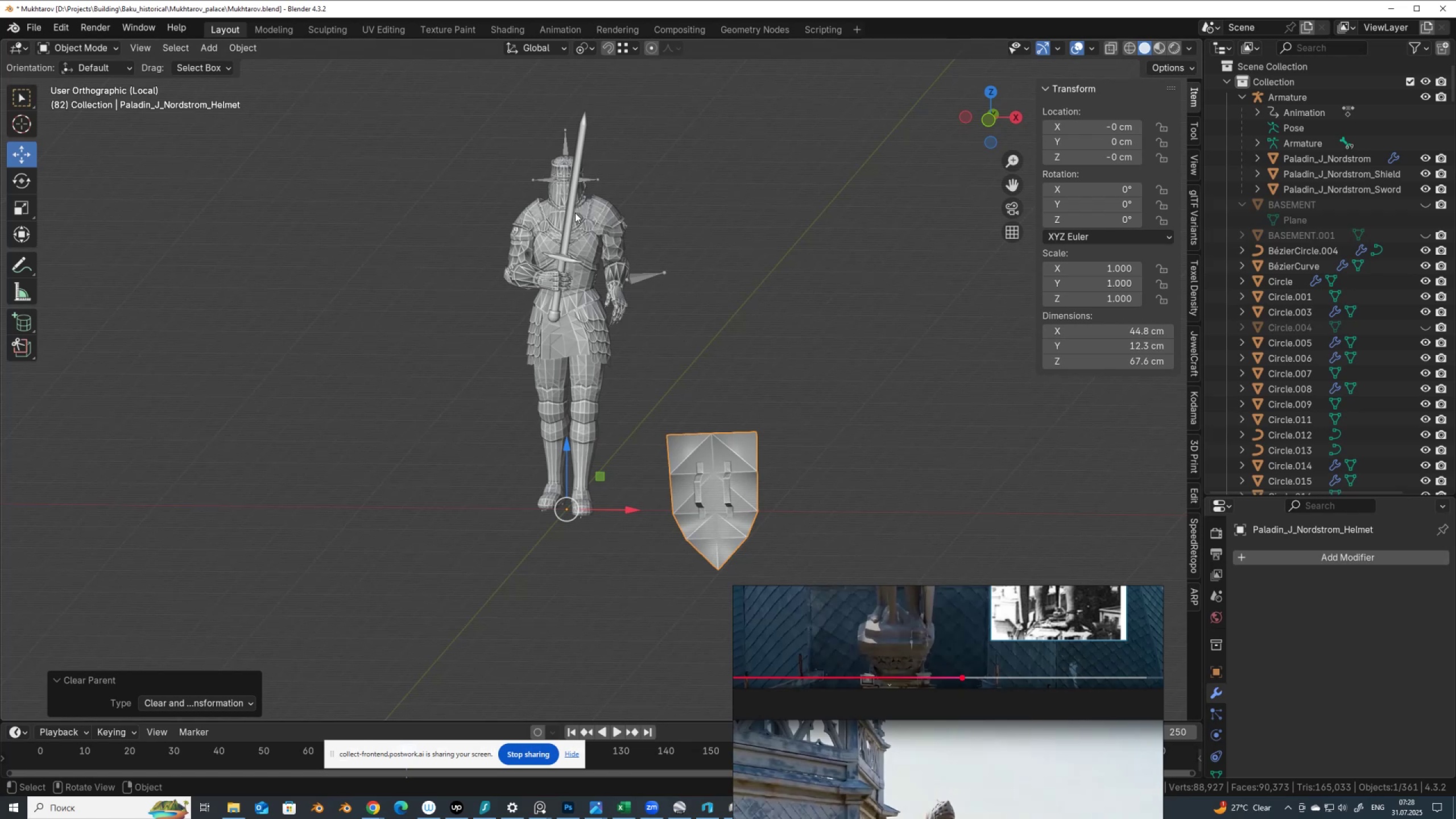 
left_click([573, 196])
 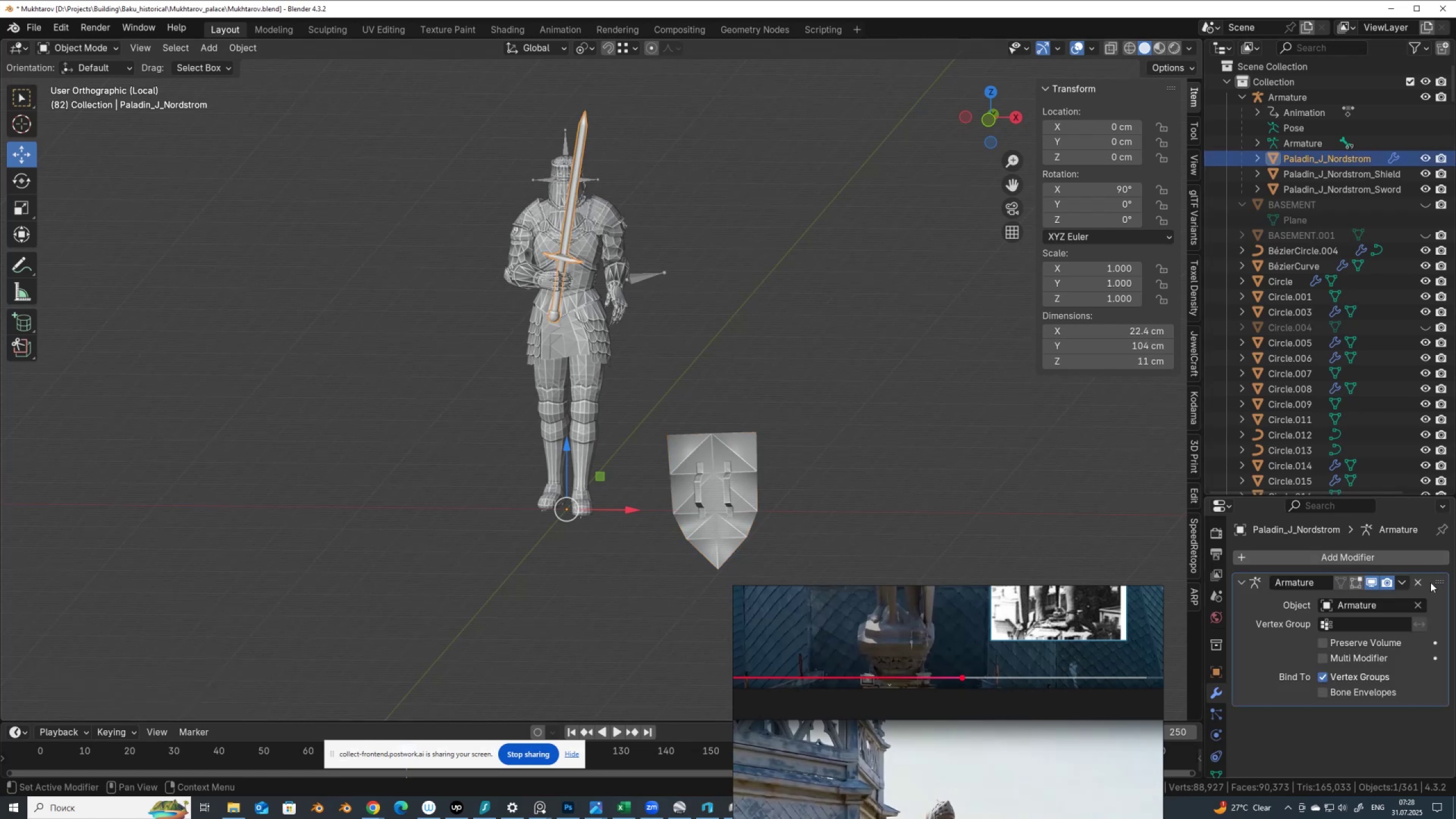 
left_click([1418, 582])
 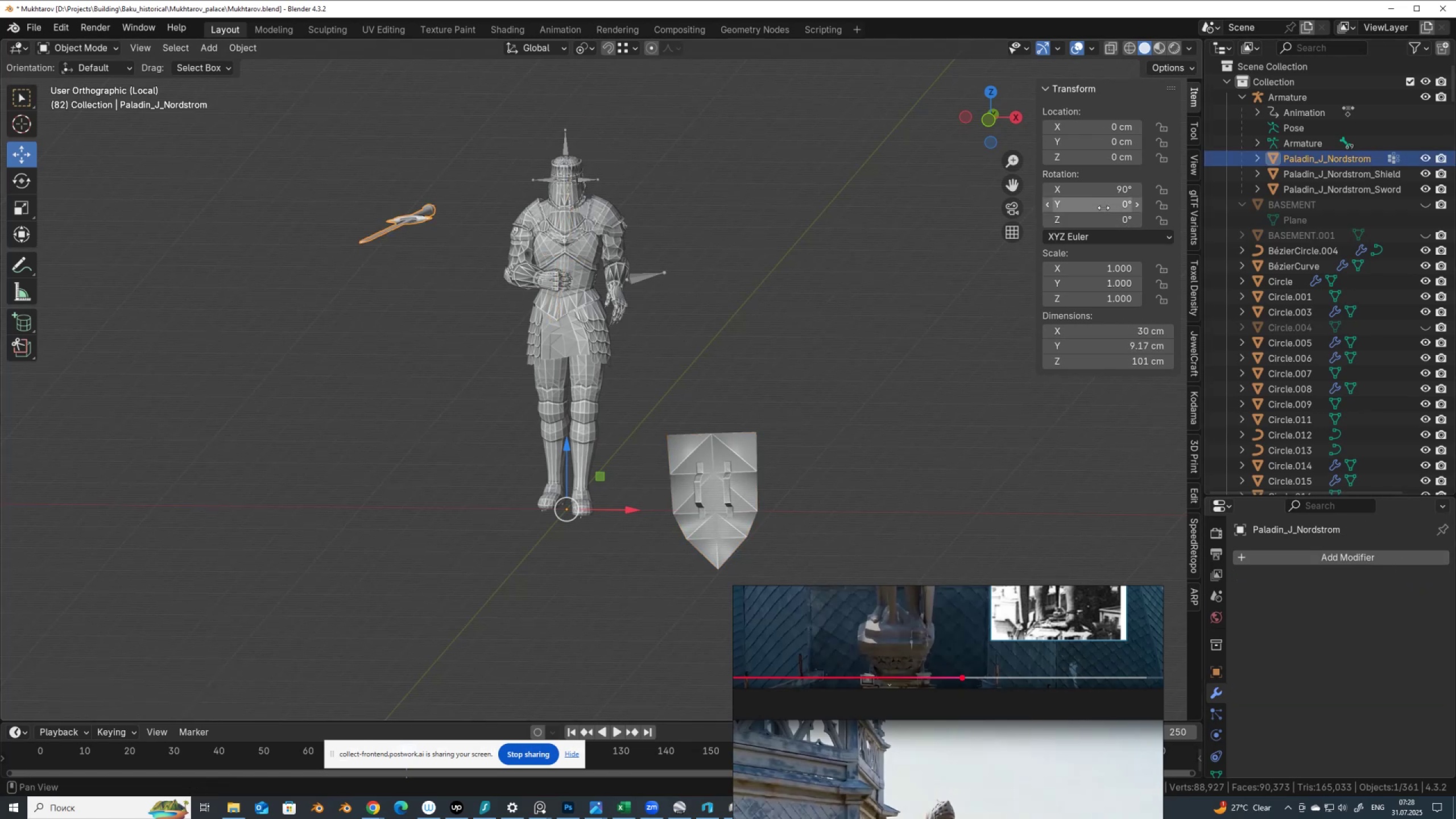 
key(Backspace)
 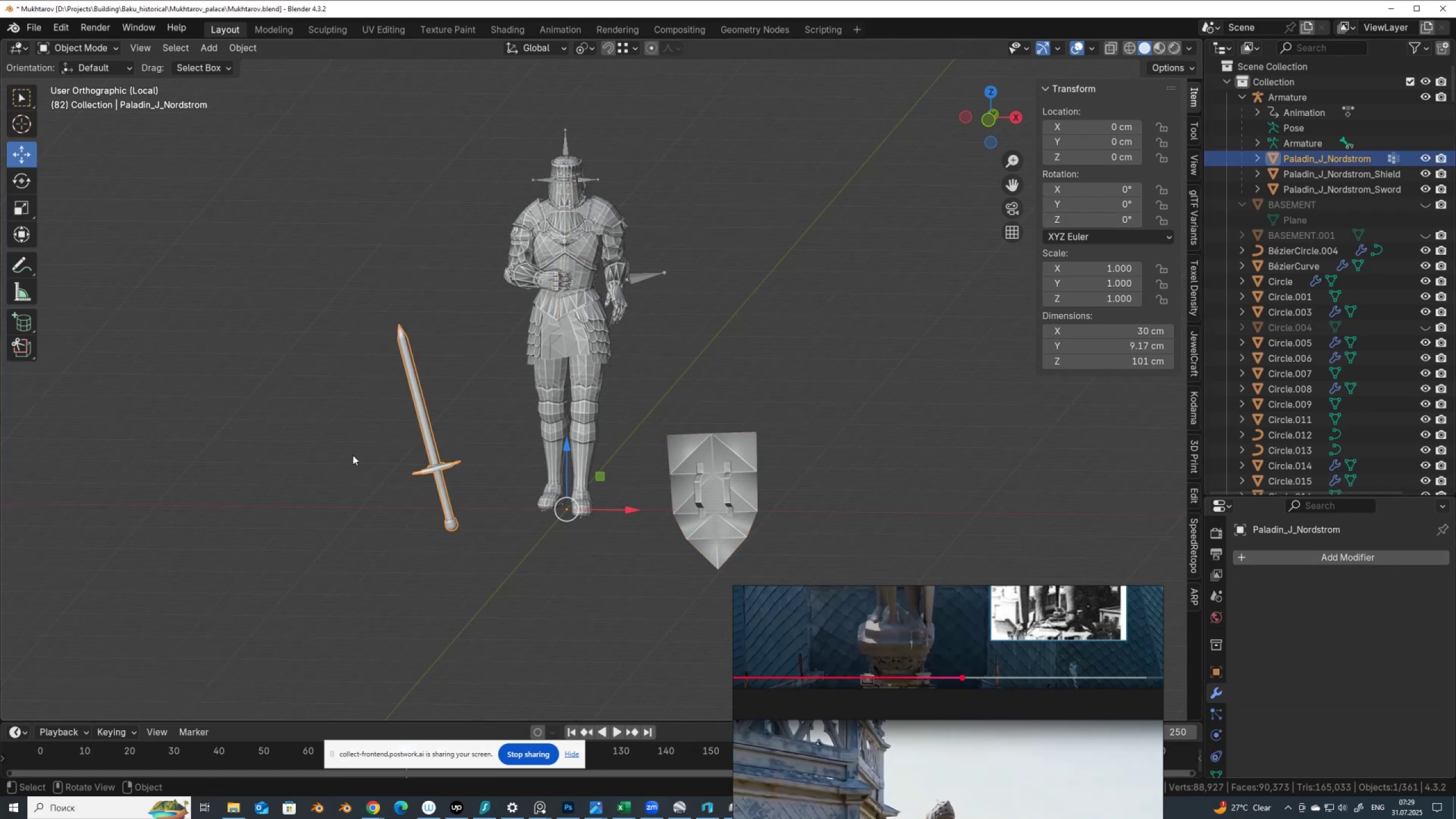 
key(Alt+P)
 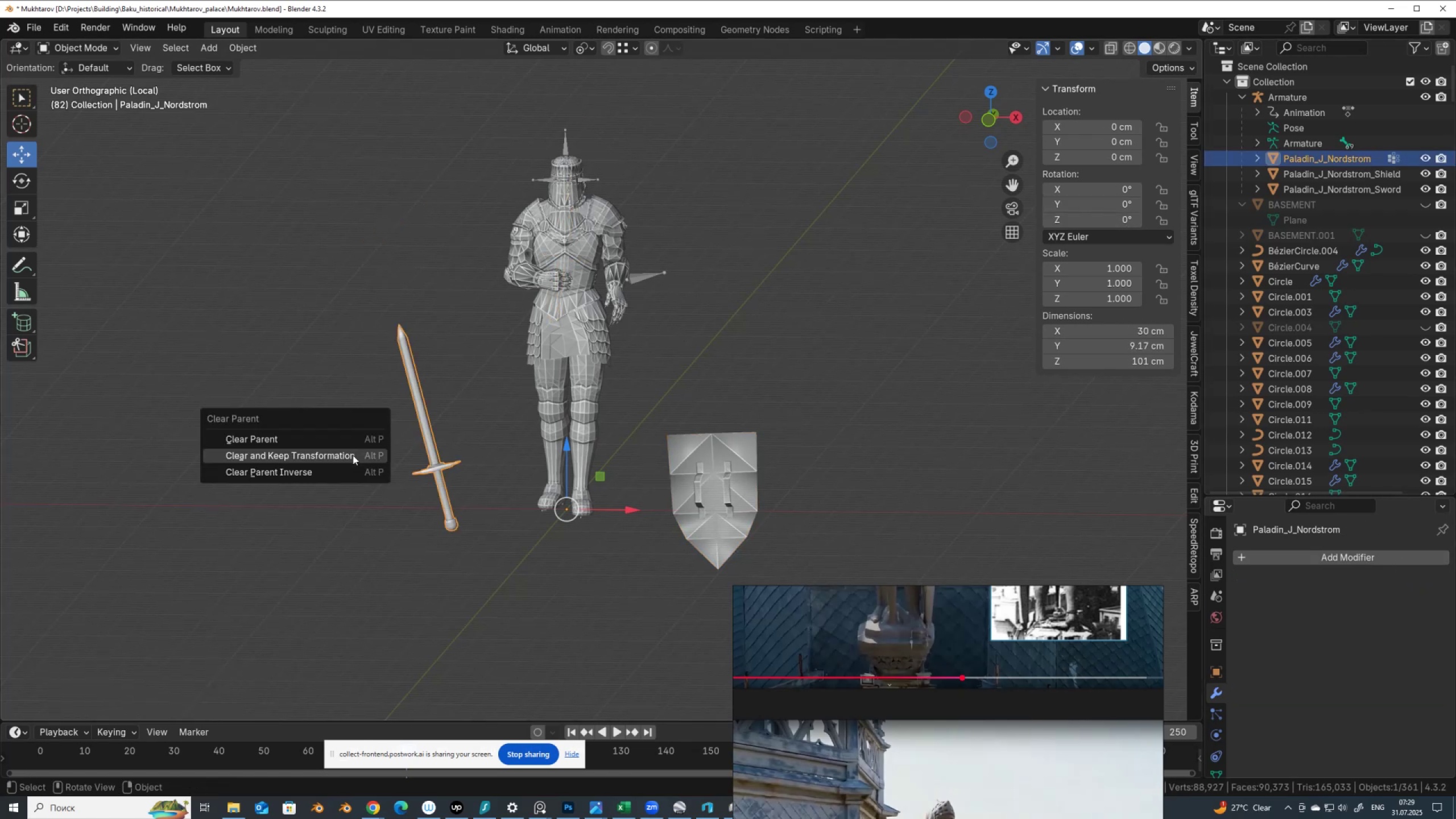 
left_click([353, 455])
 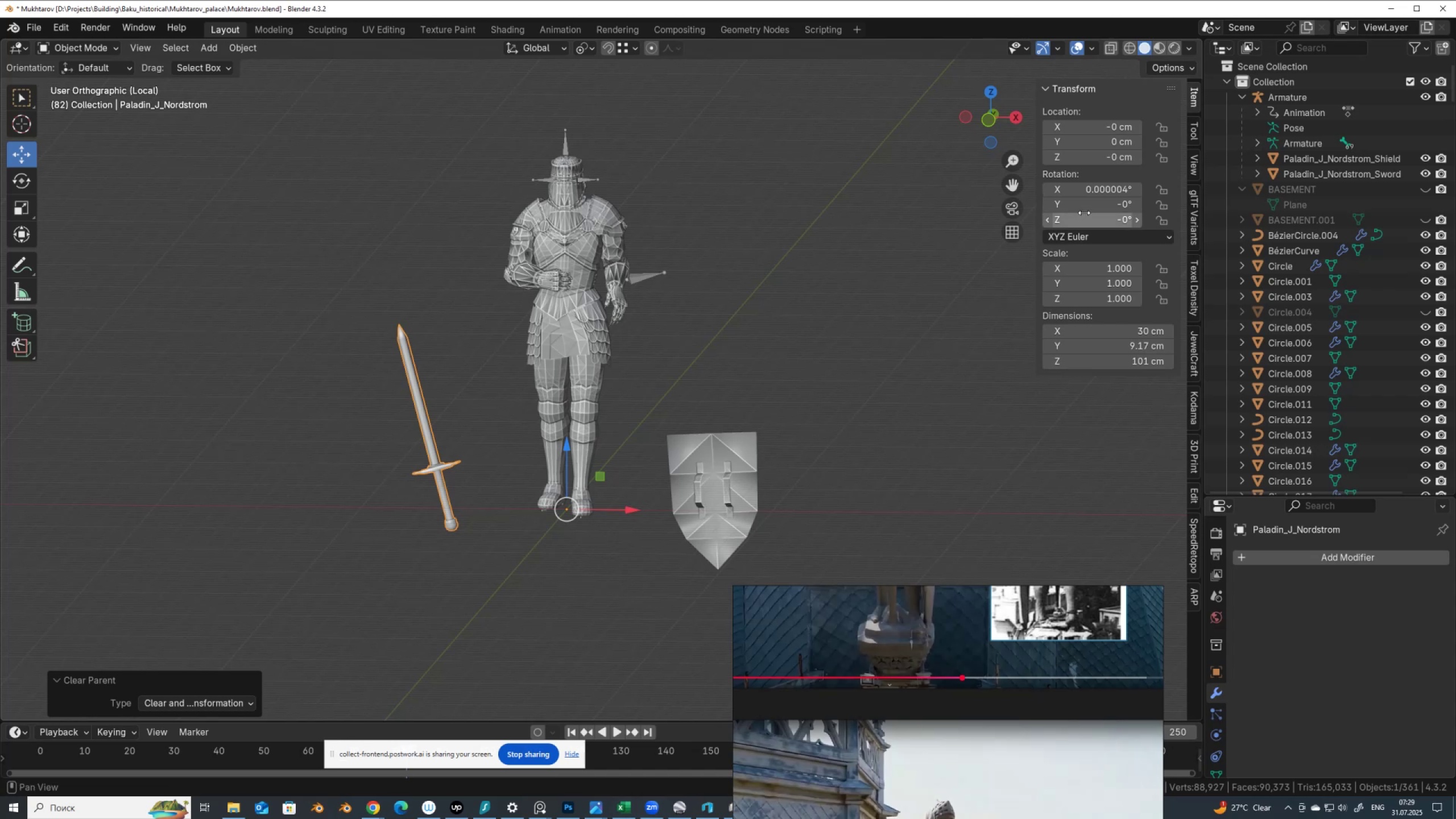 
key(Backspace)
 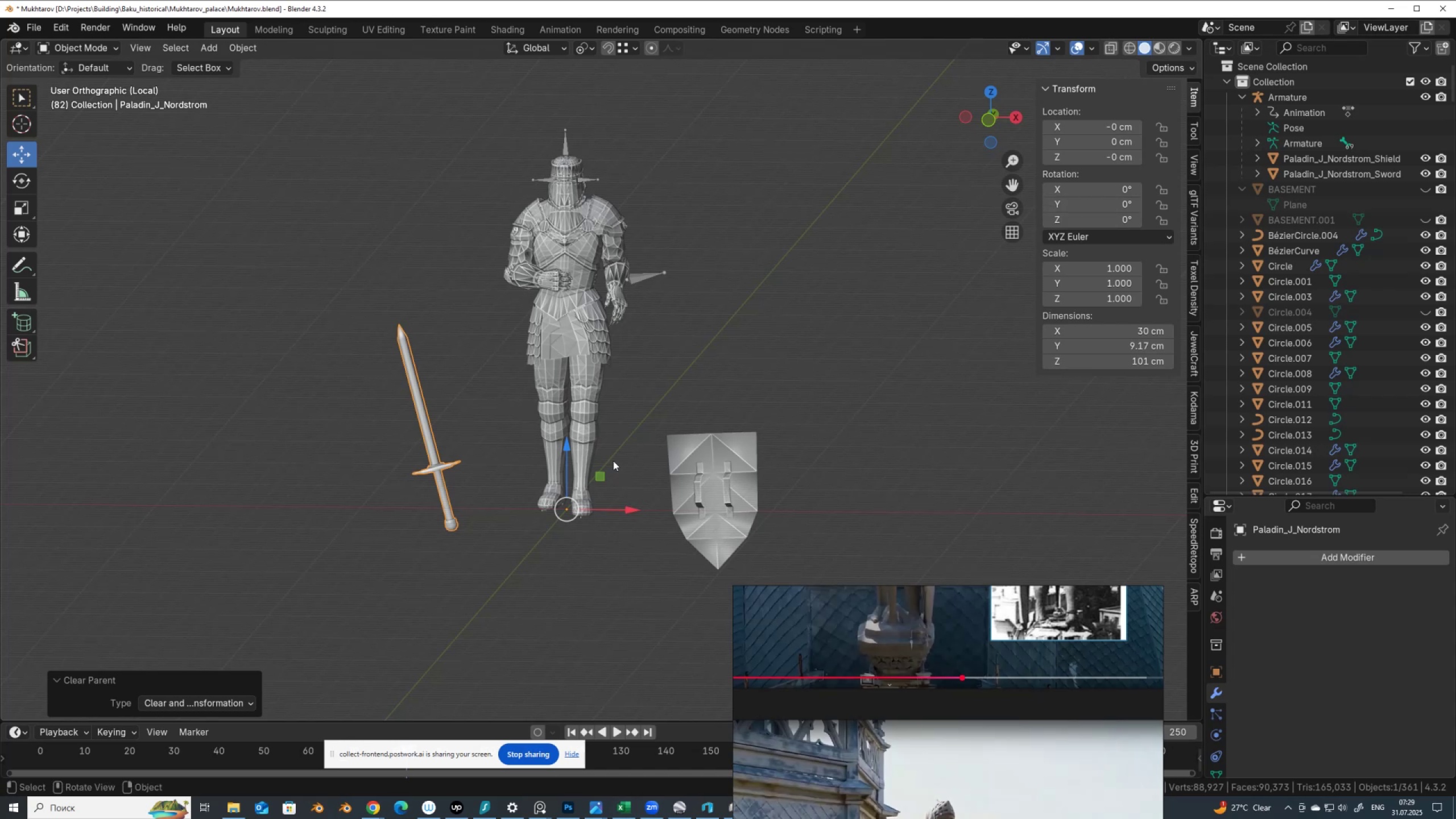 
scroll: coordinate [589, 422], scroll_direction: up, amount: 2.0
 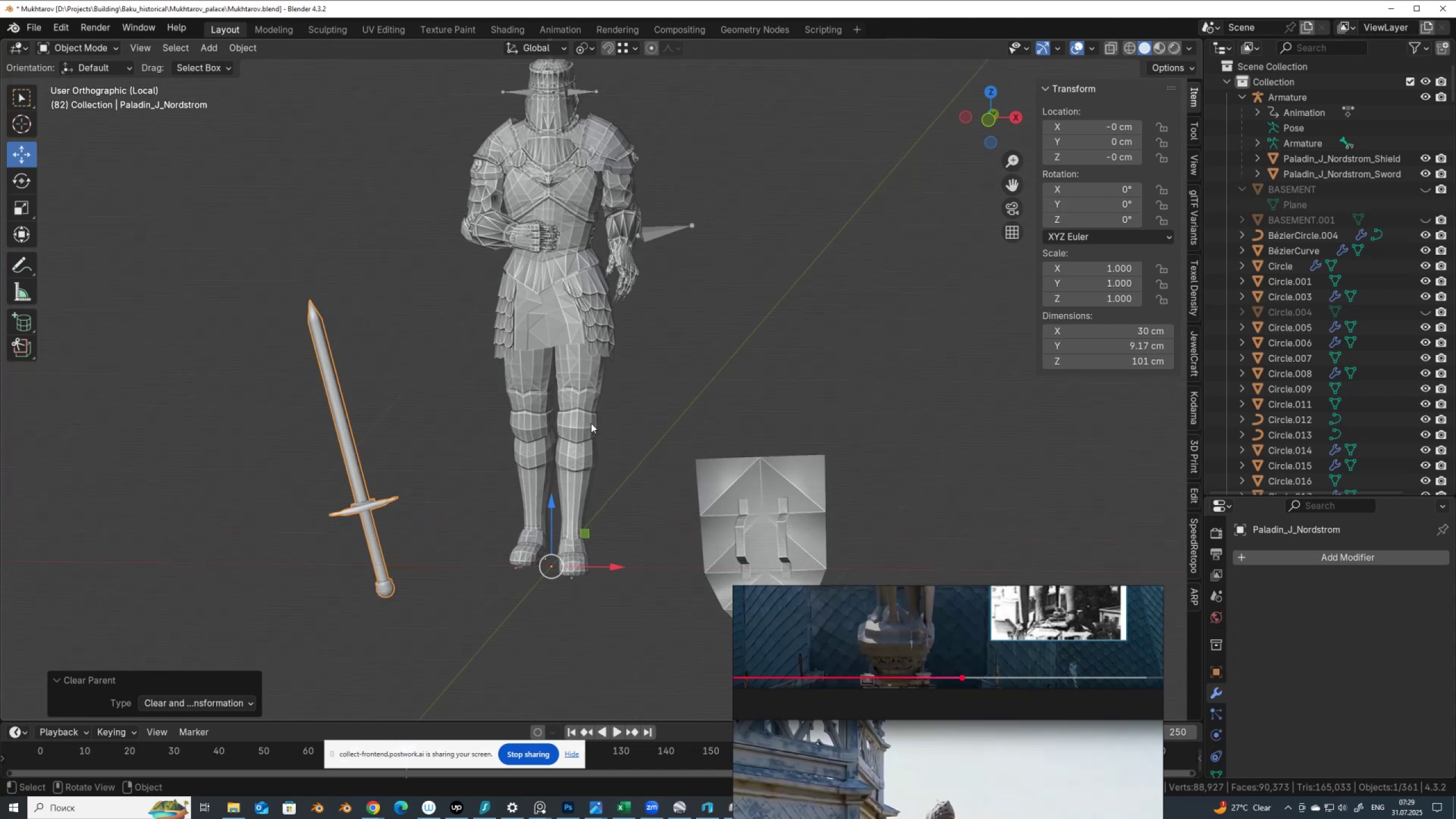 
hold_key(key=ShiftLeft, duration=0.65)
 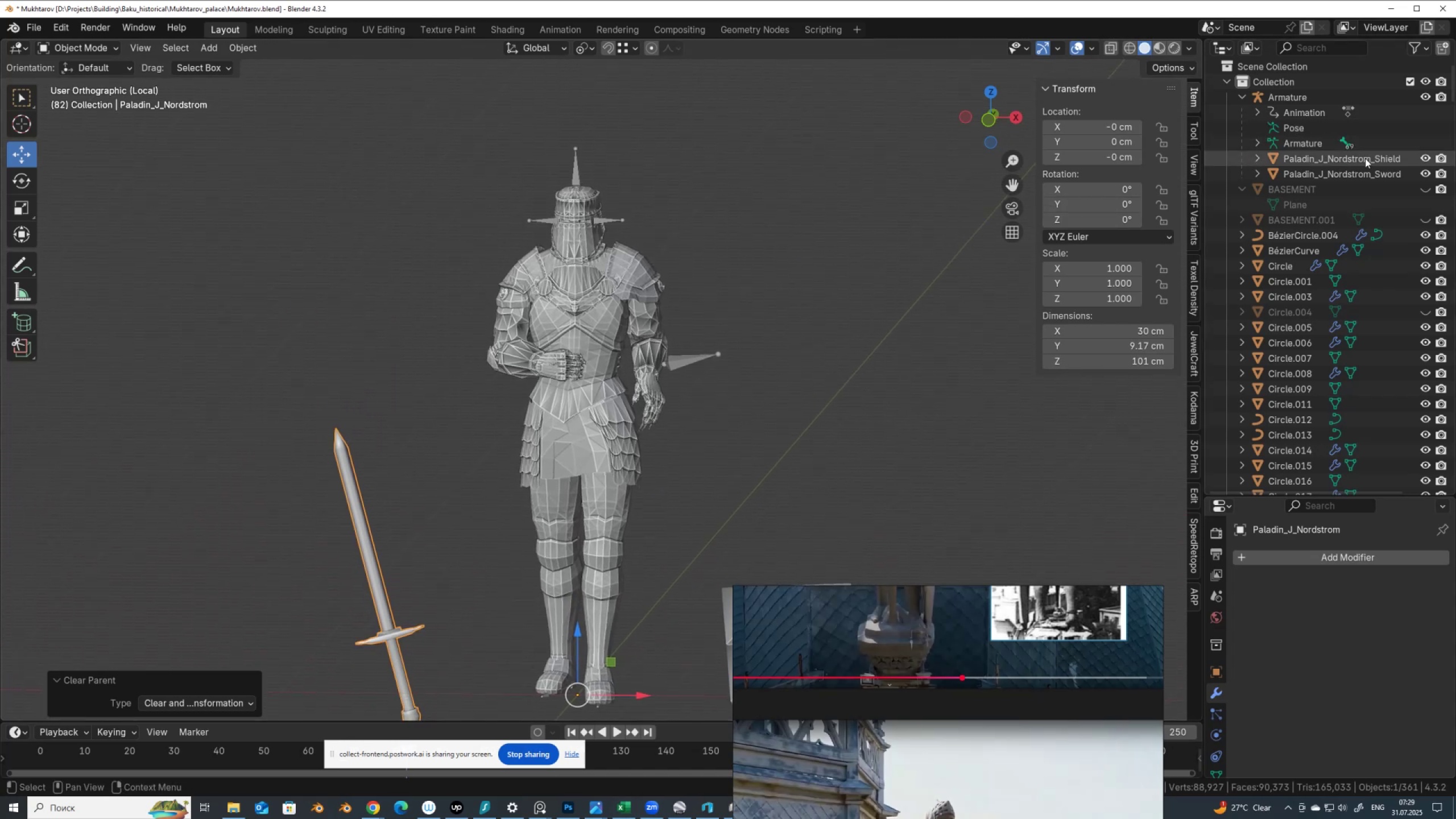 
left_click([1364, 161])
 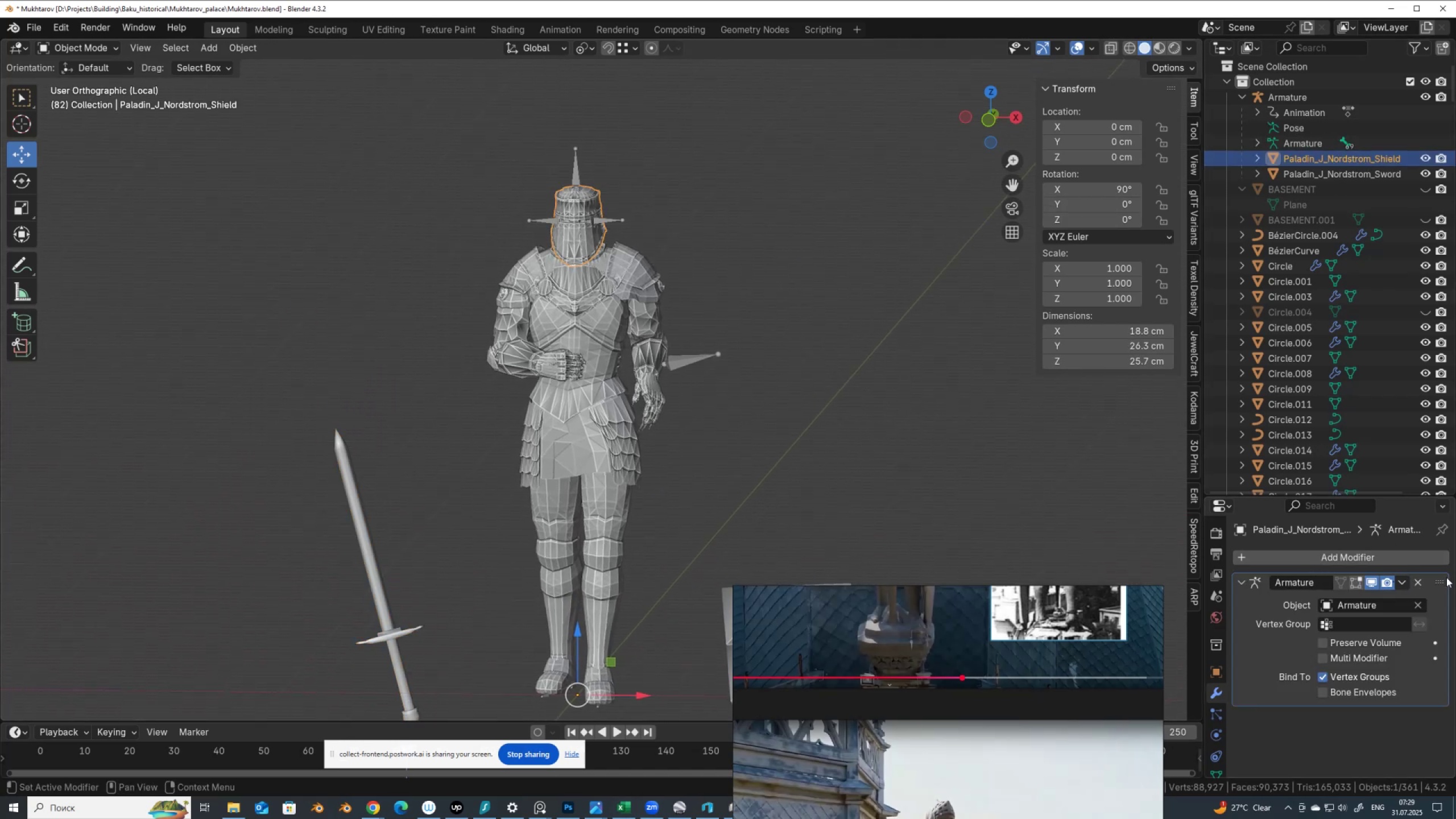 
left_click([1417, 582])
 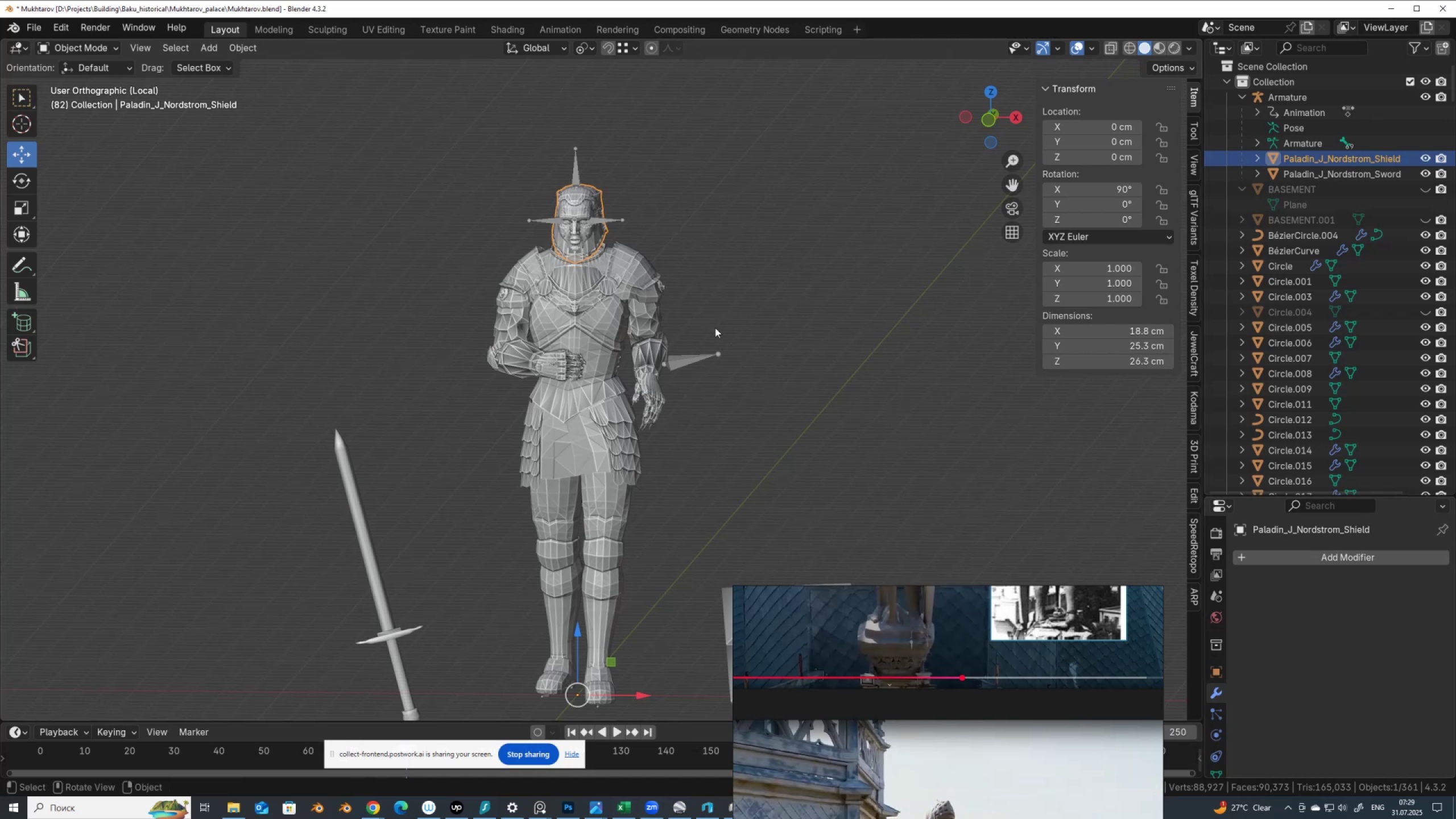 
key(Alt+P)
 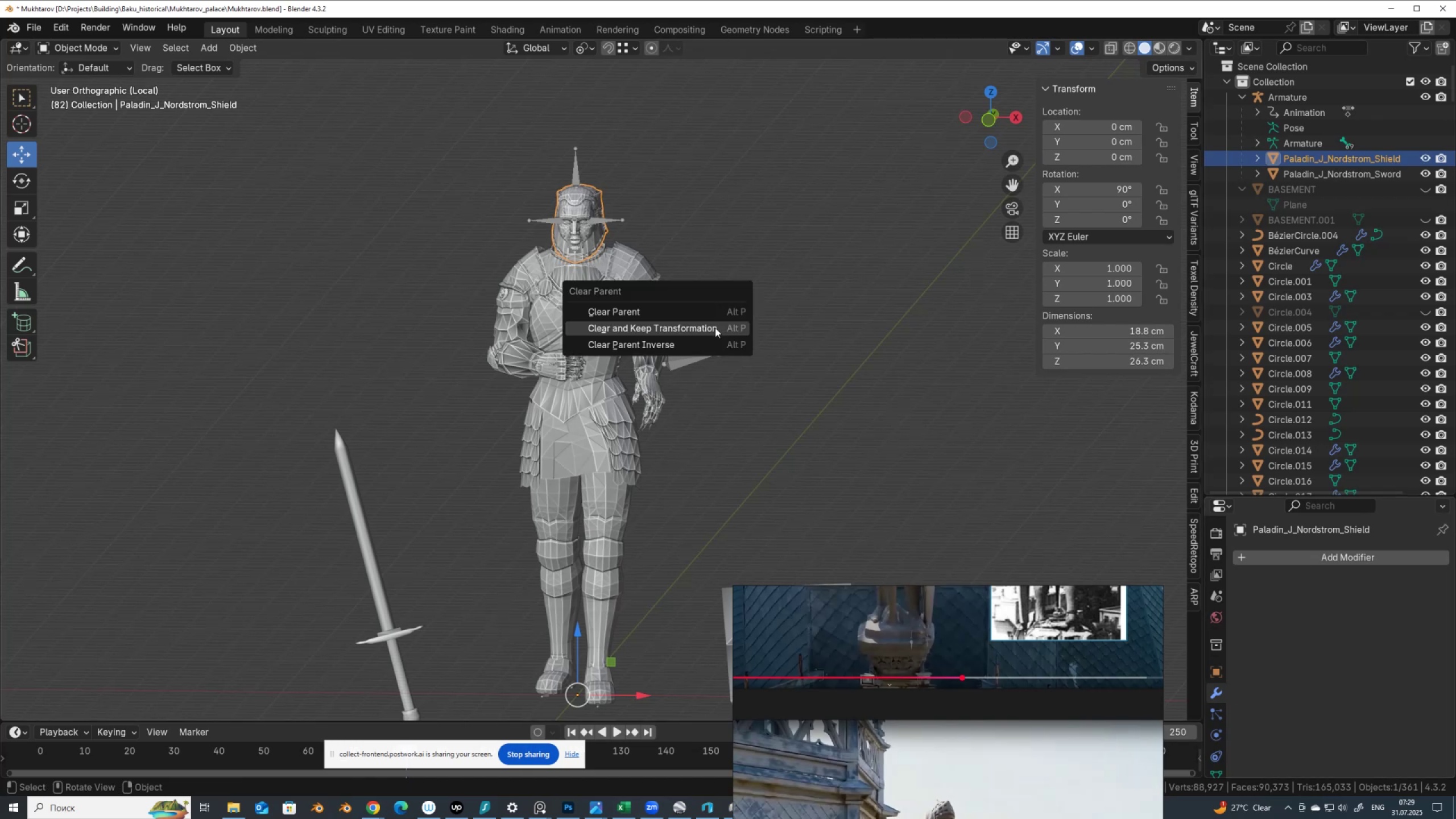 
left_click([715, 328])
 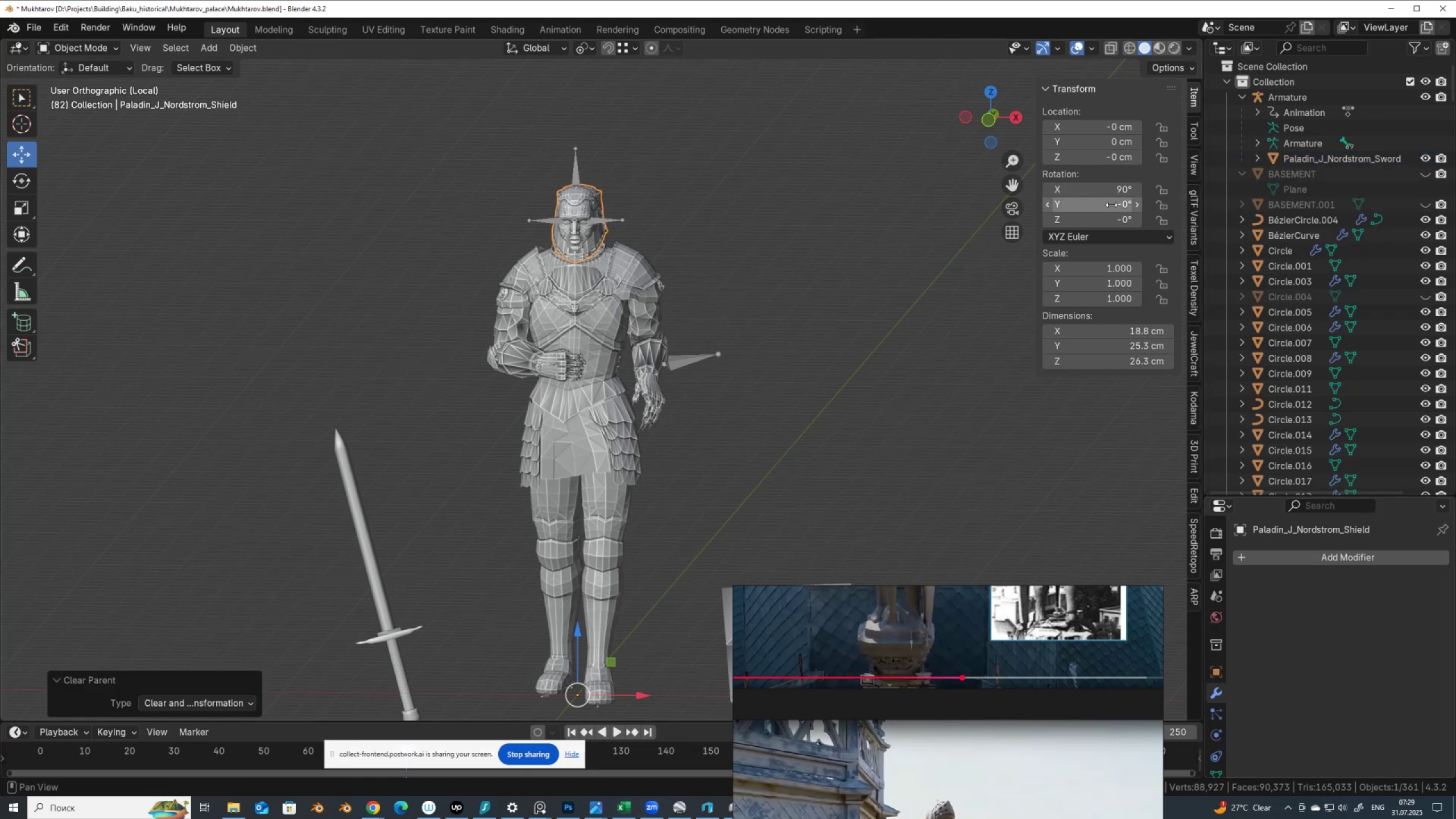 
key(Backspace)
 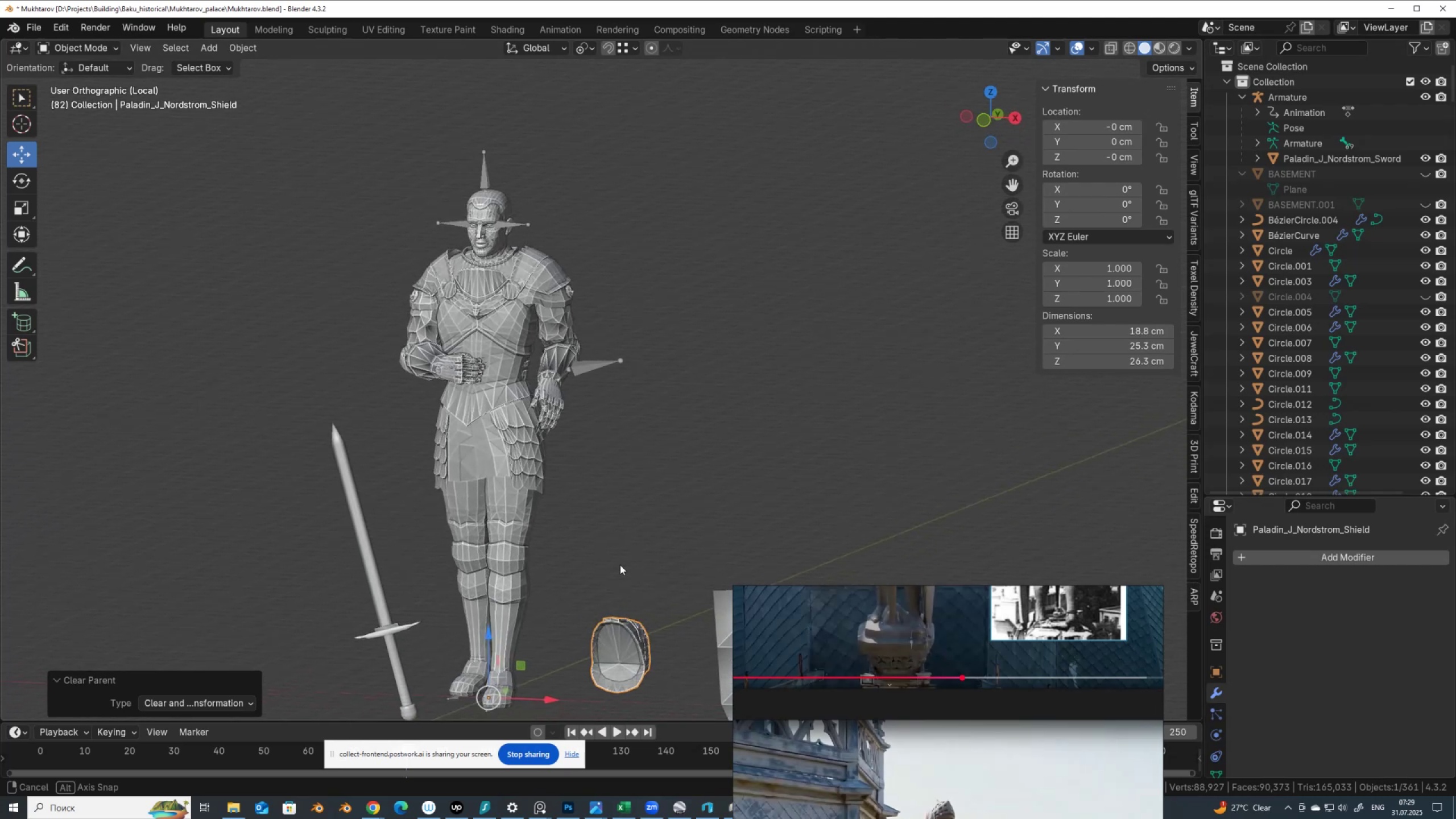 
wait(8.41)
 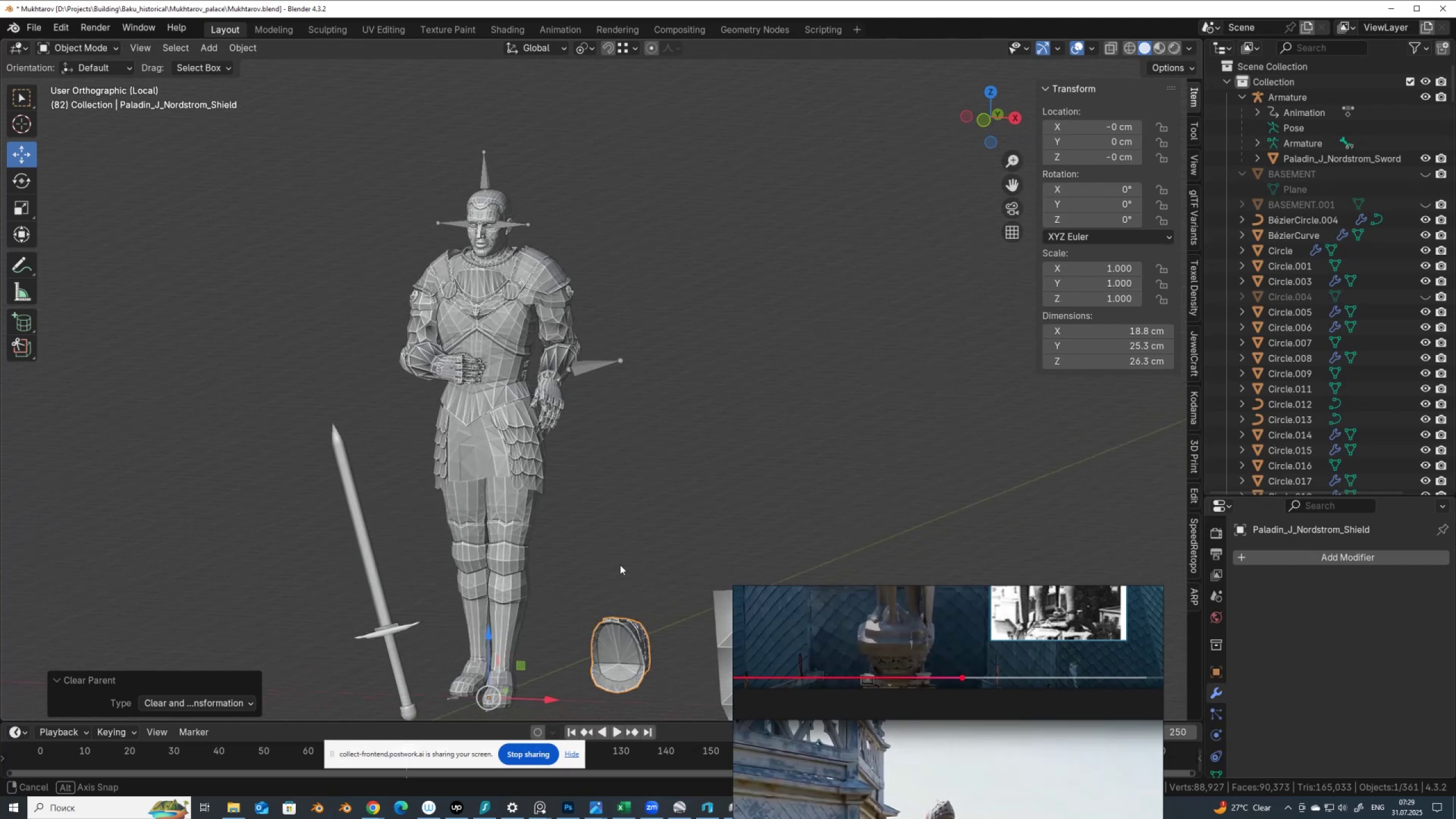 
left_click([598, 435])
 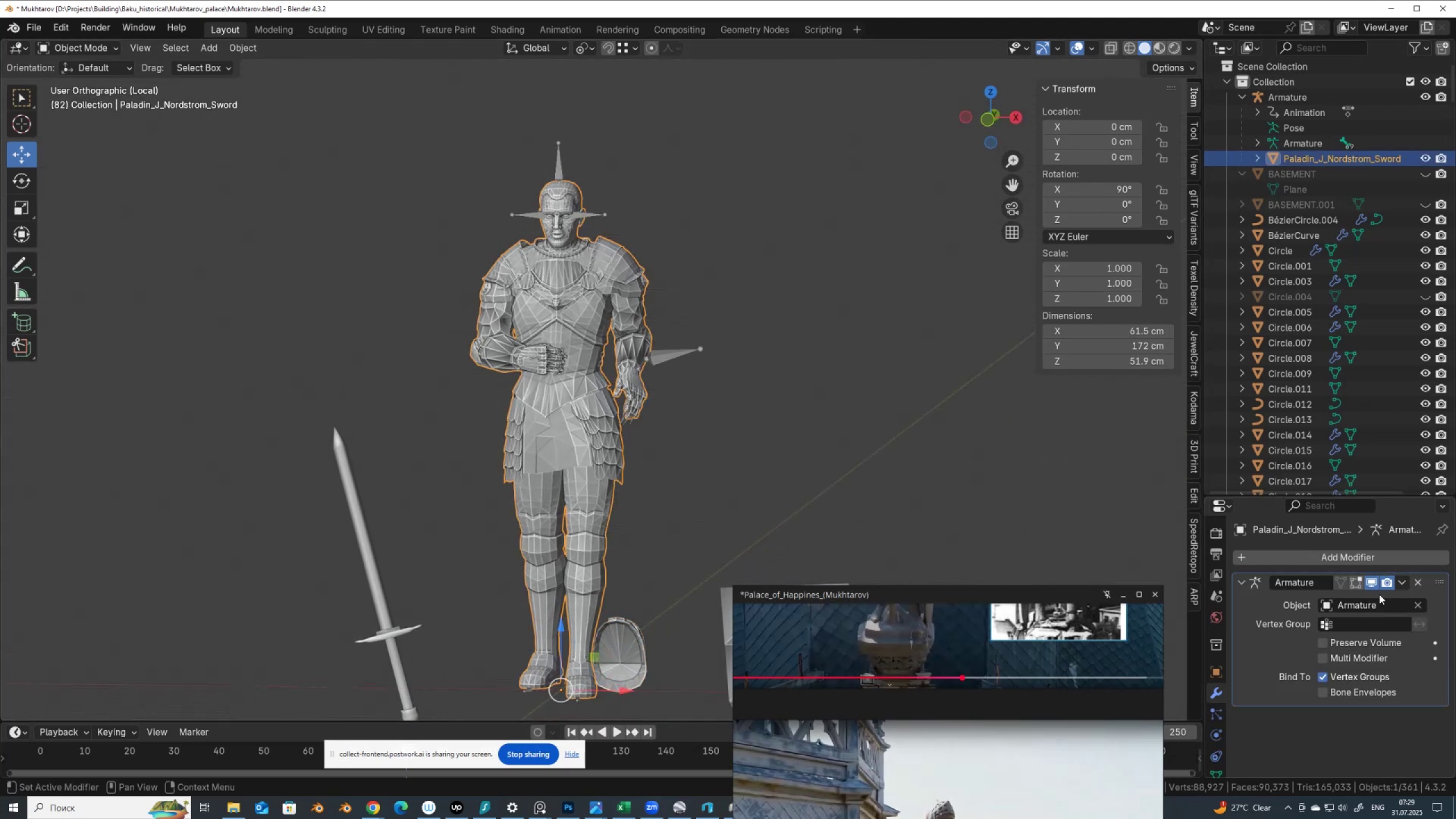 
left_click([1403, 582])
 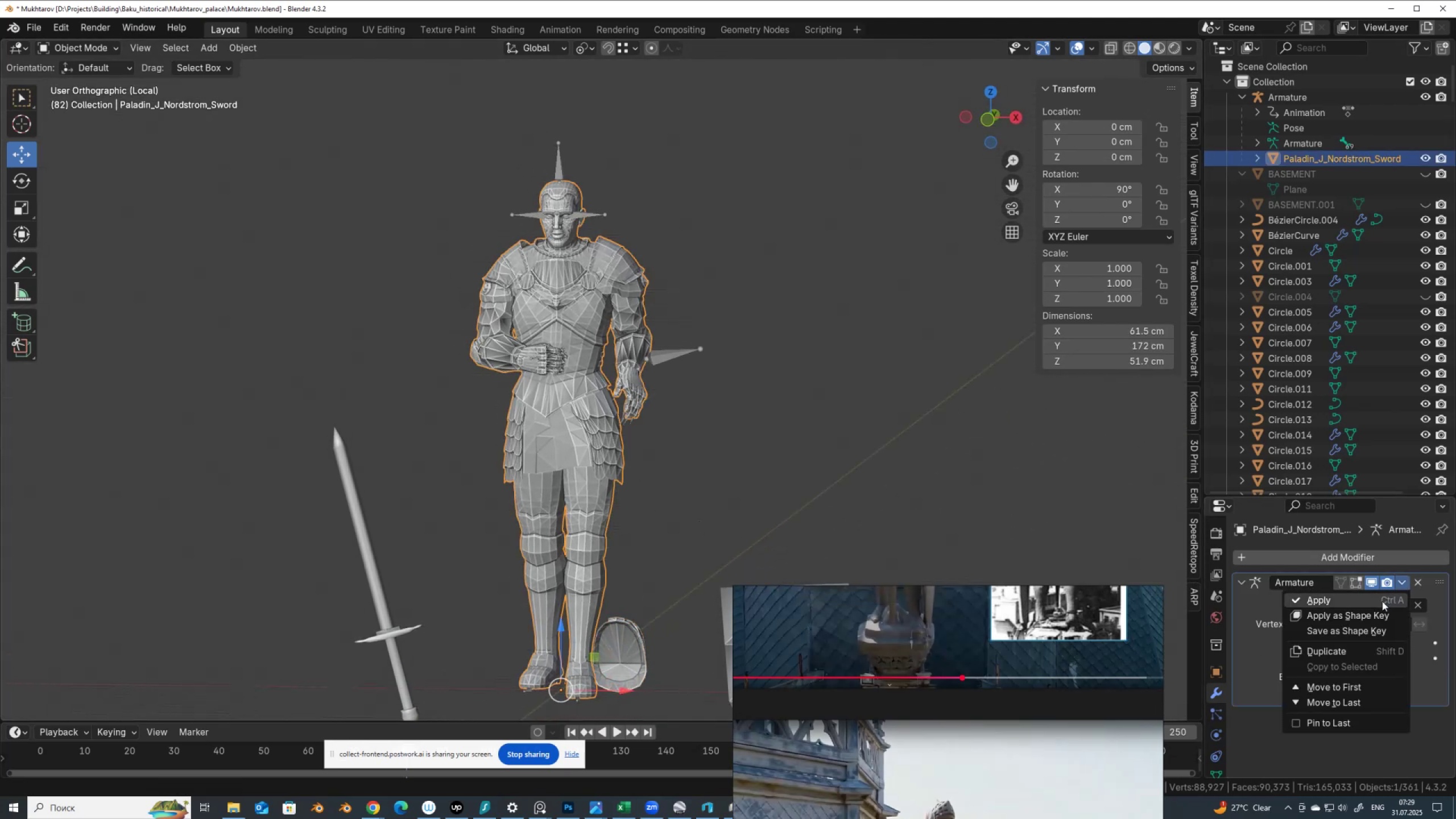 
left_click([1382, 601])
 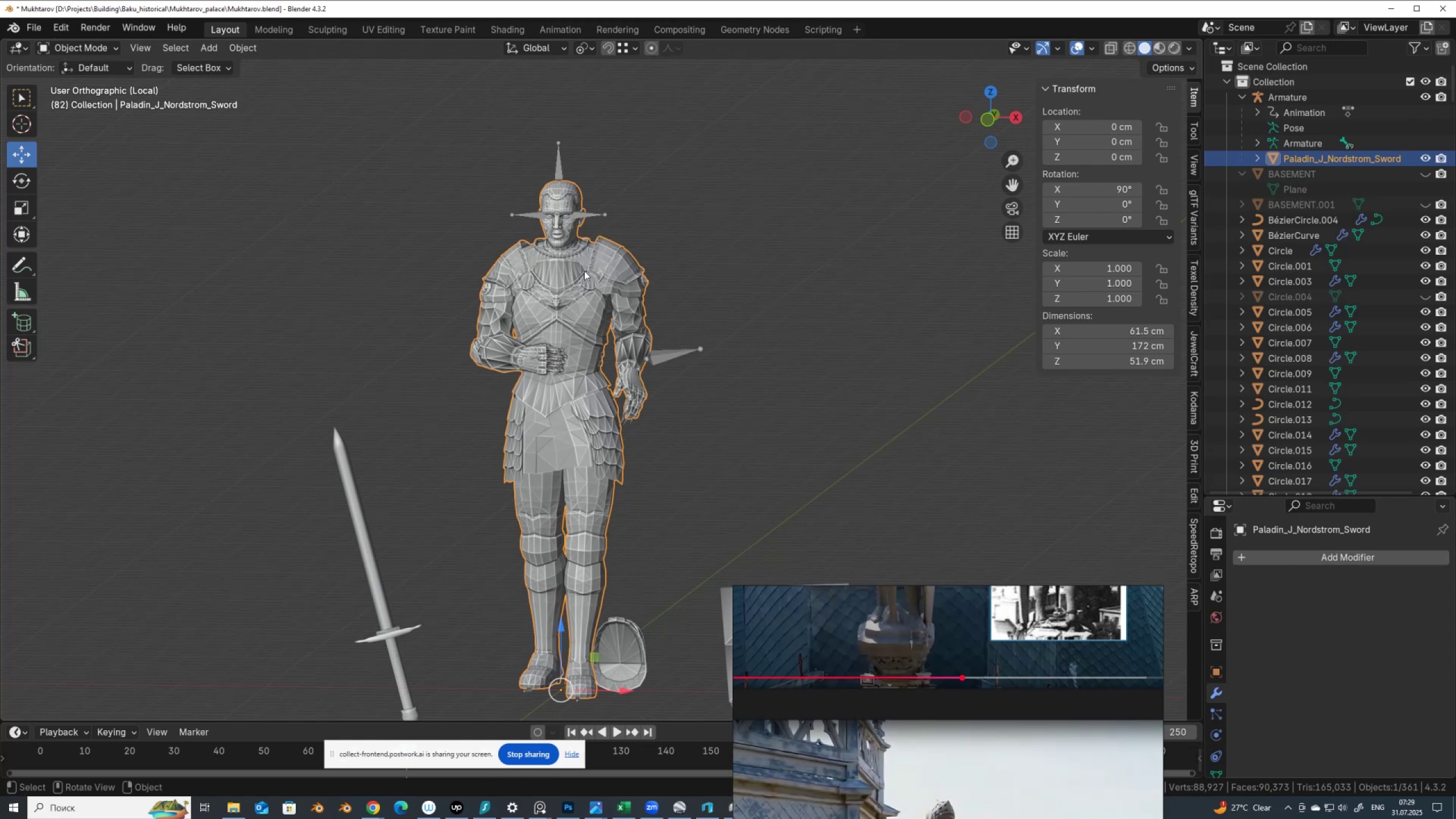 
wait(6.13)
 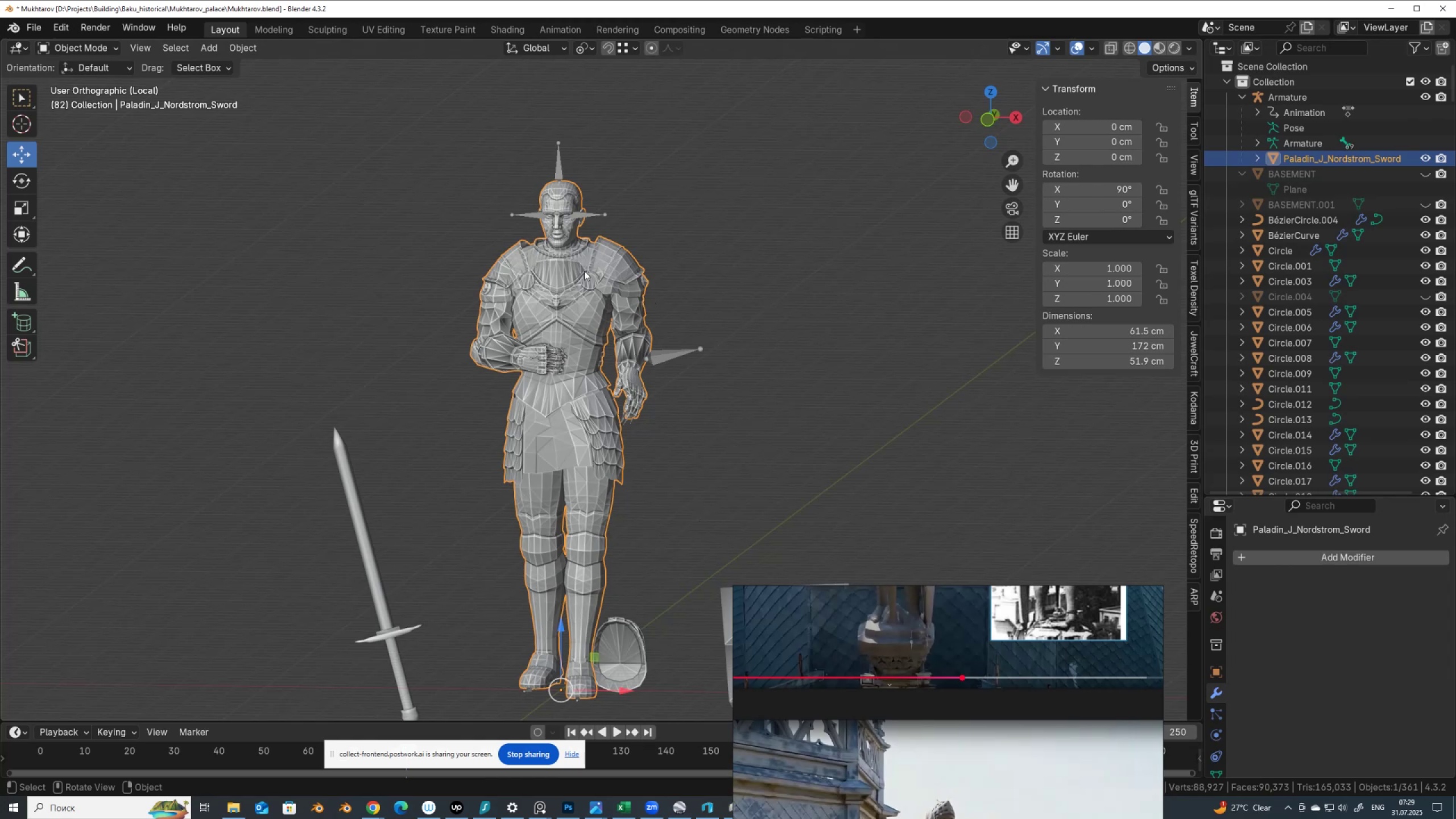 
key(Control+P)
 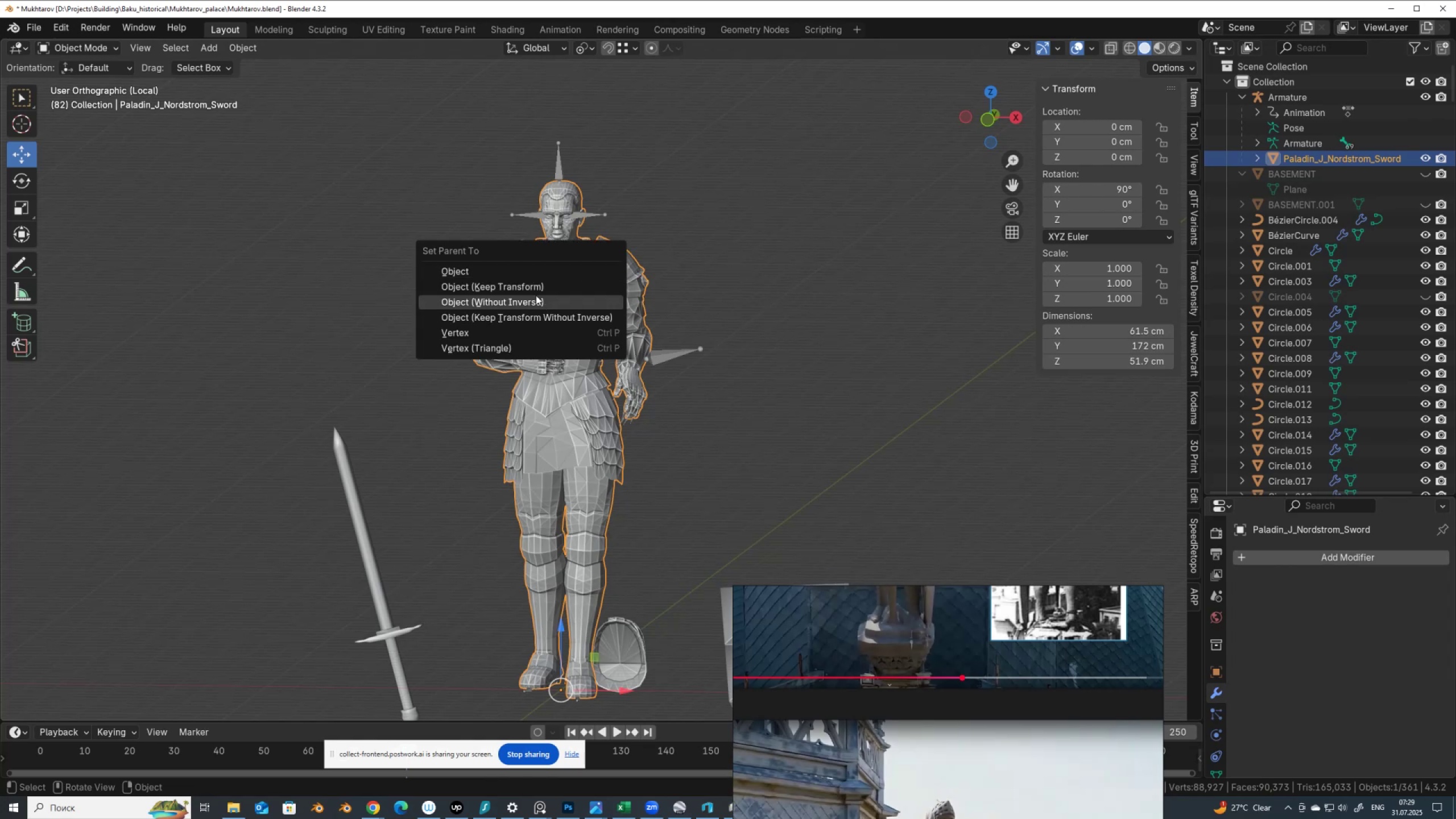 
left_click([541, 271])
 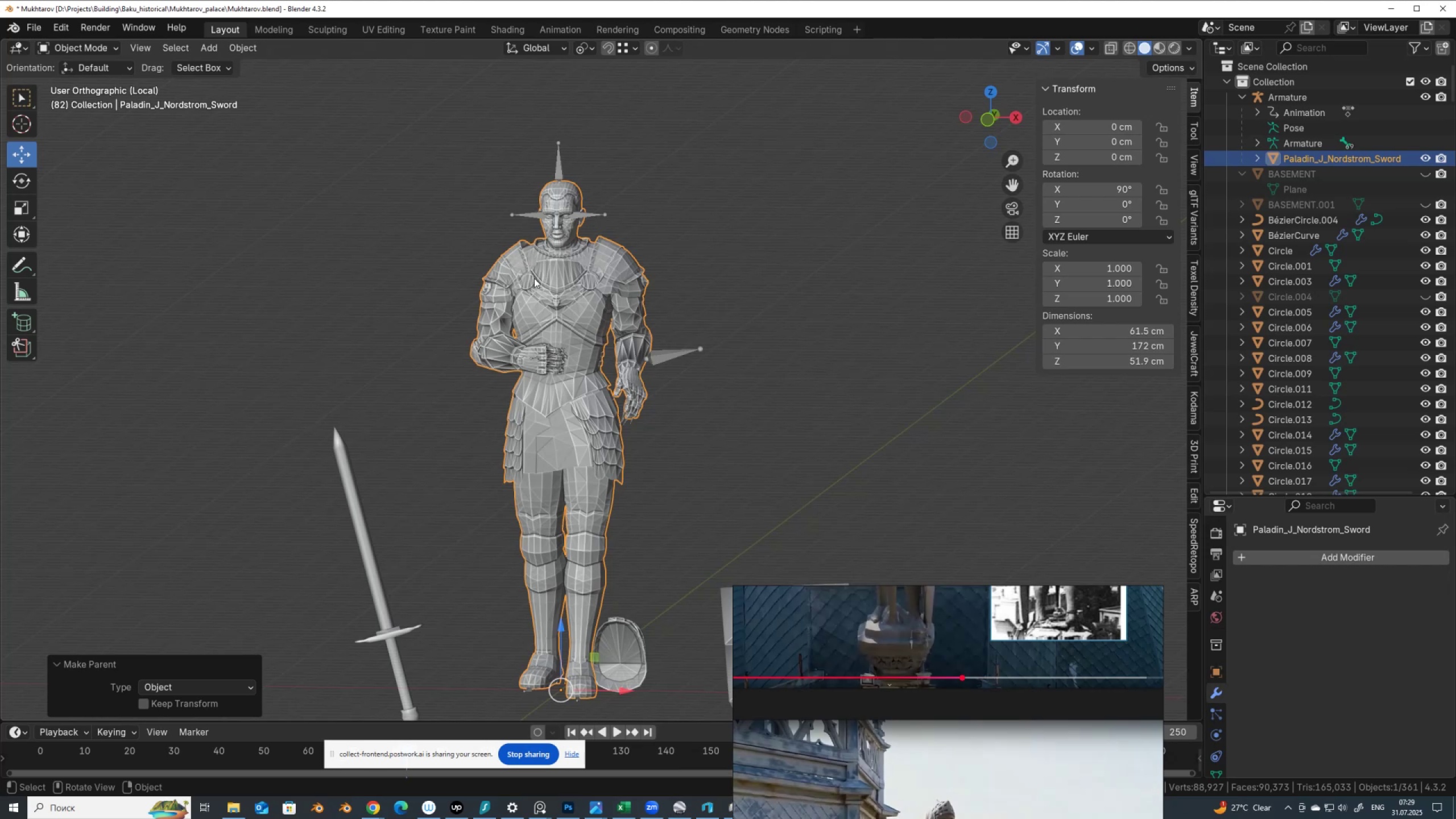 
key(Alt+P)
 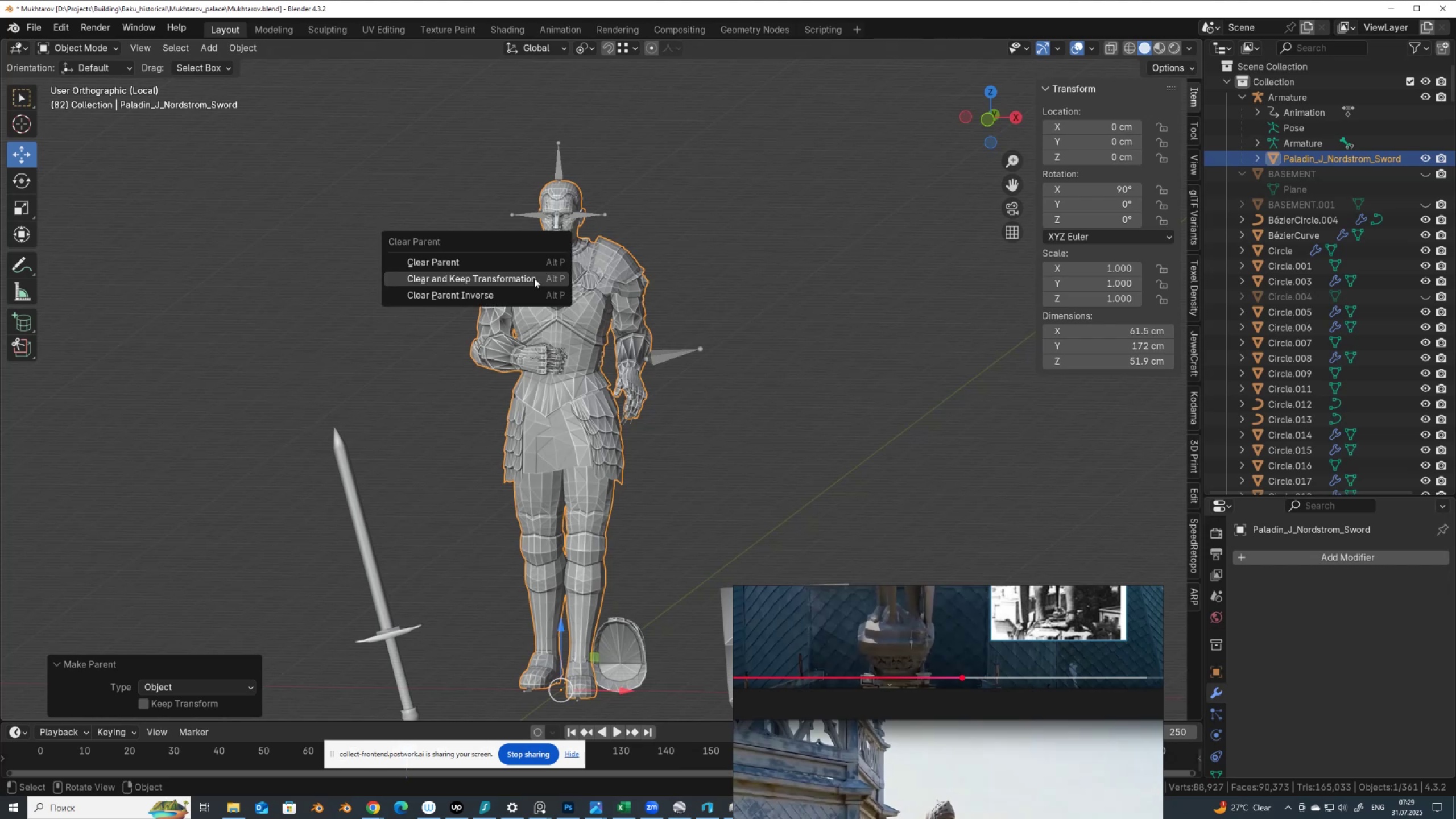 
left_click([534, 278])
 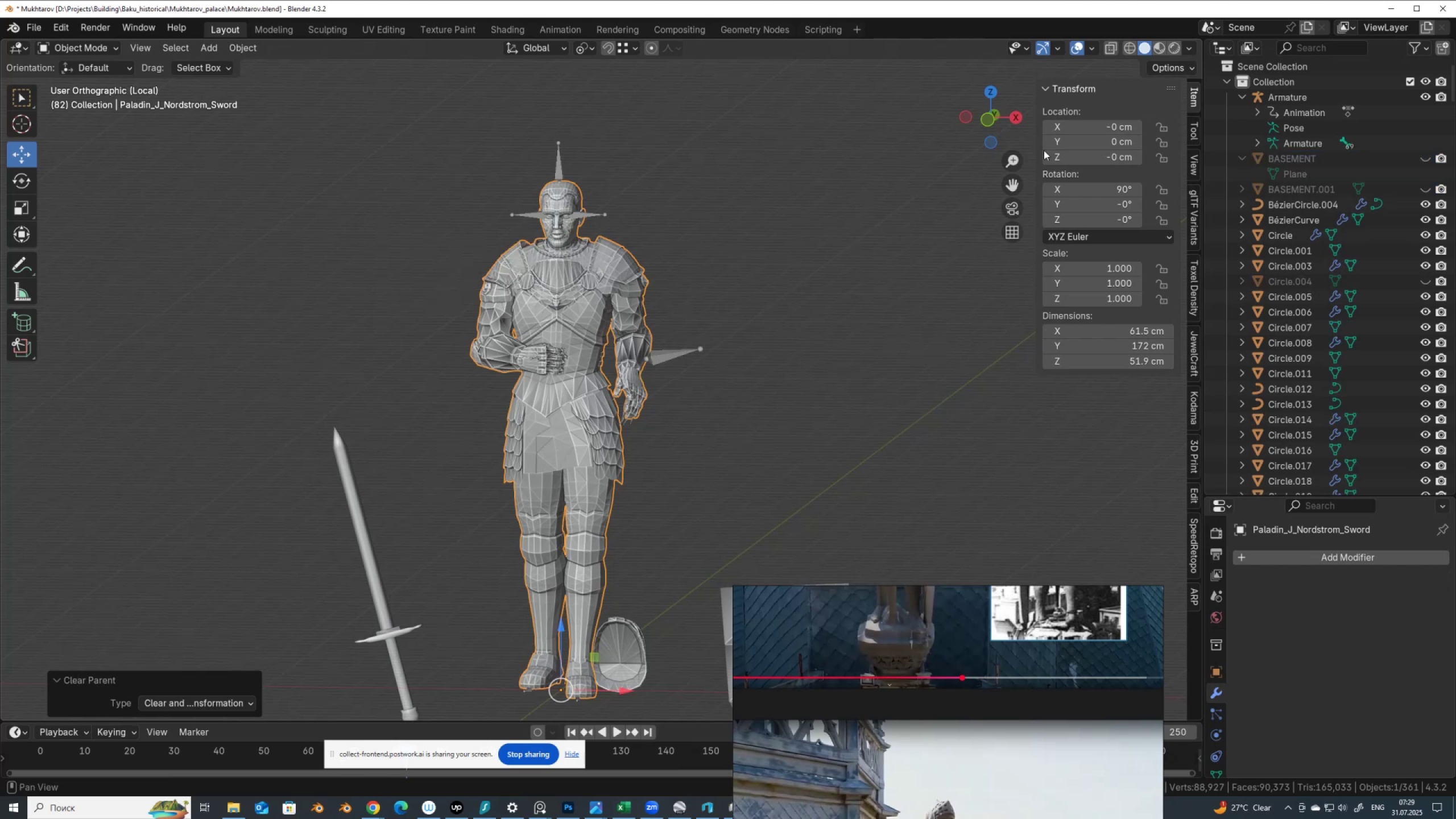 
key(Backspace)
 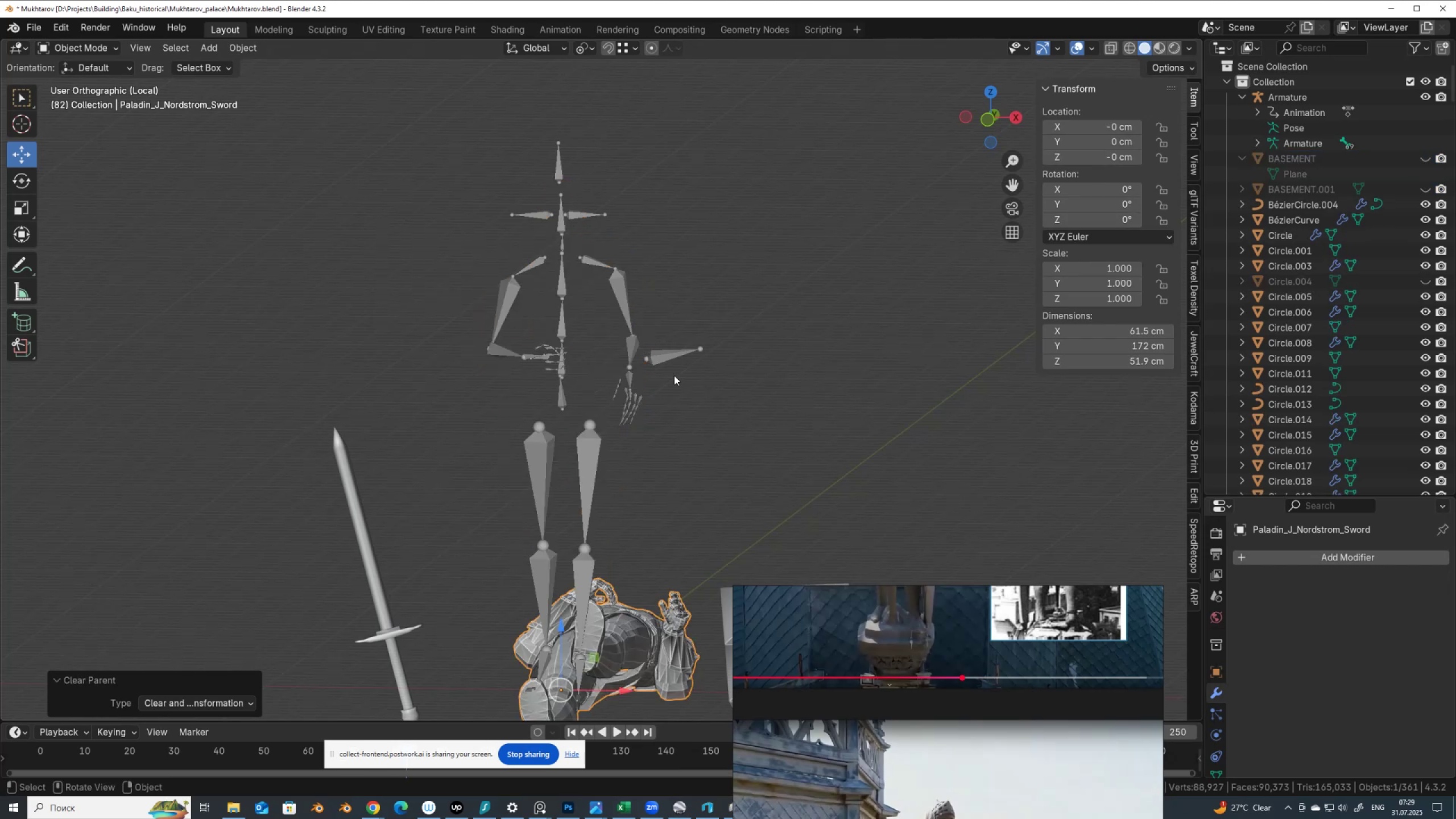 
key(Control+ControlLeft)
 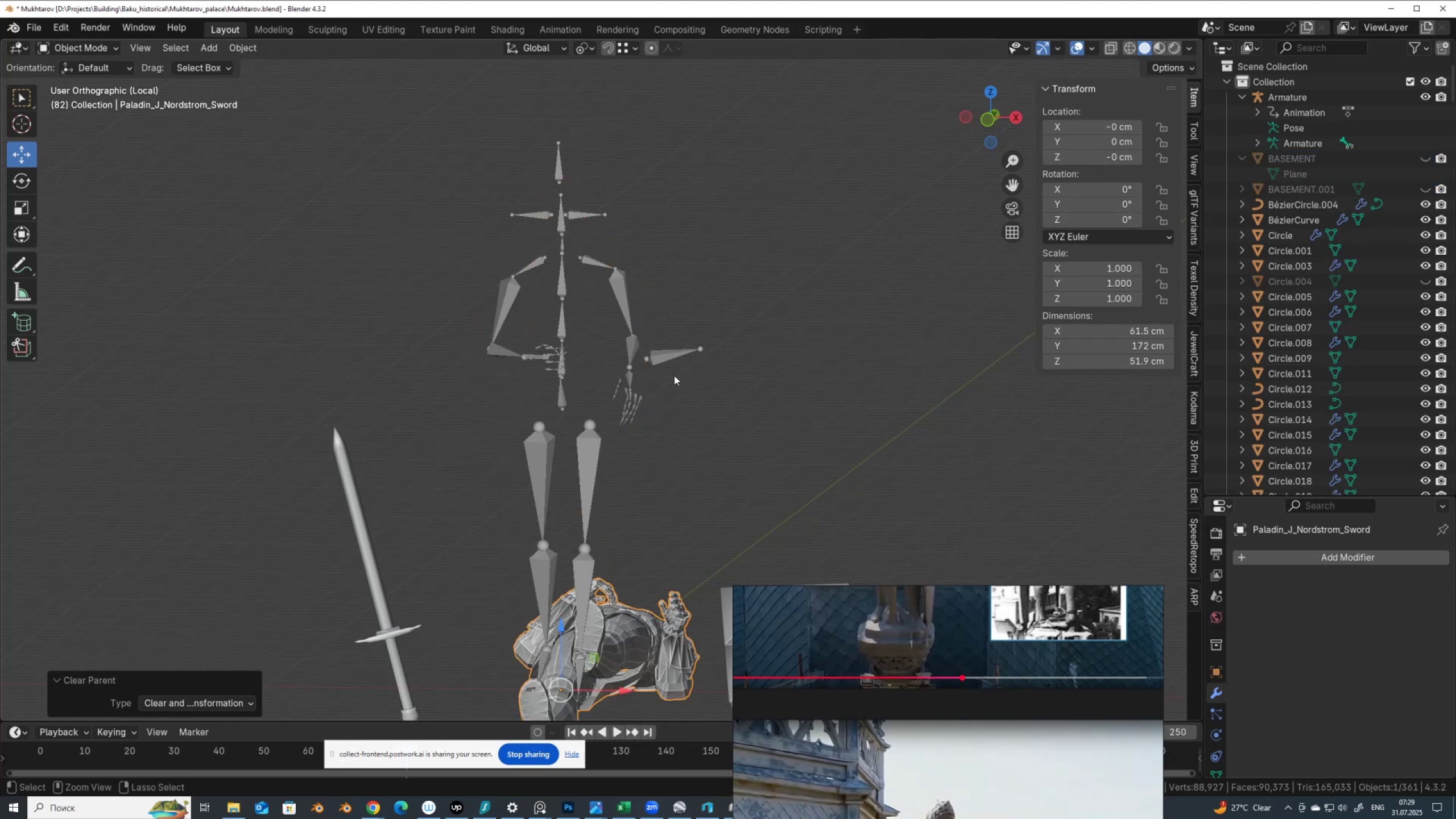 
key(Control+Z)
 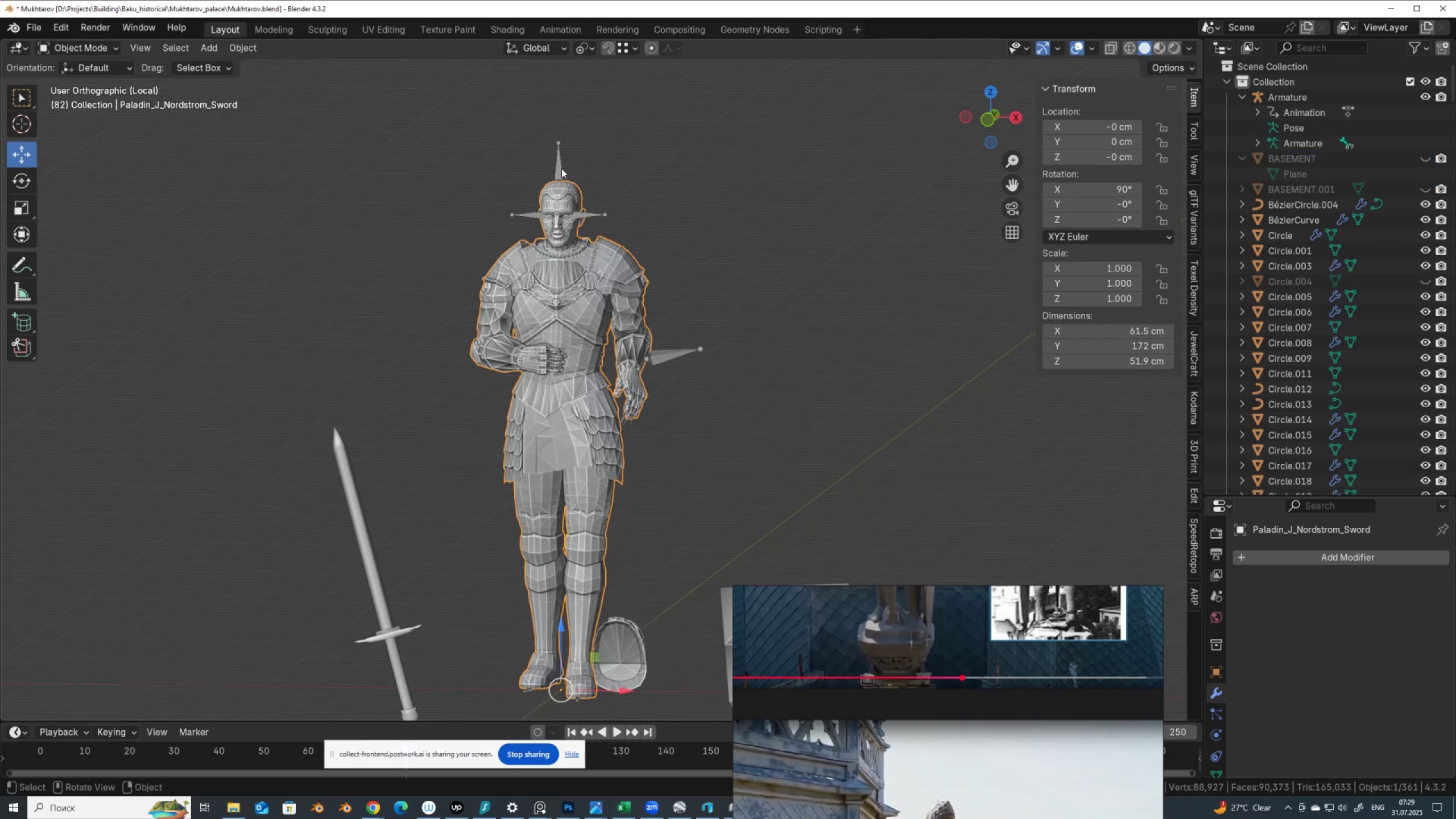 
left_click([561, 165])
 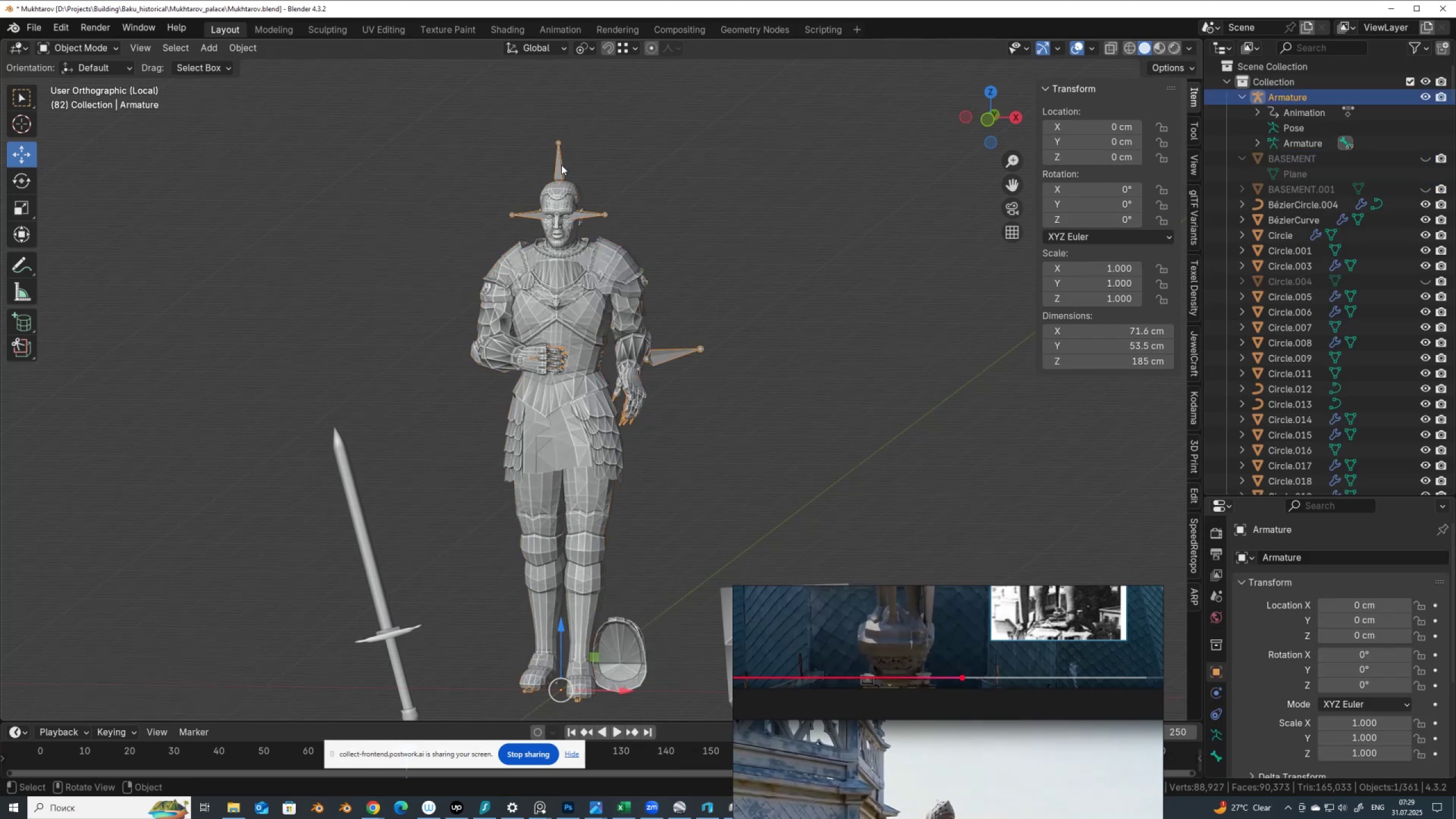 
key(Delete)
 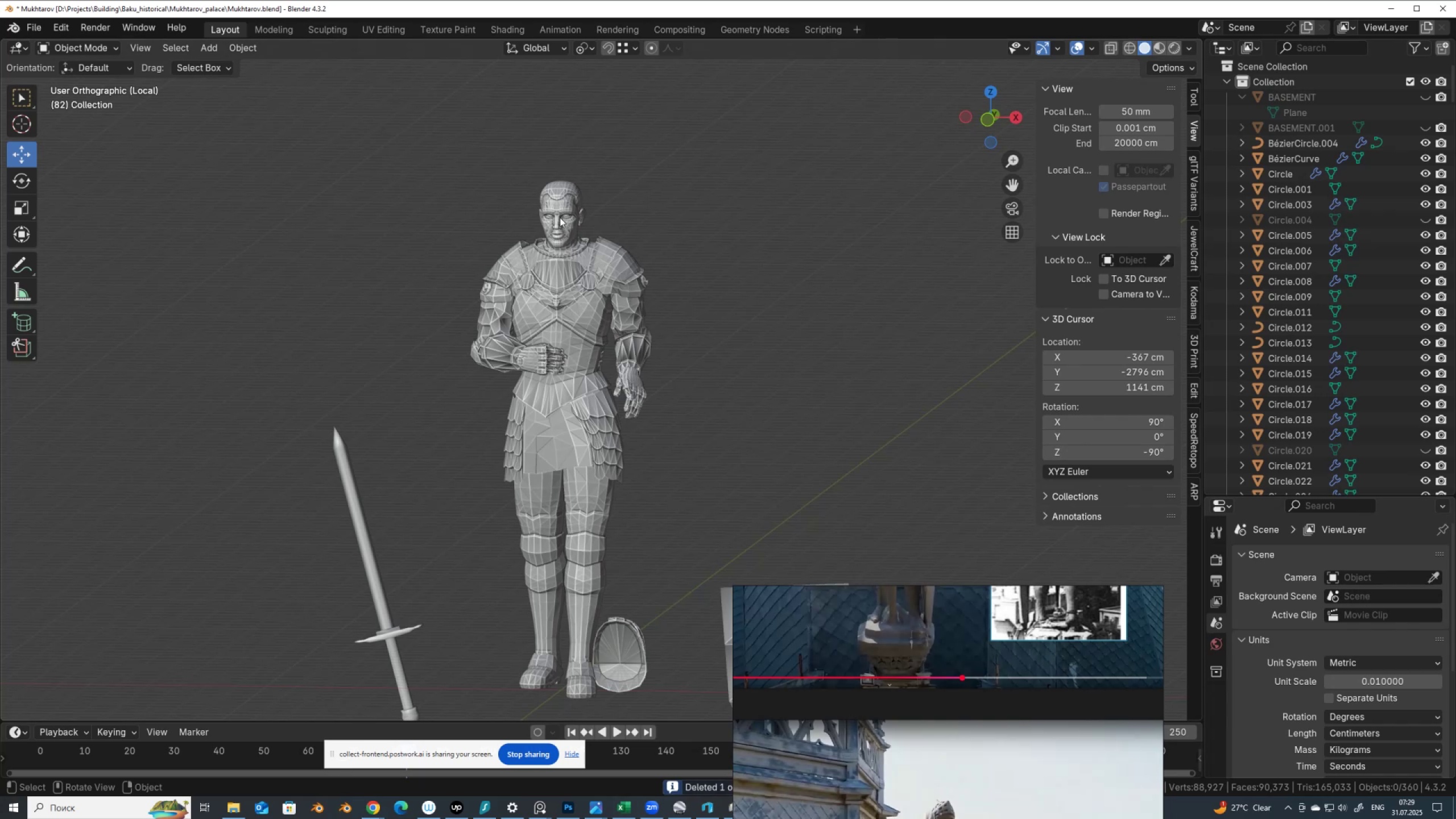 
left_click([585, 317])
 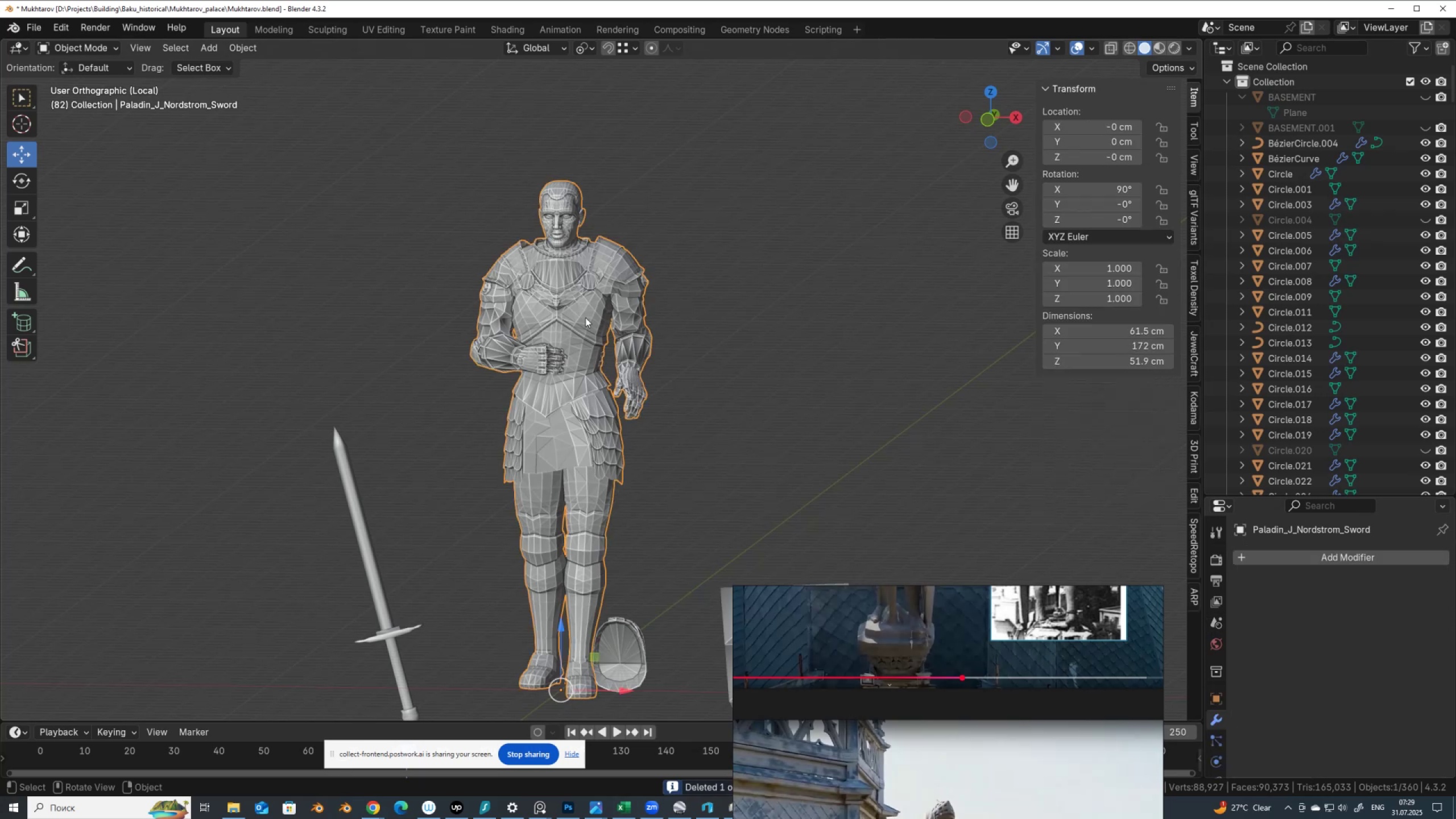 
key(Control+A)
 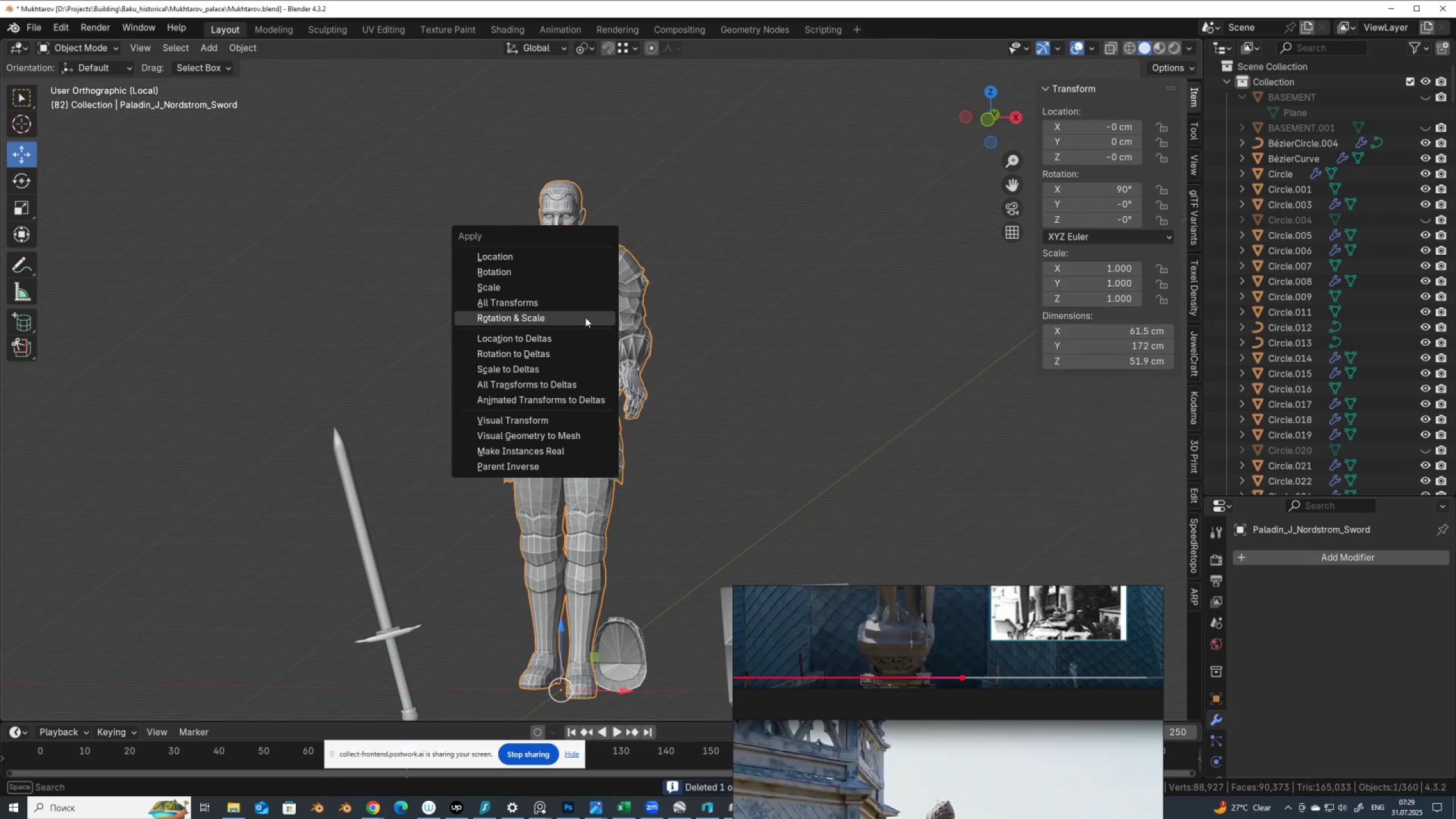 
left_click([585, 317])
 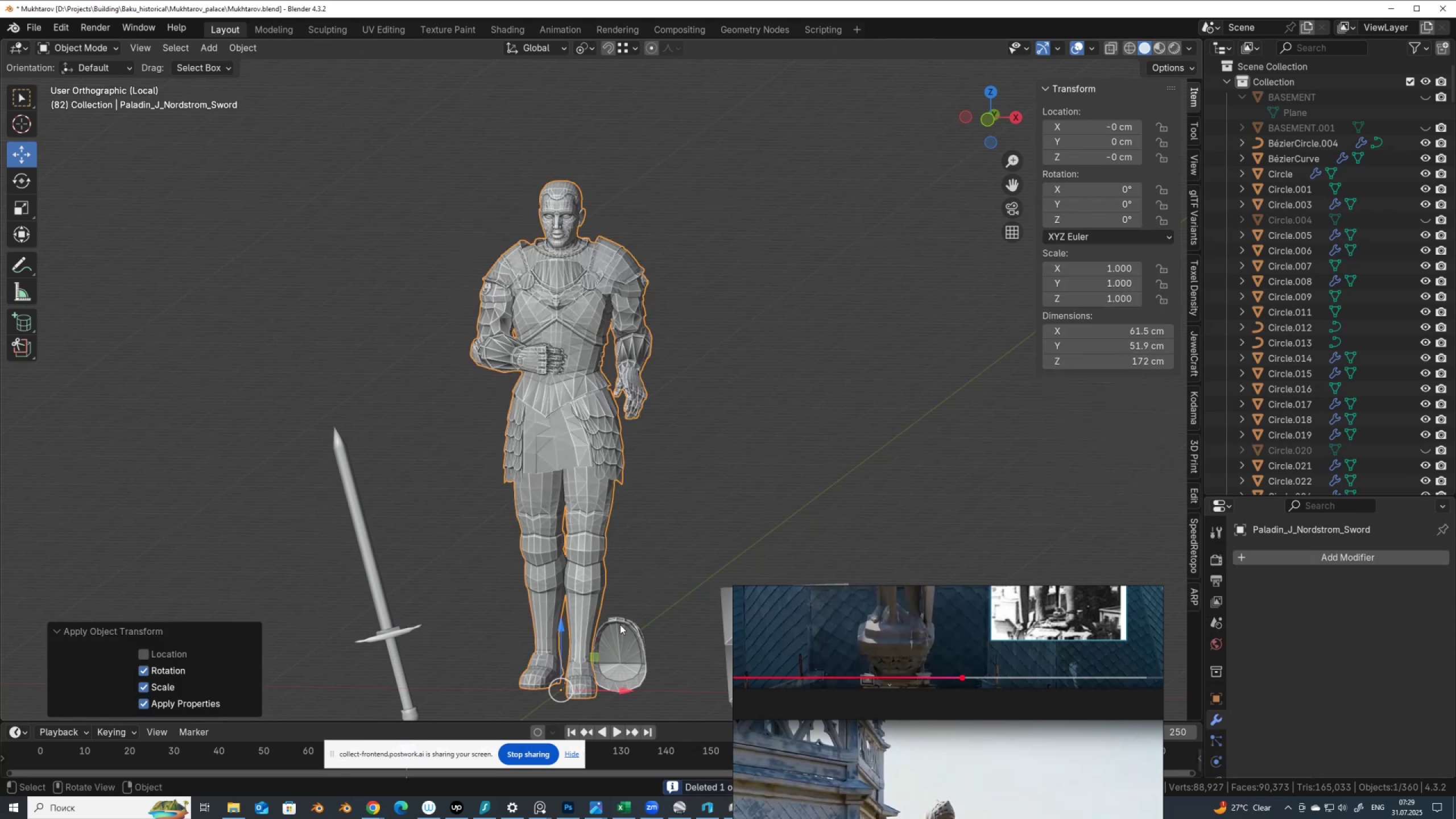 
hold_key(key=ShiftLeft, duration=0.9)
scroll: coordinate [623, 616], scroll_direction: down, amount: 1.0
 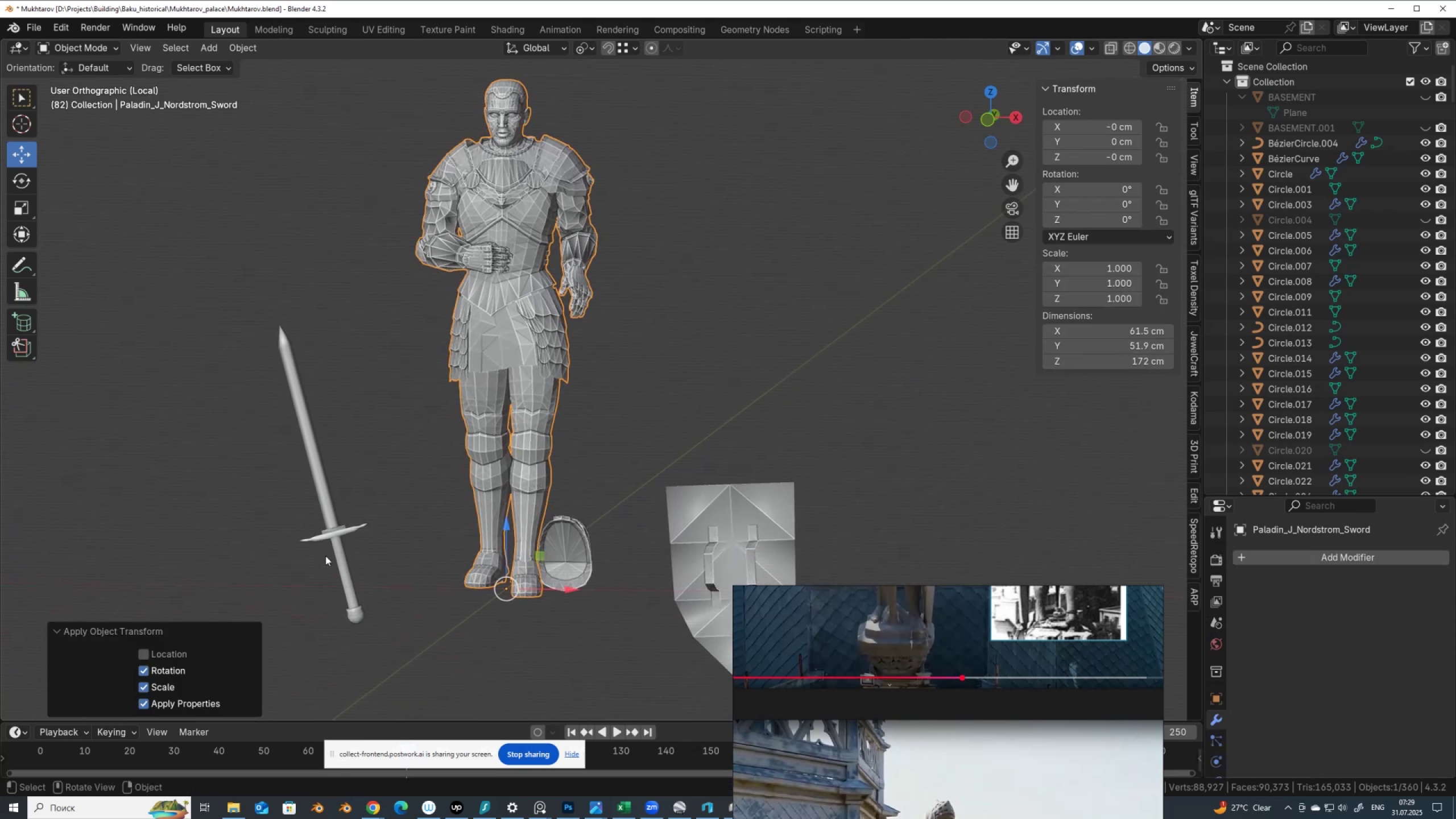 
left_click([337, 533])
 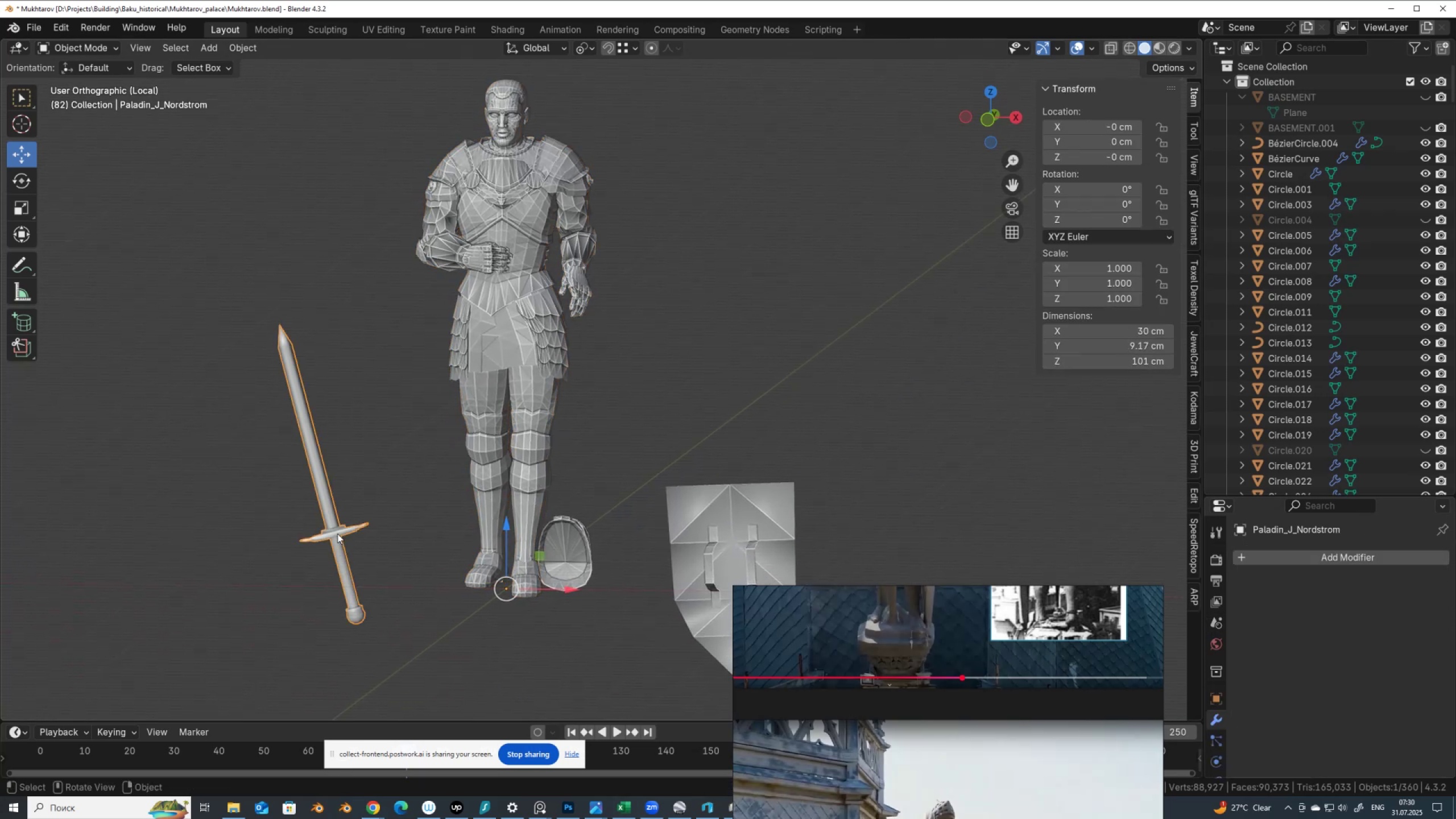 
right_click([337, 533])
 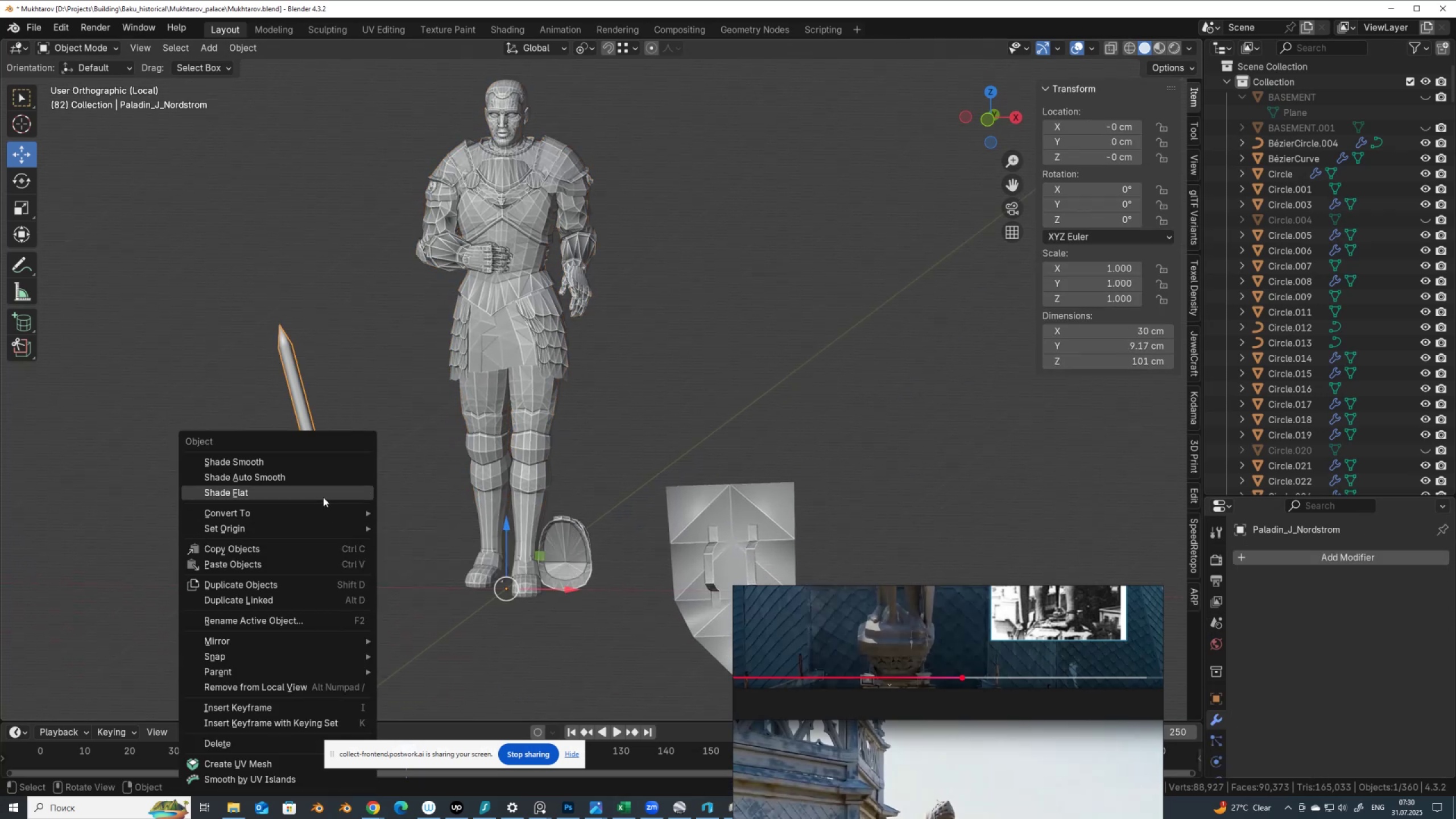 
left_click([323, 496])
 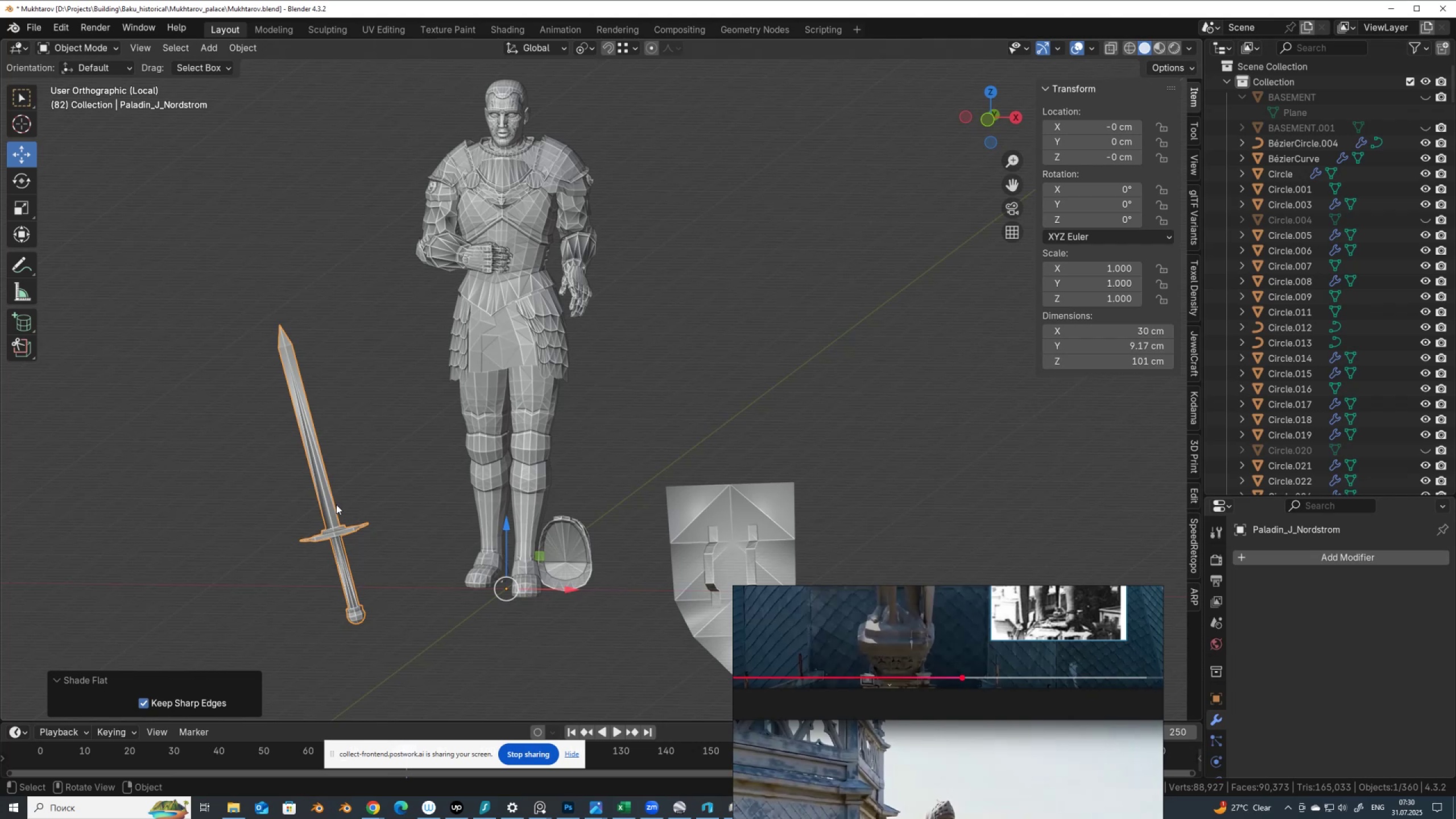 
wait(5.1)
 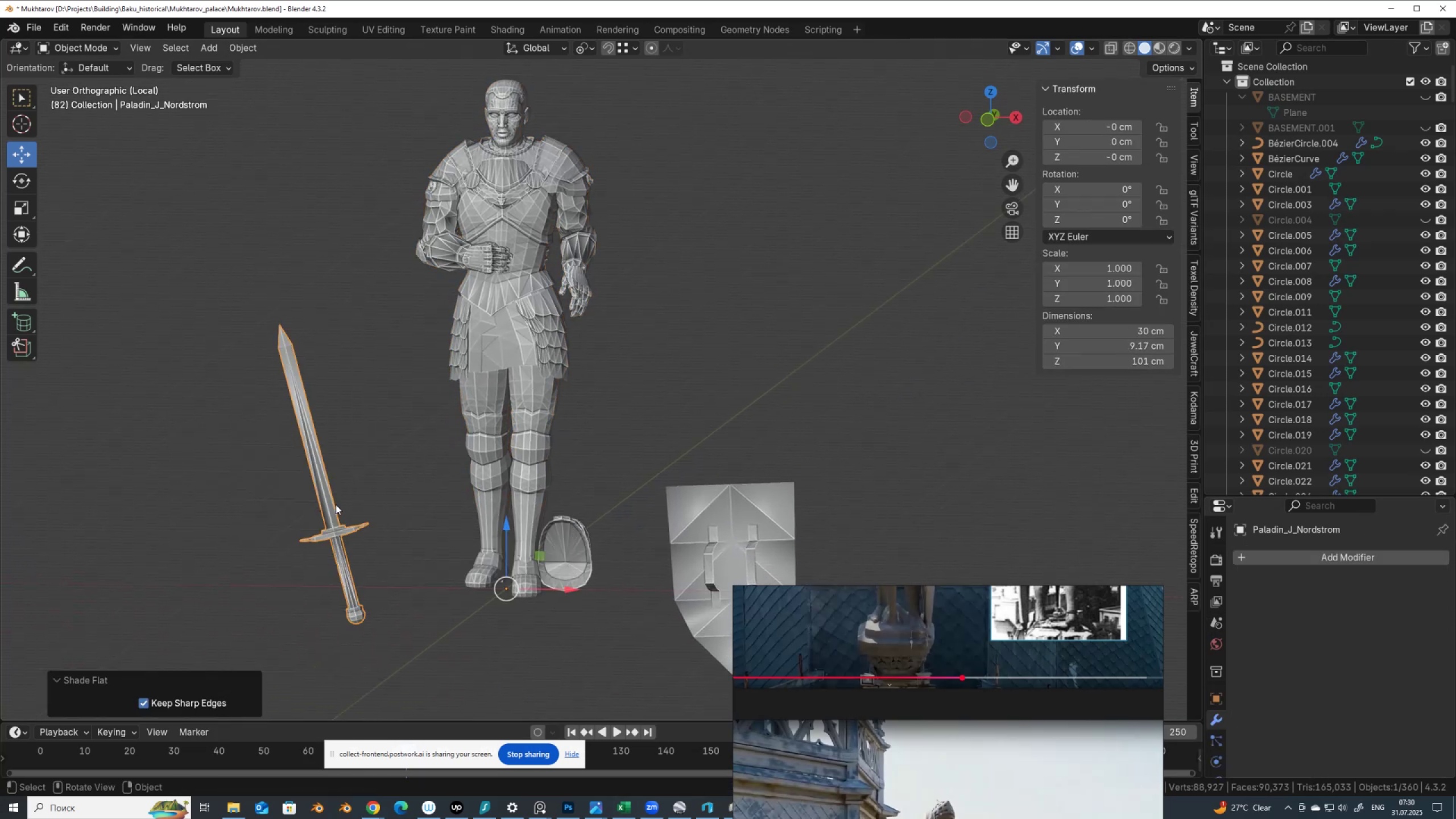 
key(Q)
 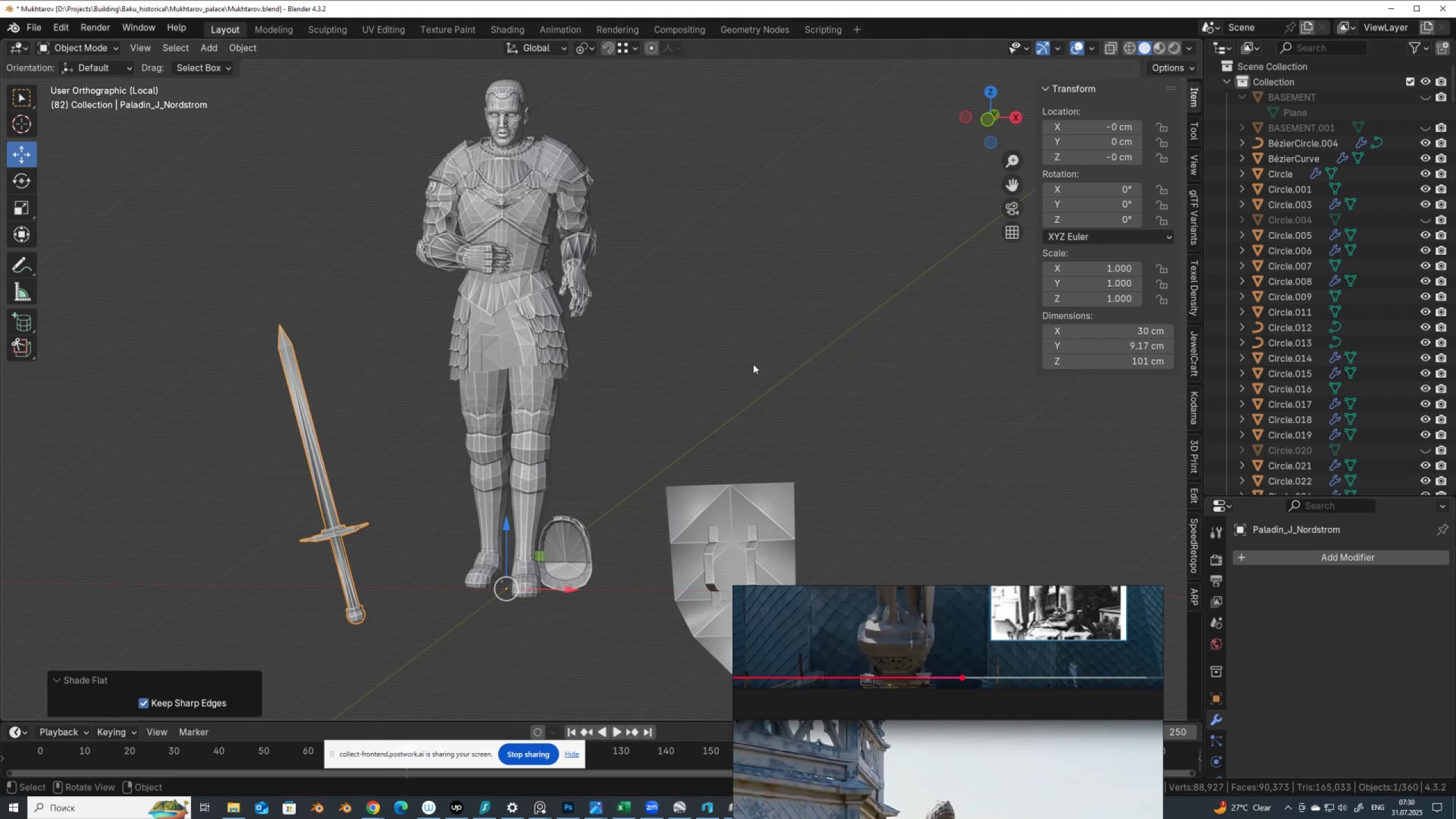 
right_click([288, 363])
 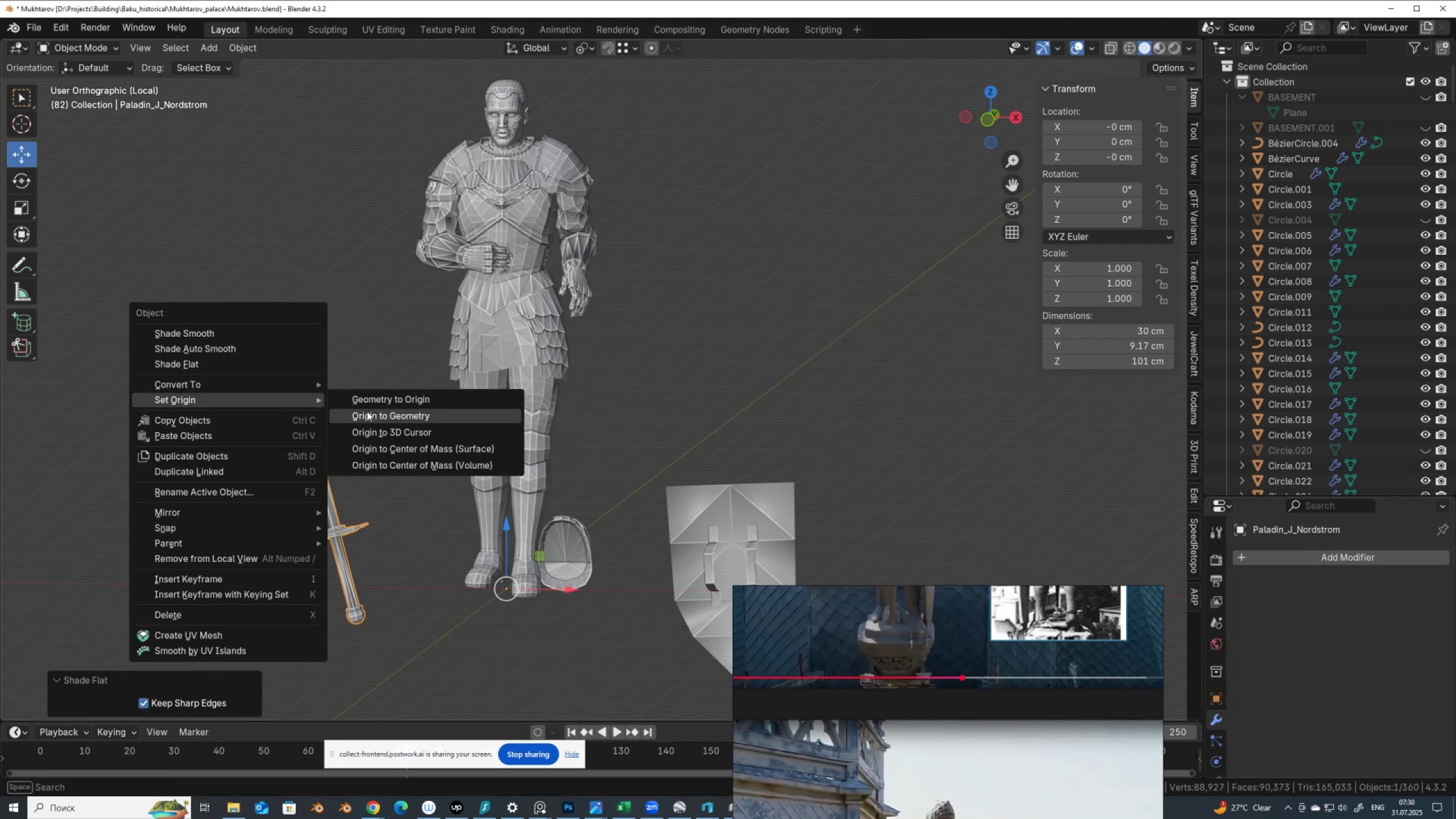 
left_click([377, 401])
 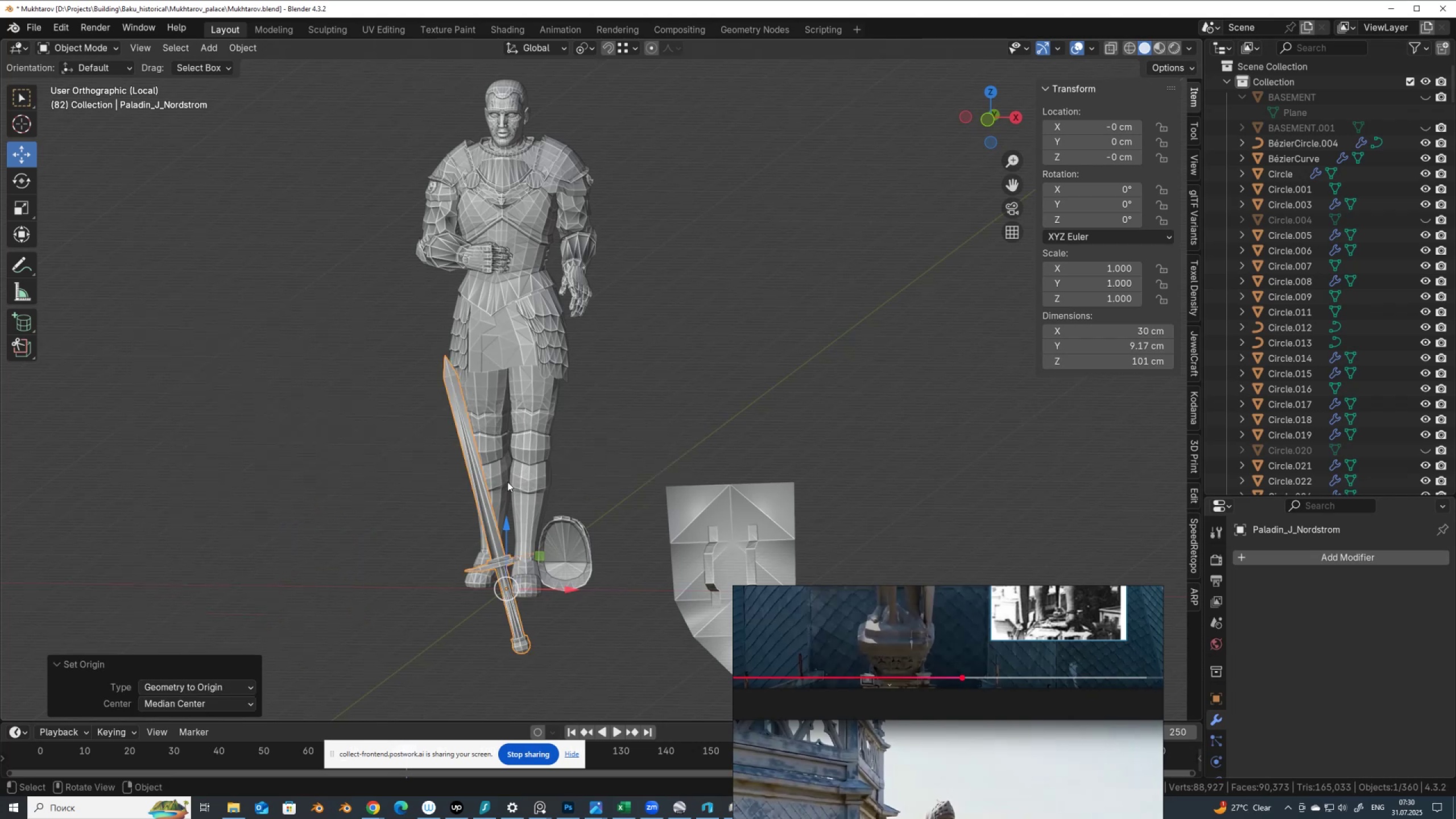 
hold_key(key=ShiftLeft, duration=0.94)
 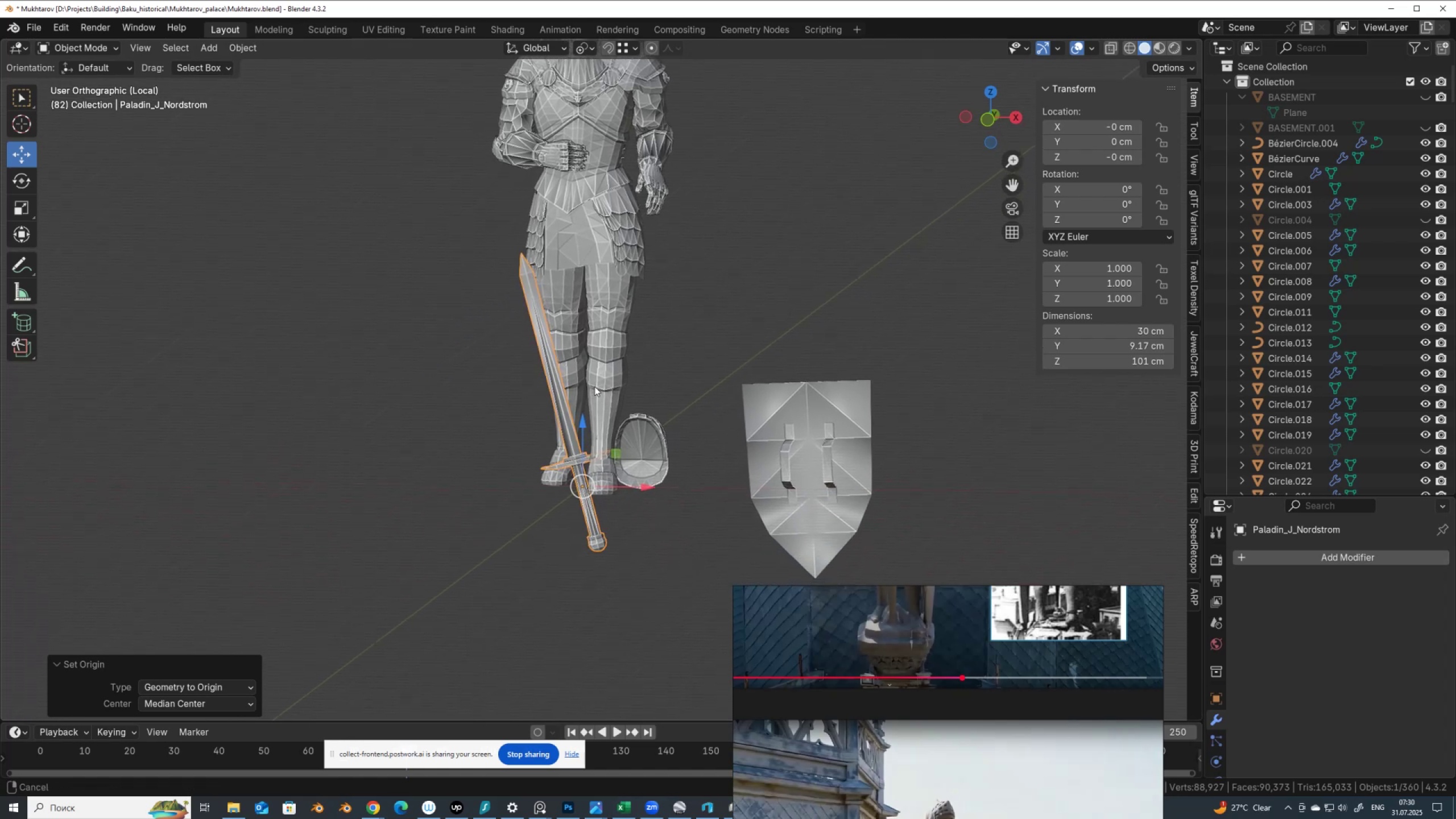 
scroll: coordinate [598, 400], scroll_direction: up, amount: 2.0
 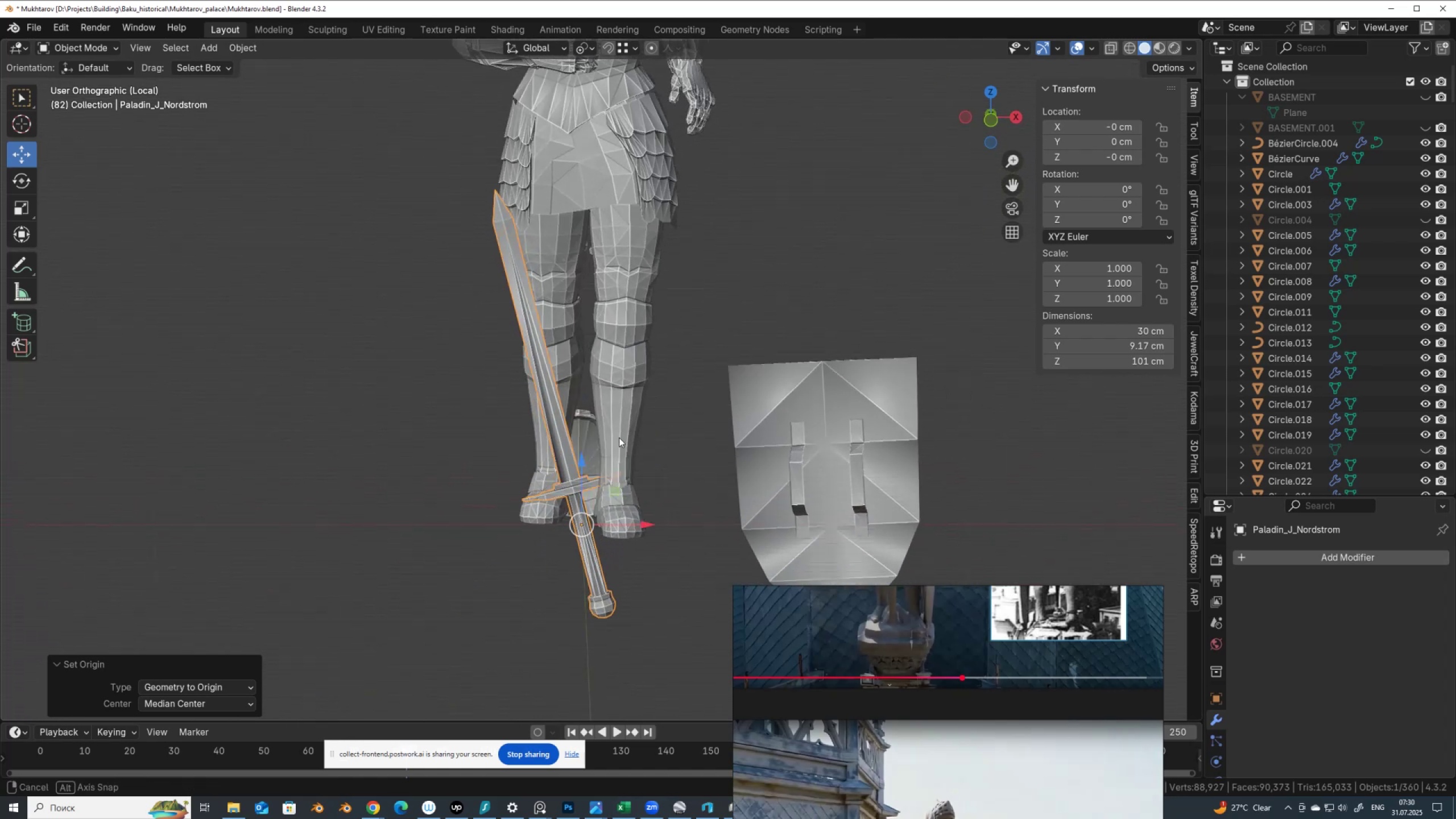 
hold_key(key=AltLeft, duration=0.63)
 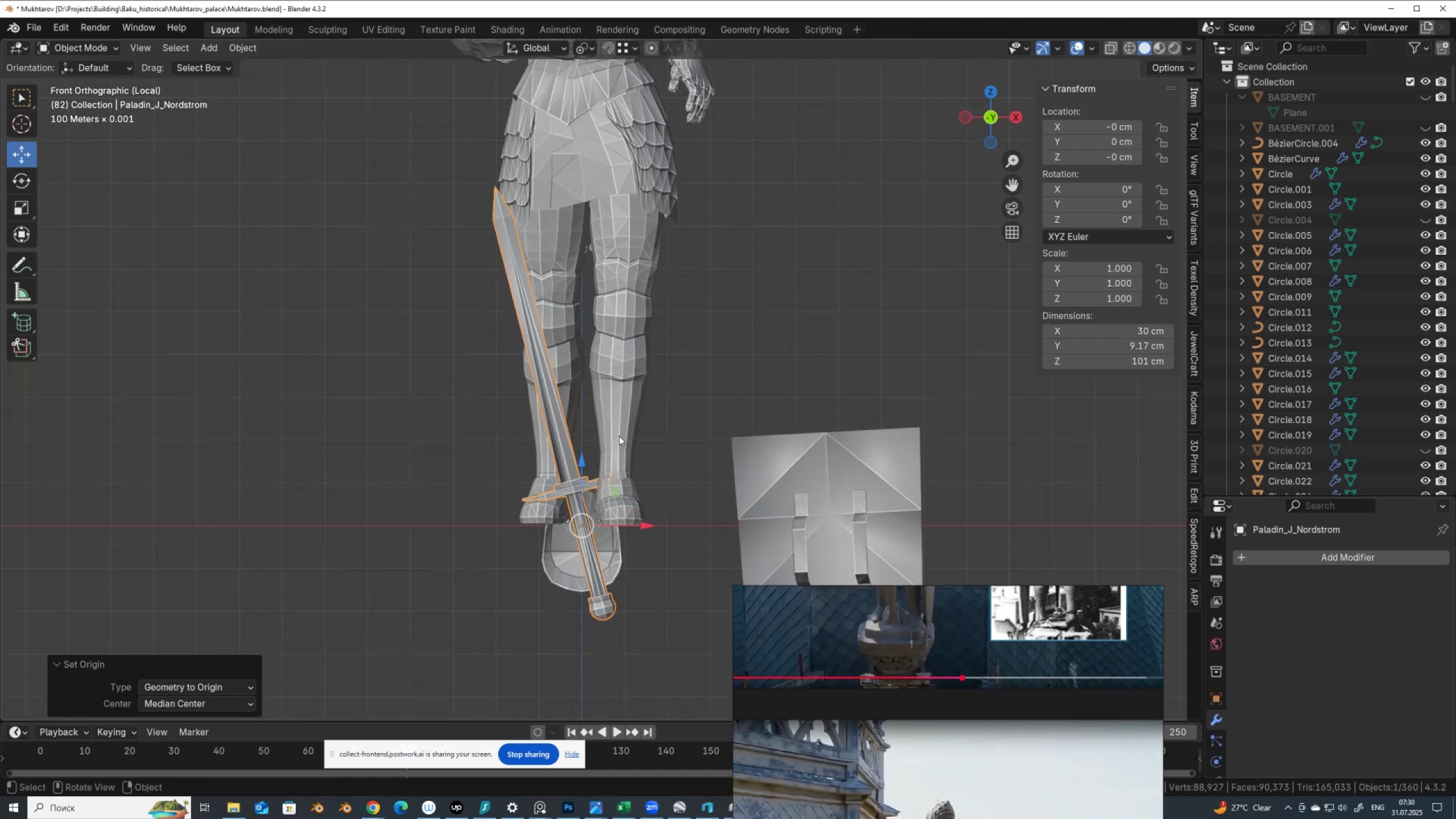 
key(Tab)
 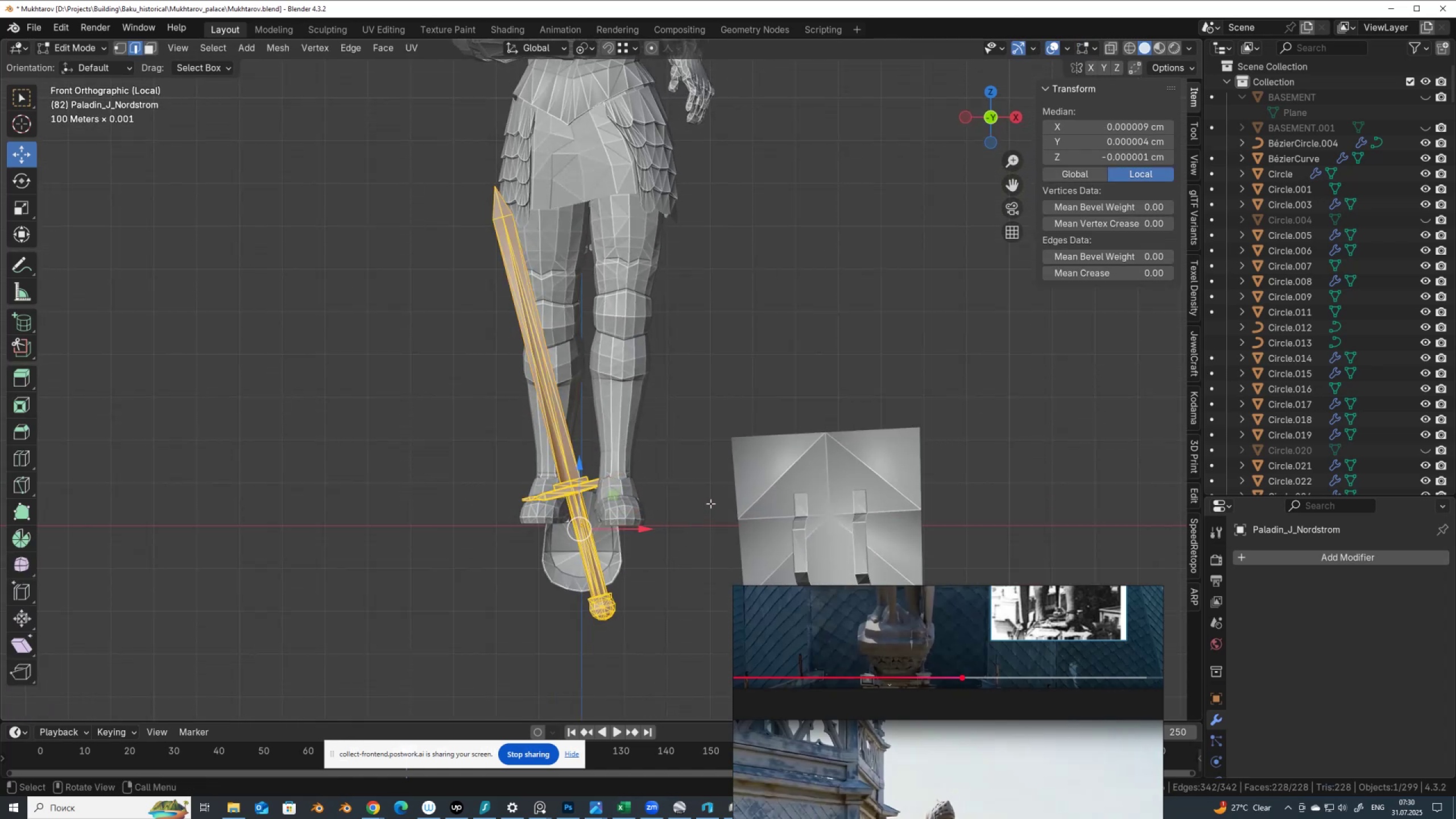 
key(R)
 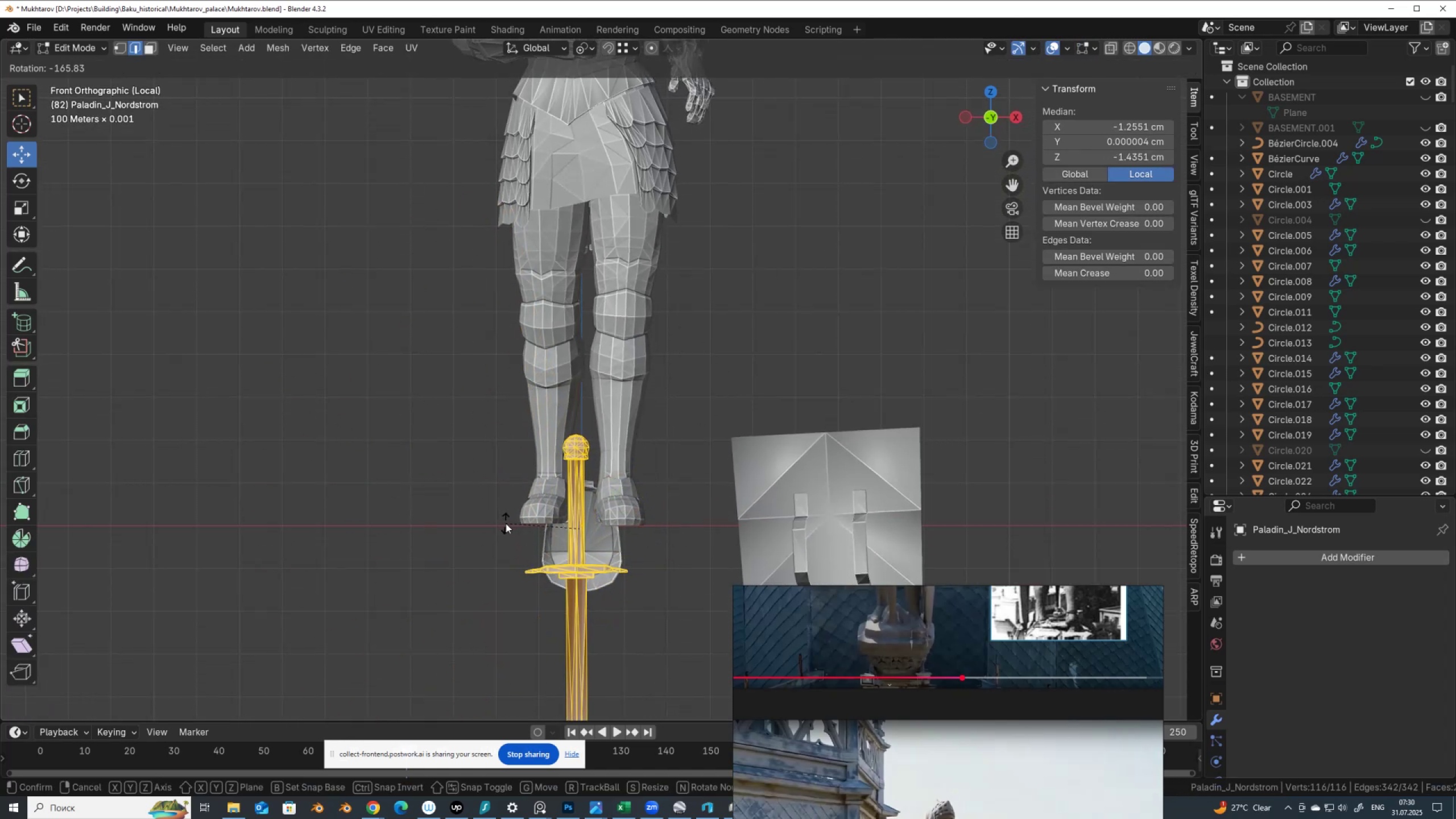 
left_click([506, 523])
 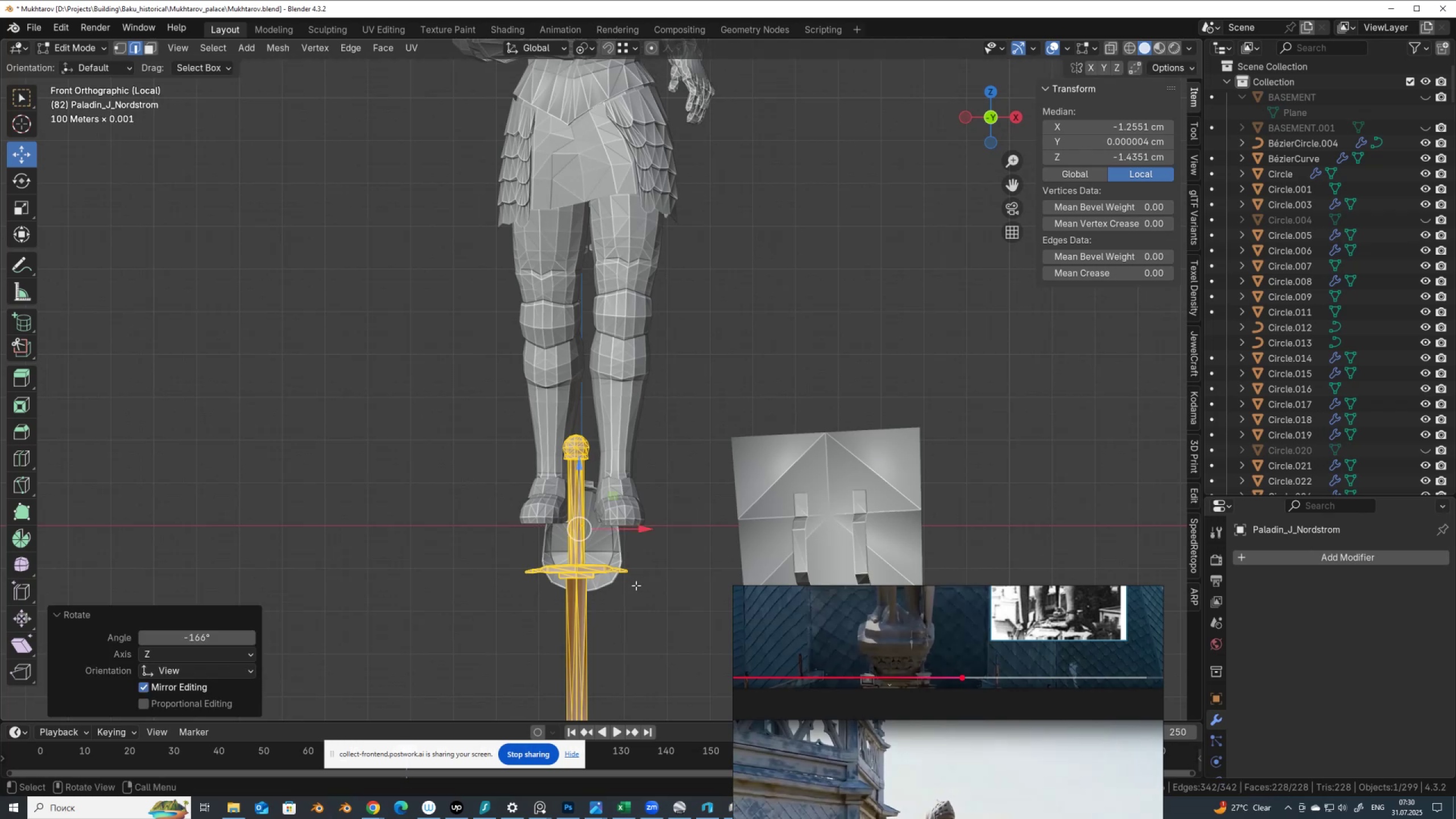 
hold_key(key=ShiftLeft, duration=0.9)
 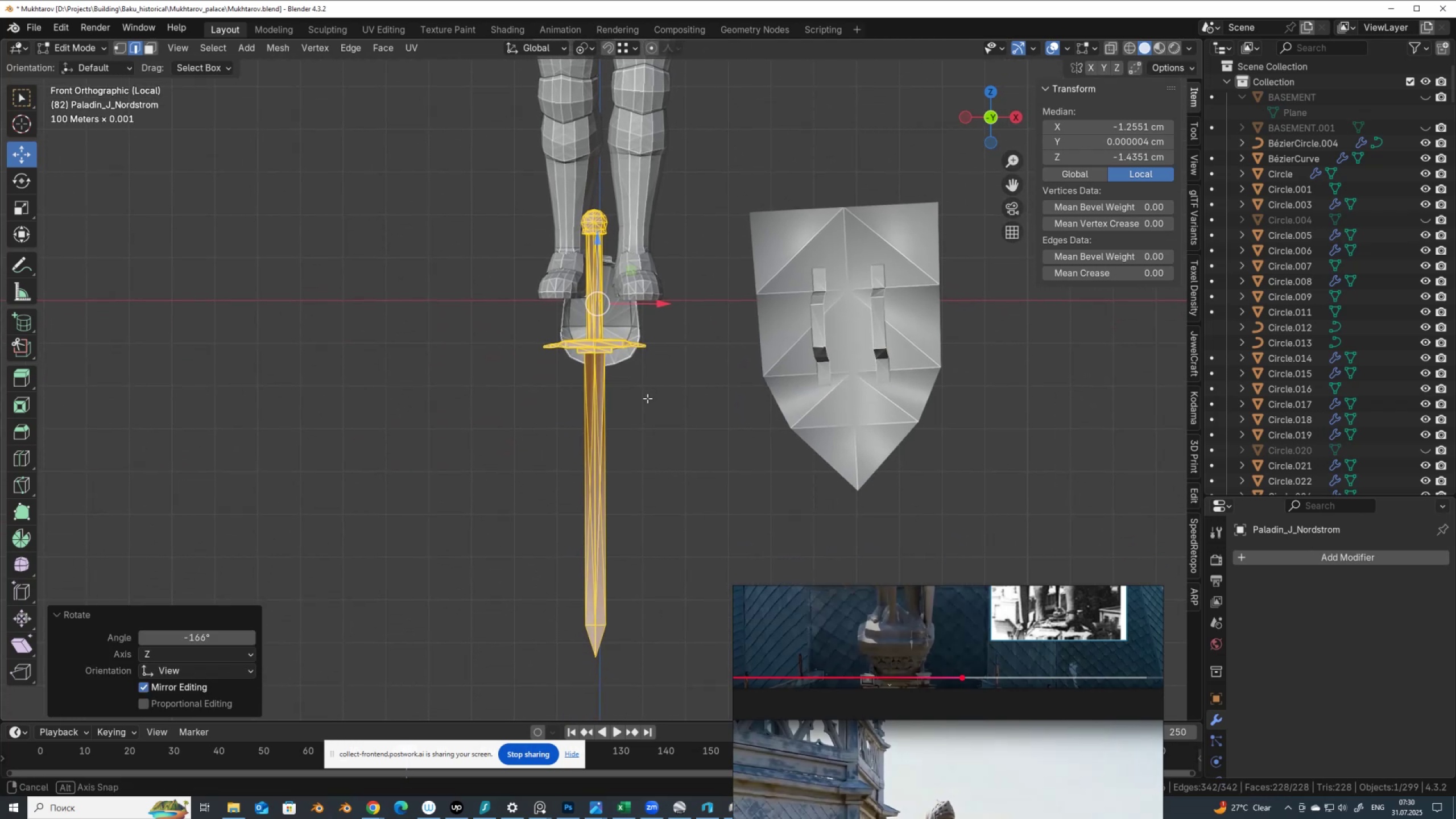 
hold_key(key=AltLeft, duration=0.61)
 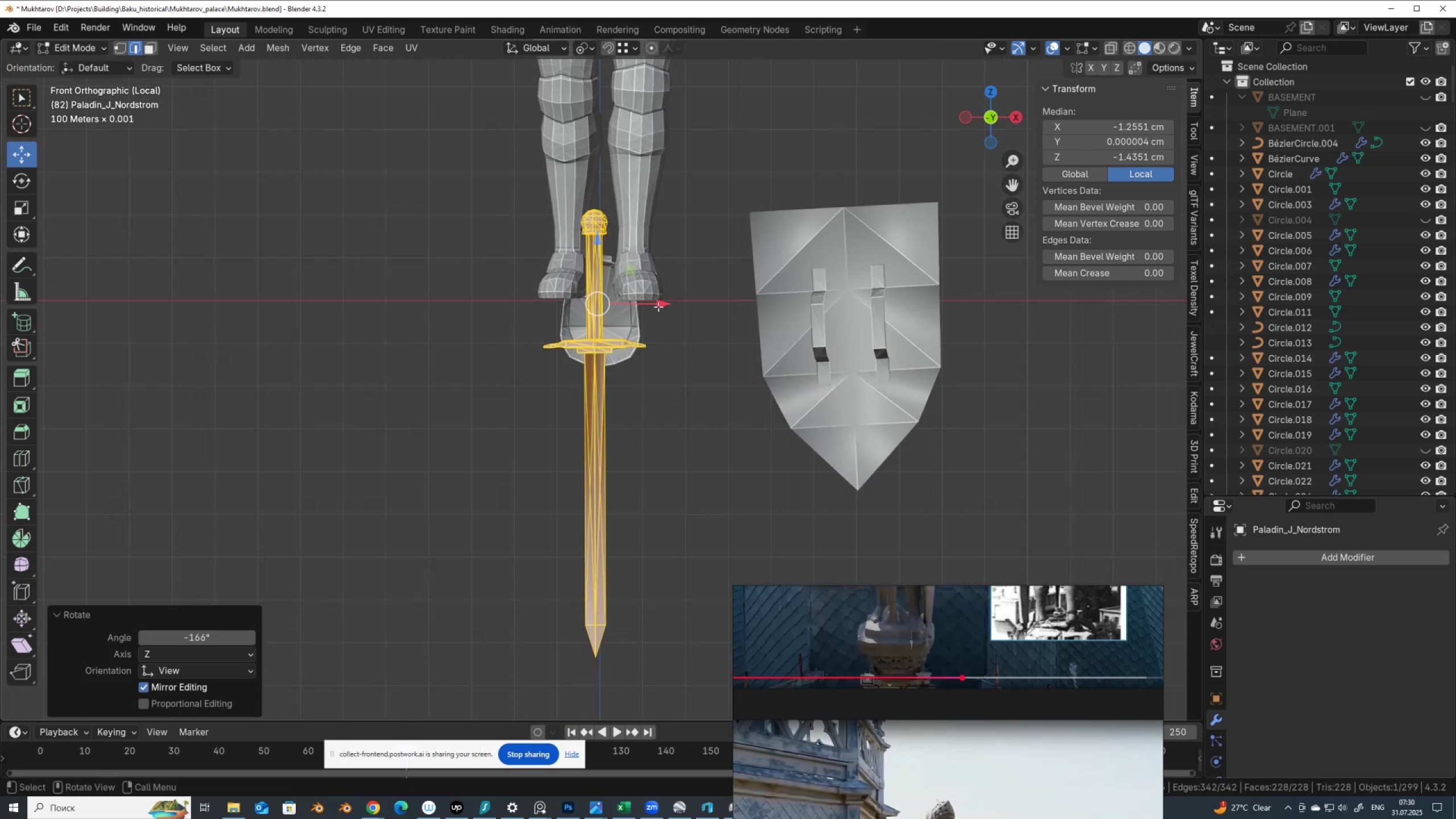 
left_click_drag(start_coordinate=[665, 306], to_coordinate=[673, 308])
 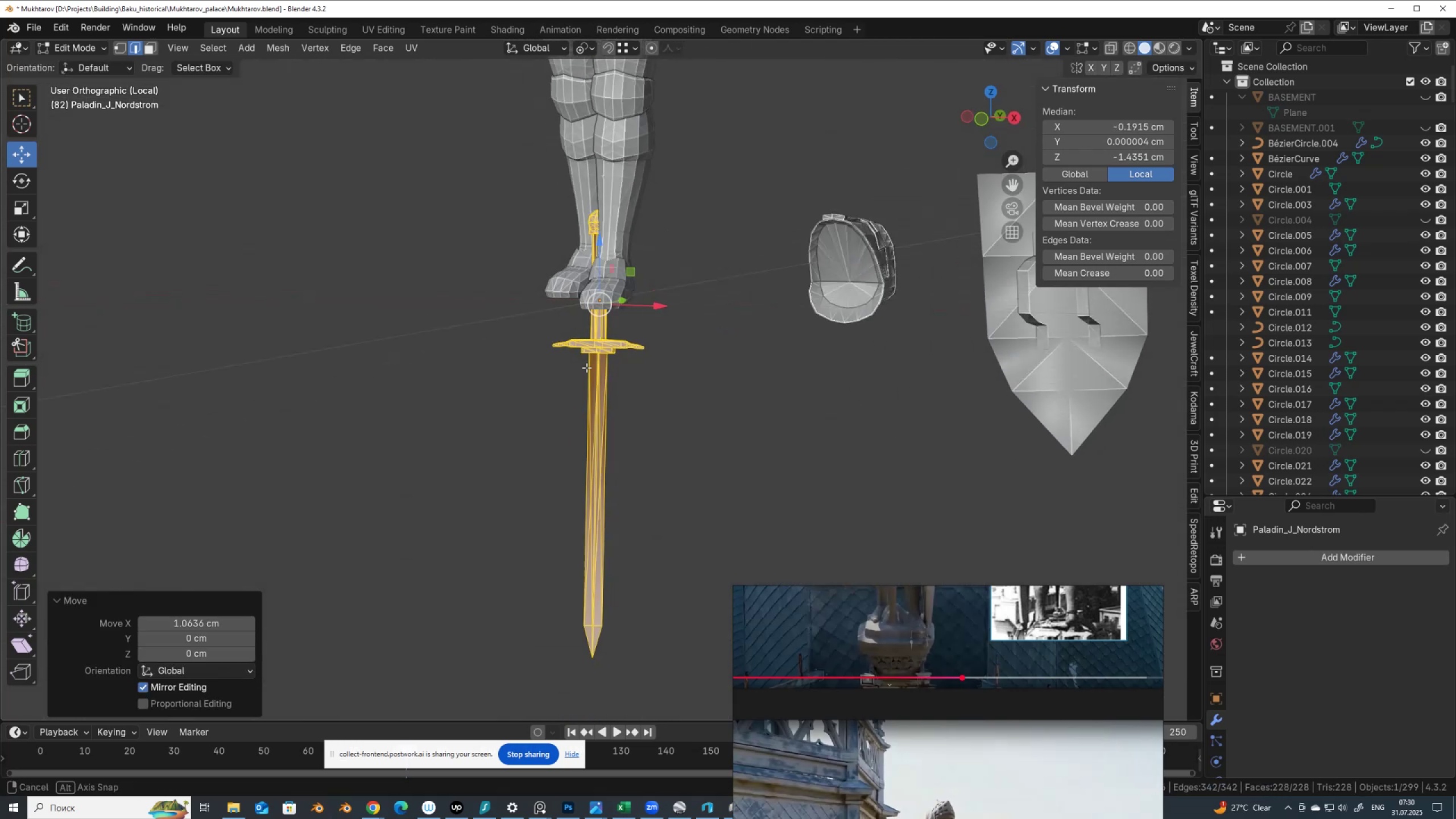 
hold_key(key=AltLeft, duration=0.7)
 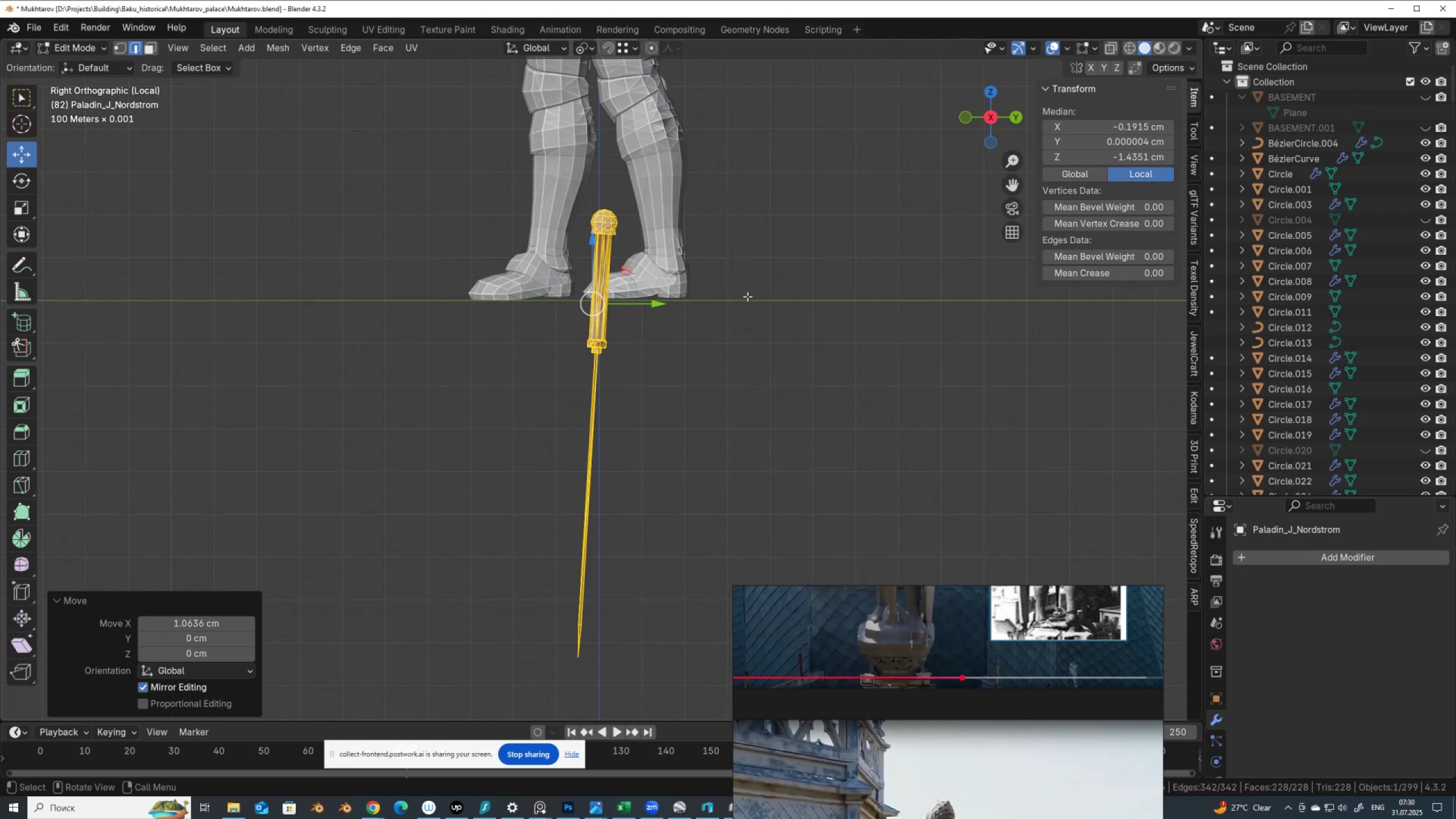 
key(R)
 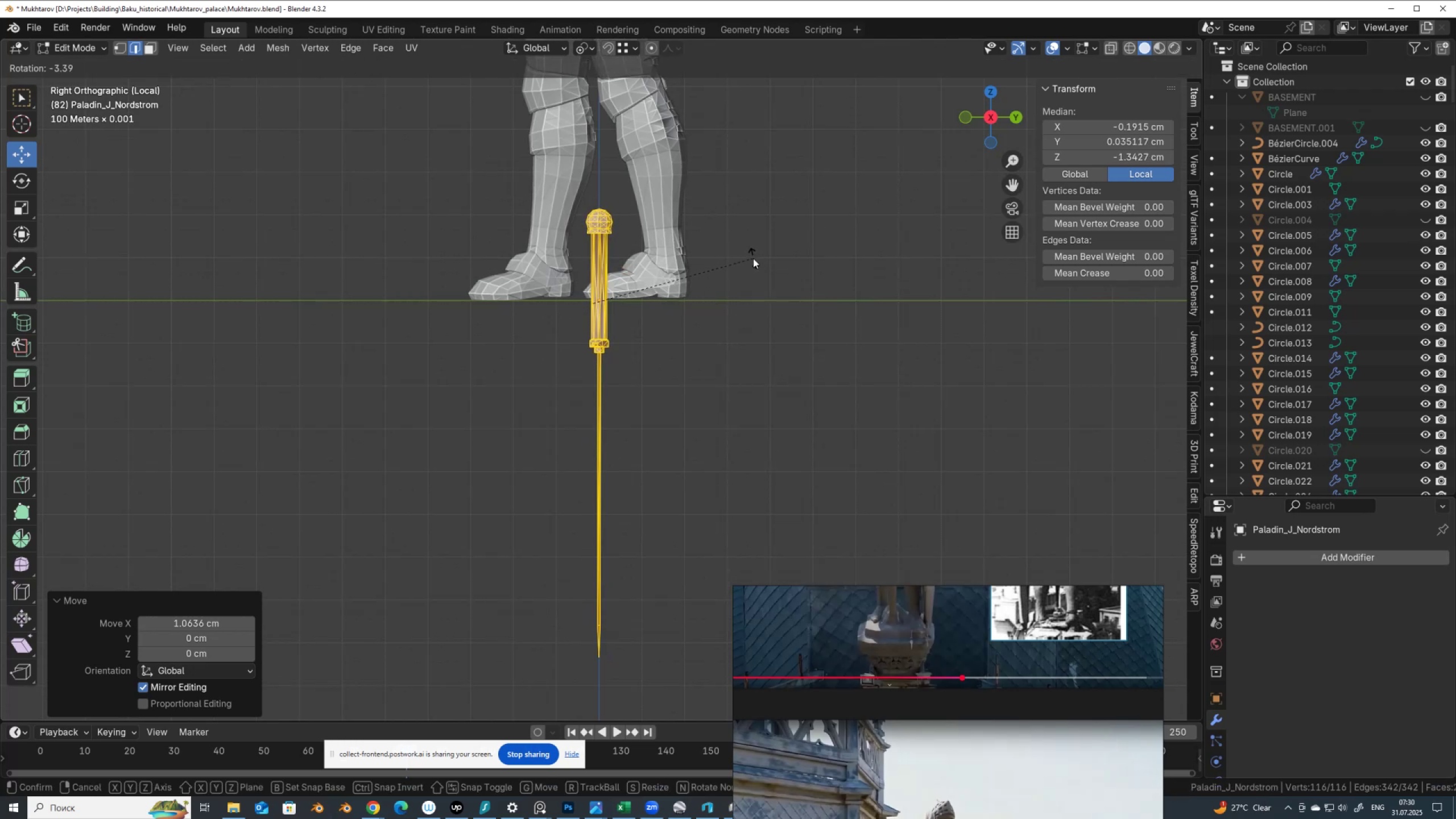 
left_click([753, 258])
 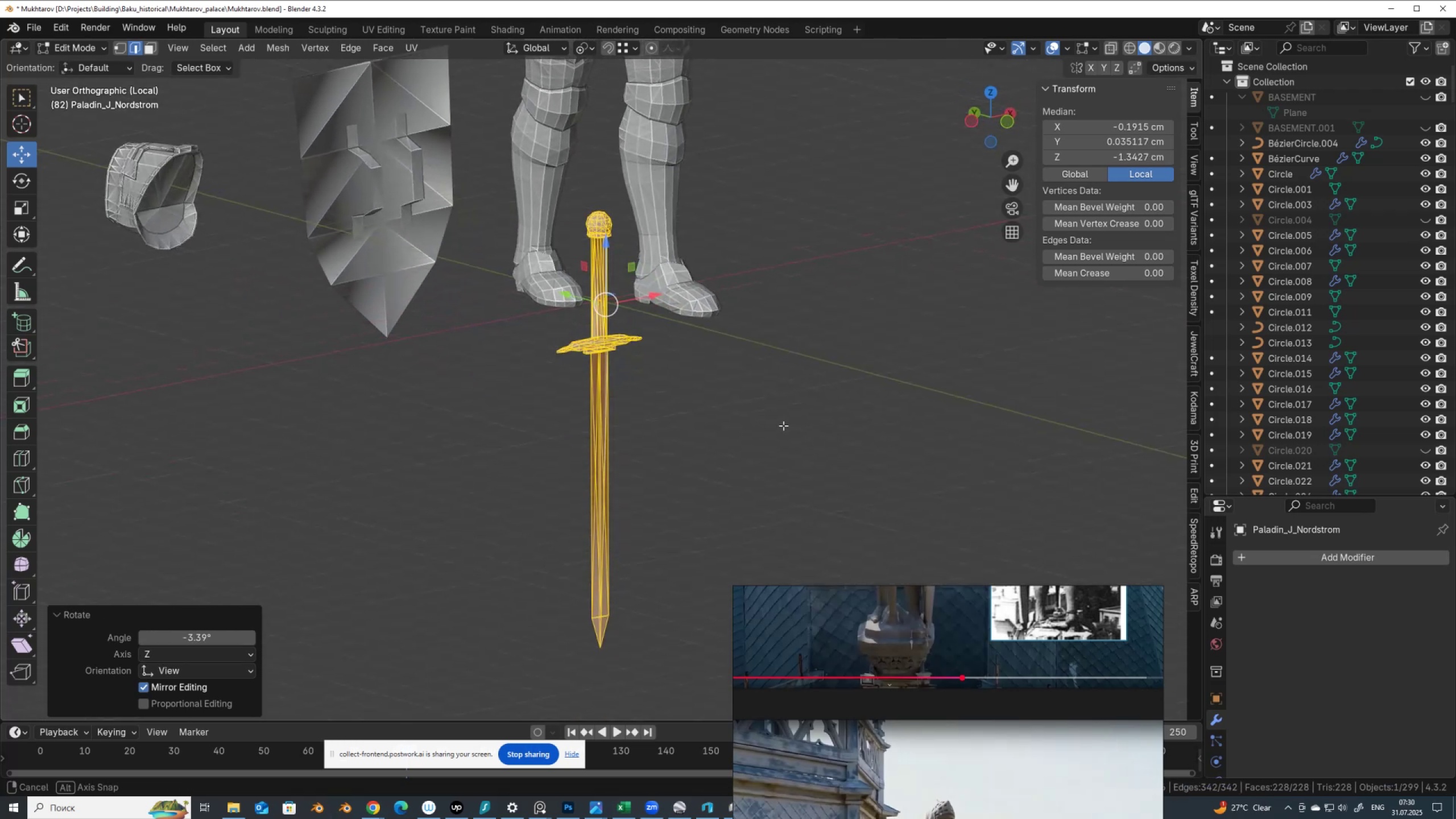 
scroll: coordinate [1211, 759], scroll_direction: down, amount: 3.0
 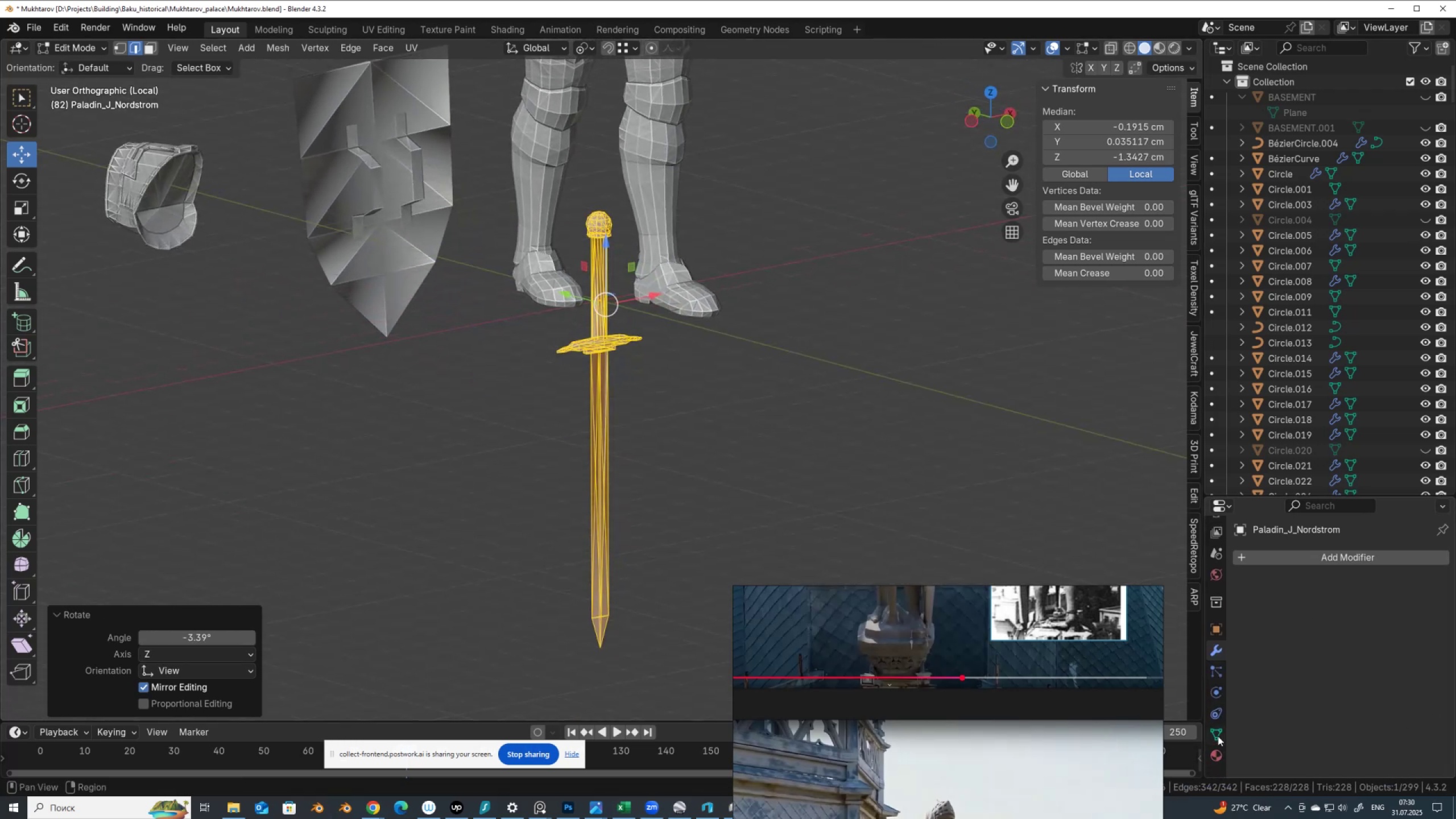 
left_click([1217, 731])
 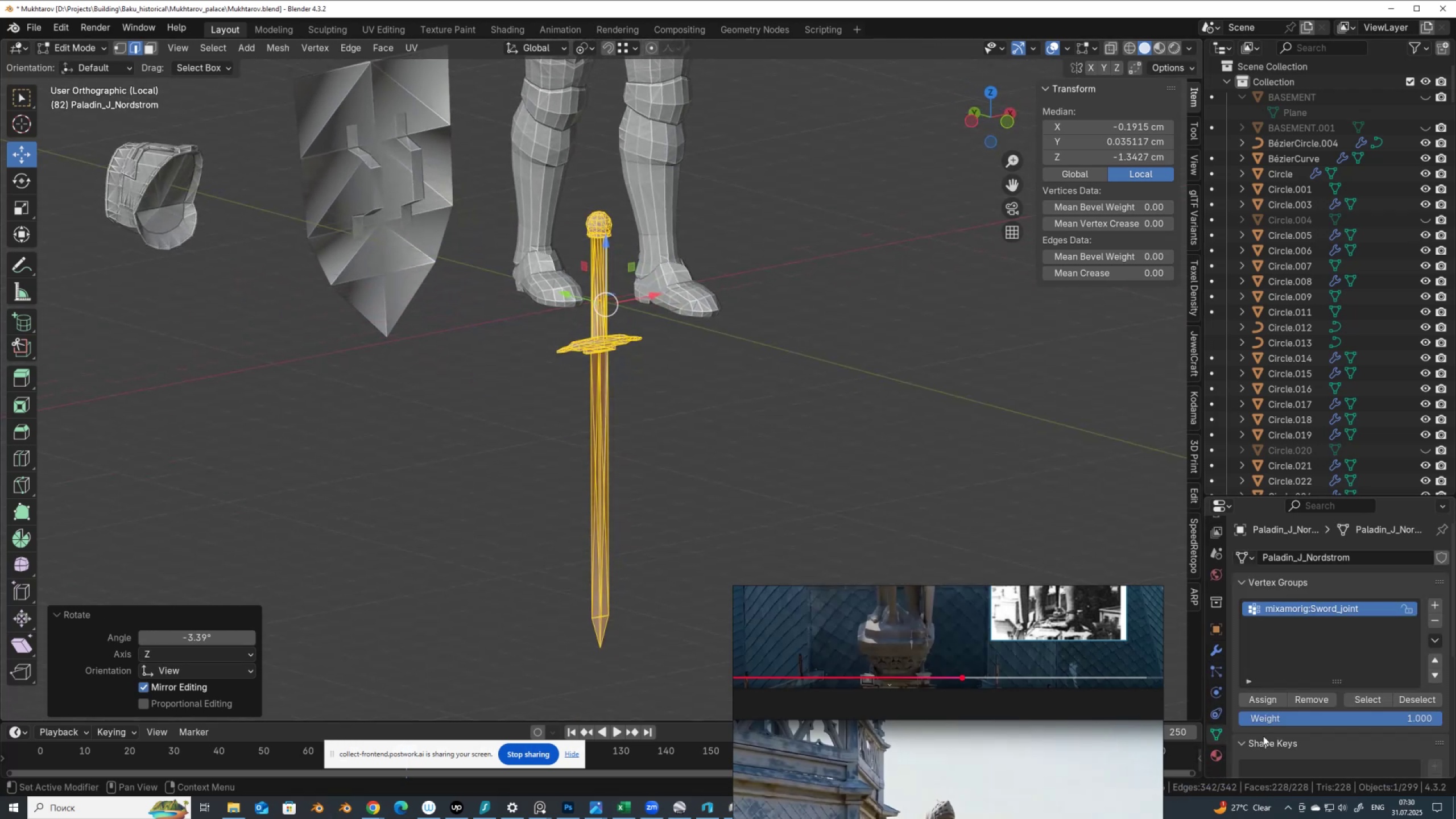 
scroll: coordinate [1272, 734], scroll_direction: down, amount: 13.0
 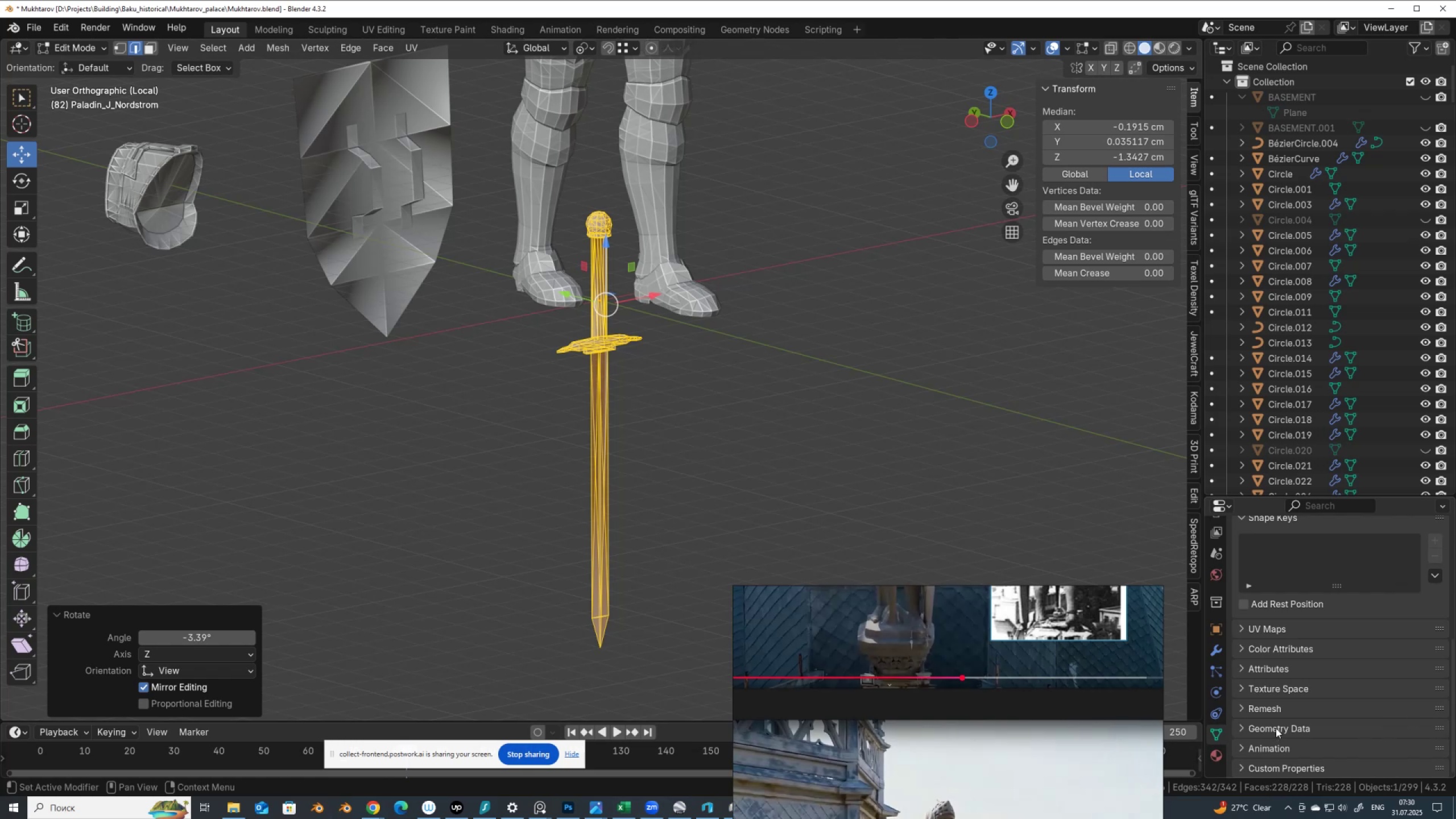 
left_click([1276, 728])
 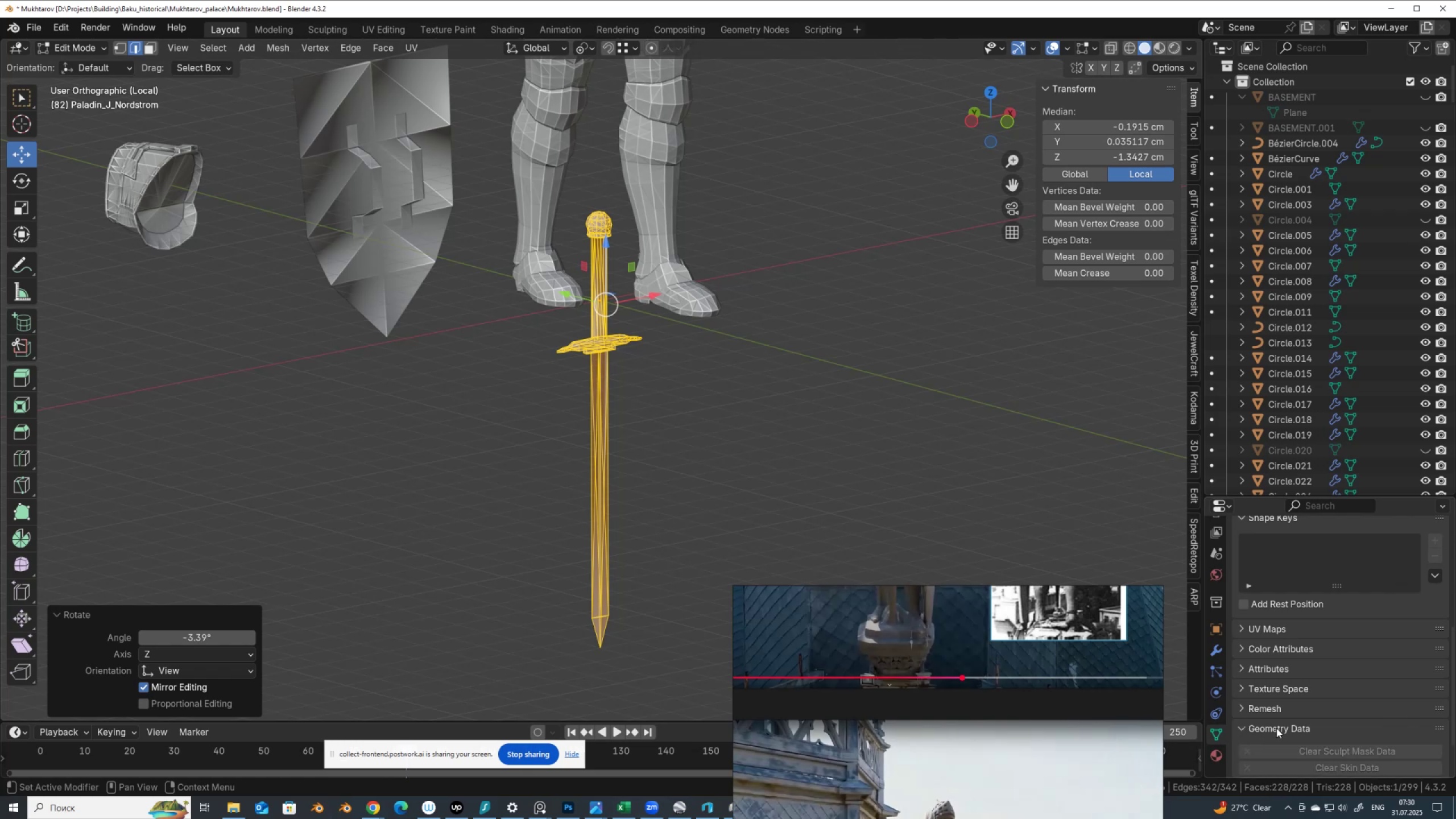 
scroll: coordinate [1275, 731], scroll_direction: down, amount: 4.0
 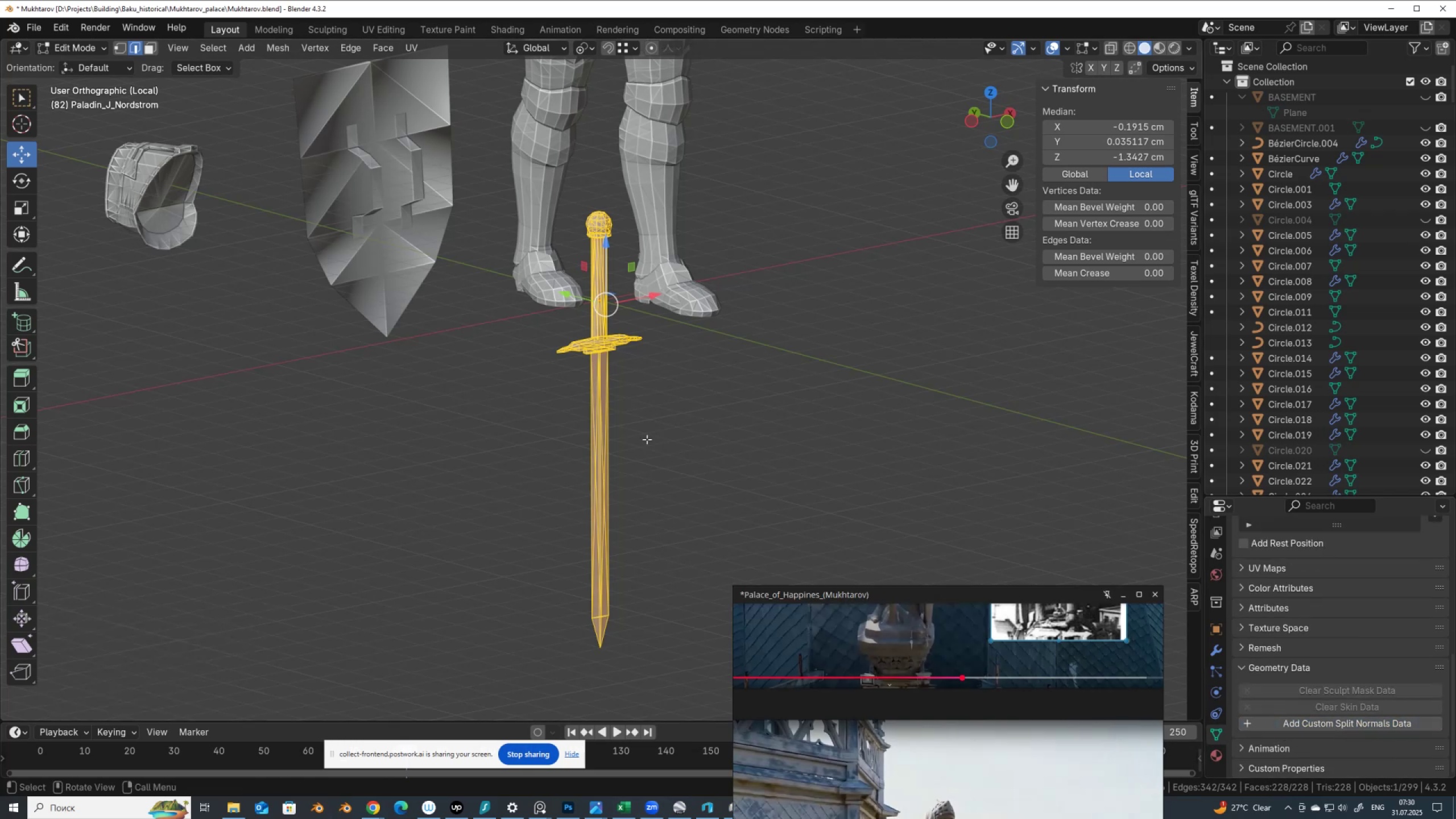 
hold_key(key=ShiftLeft, duration=0.66)
 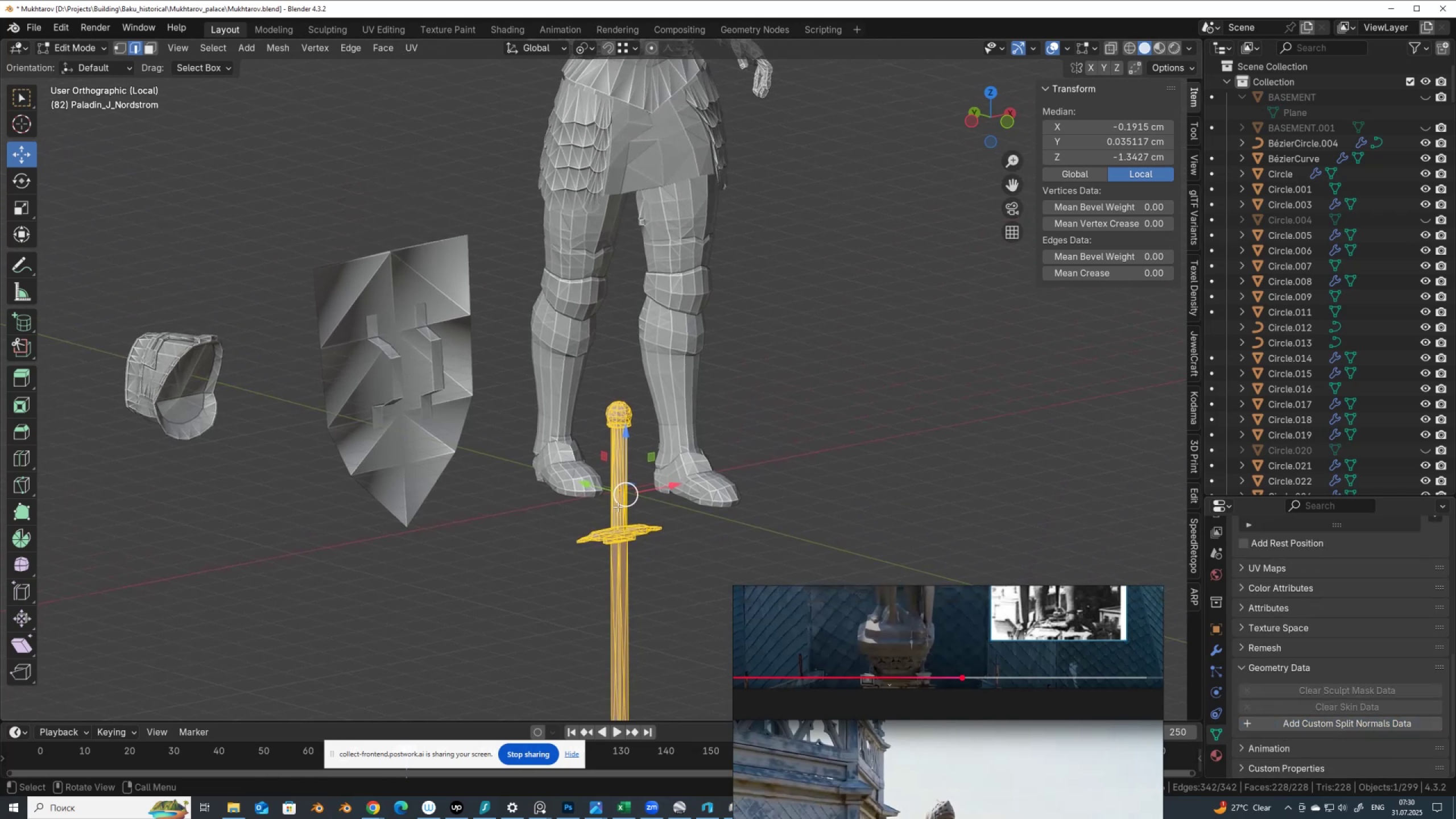 
key(Shift+Tab)
 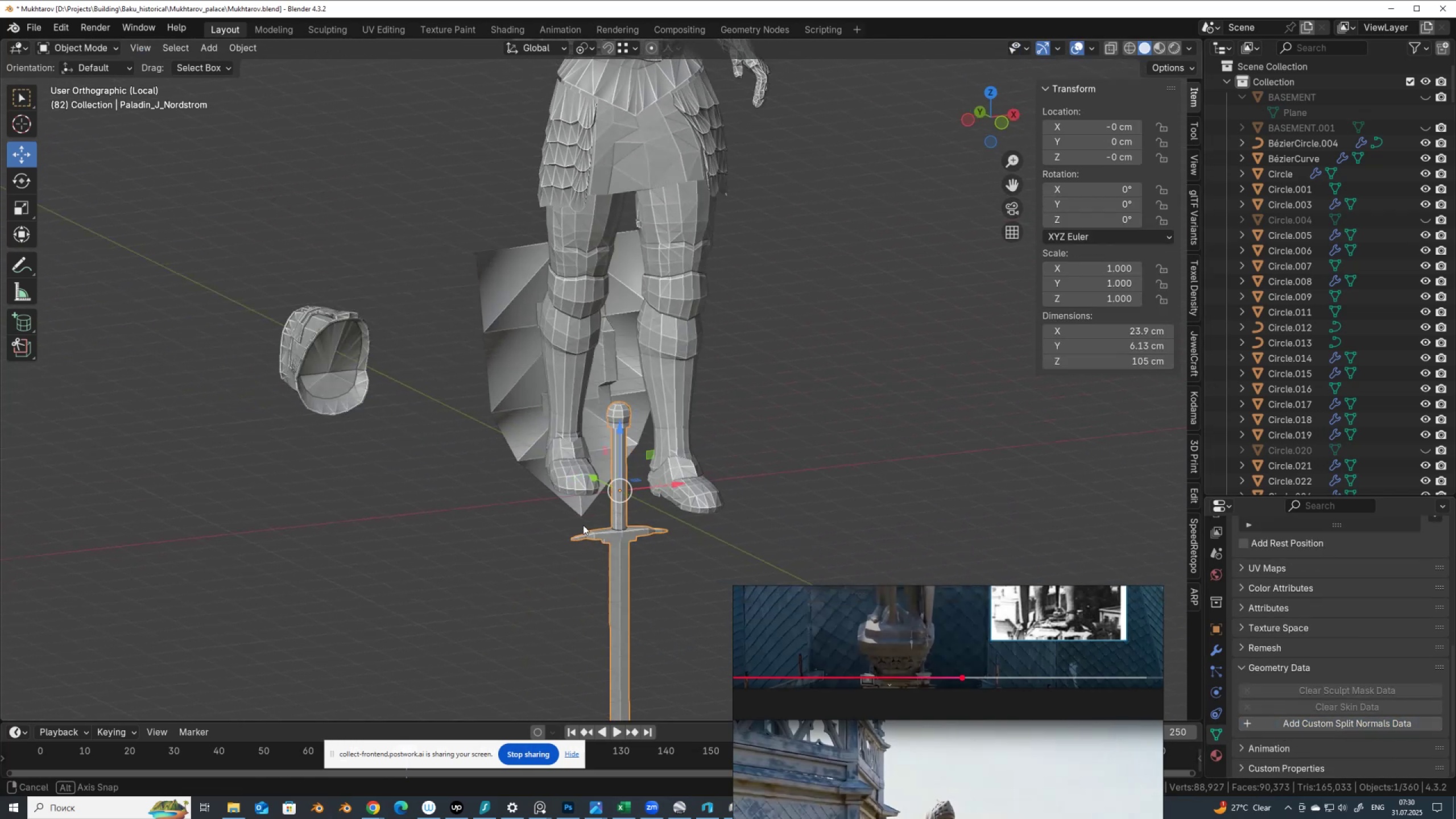 
hold_key(key=AltLeft, duration=0.39)
 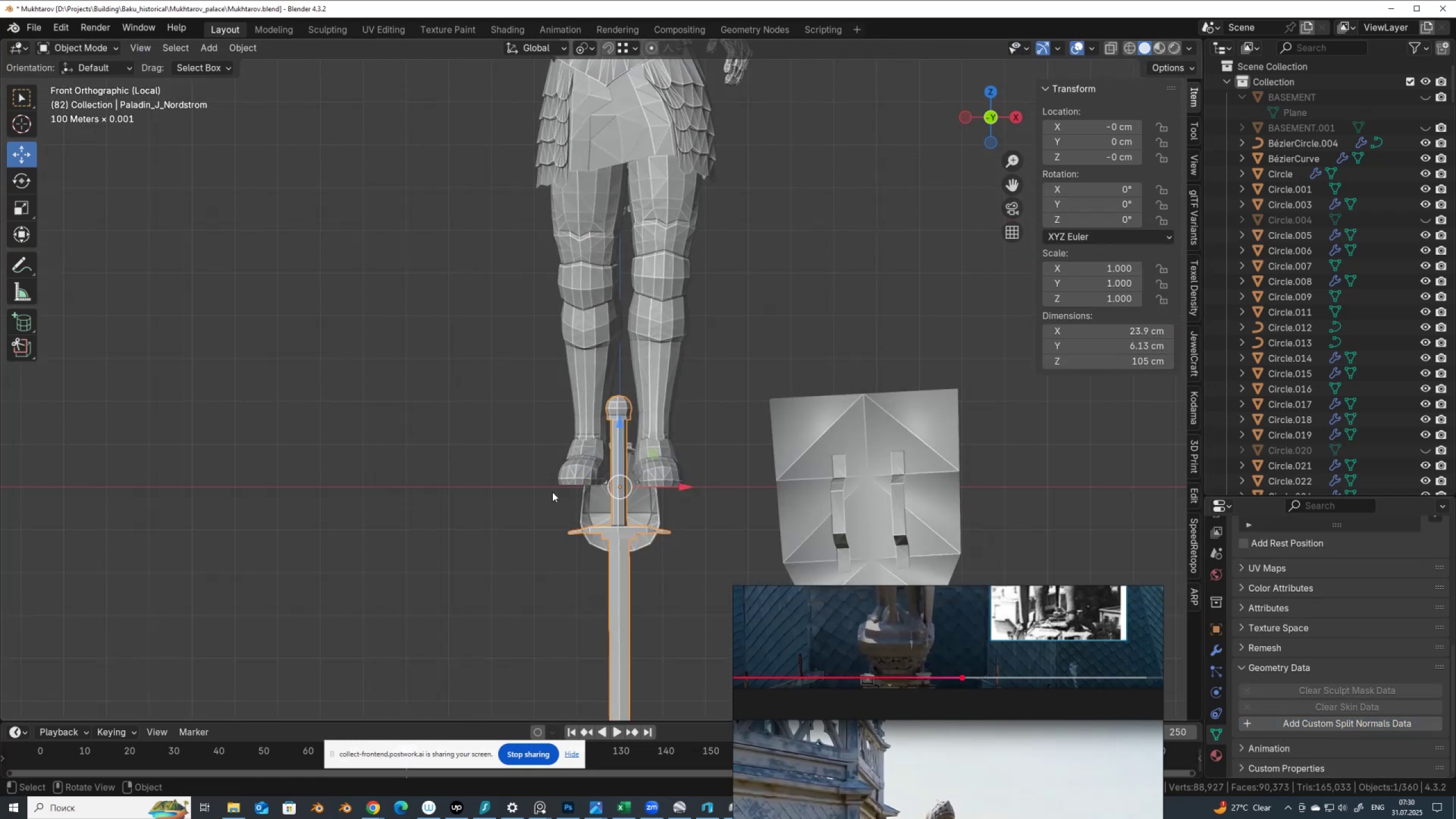 
scroll: coordinate [561, 492], scroll_direction: down, amount: 3.0
 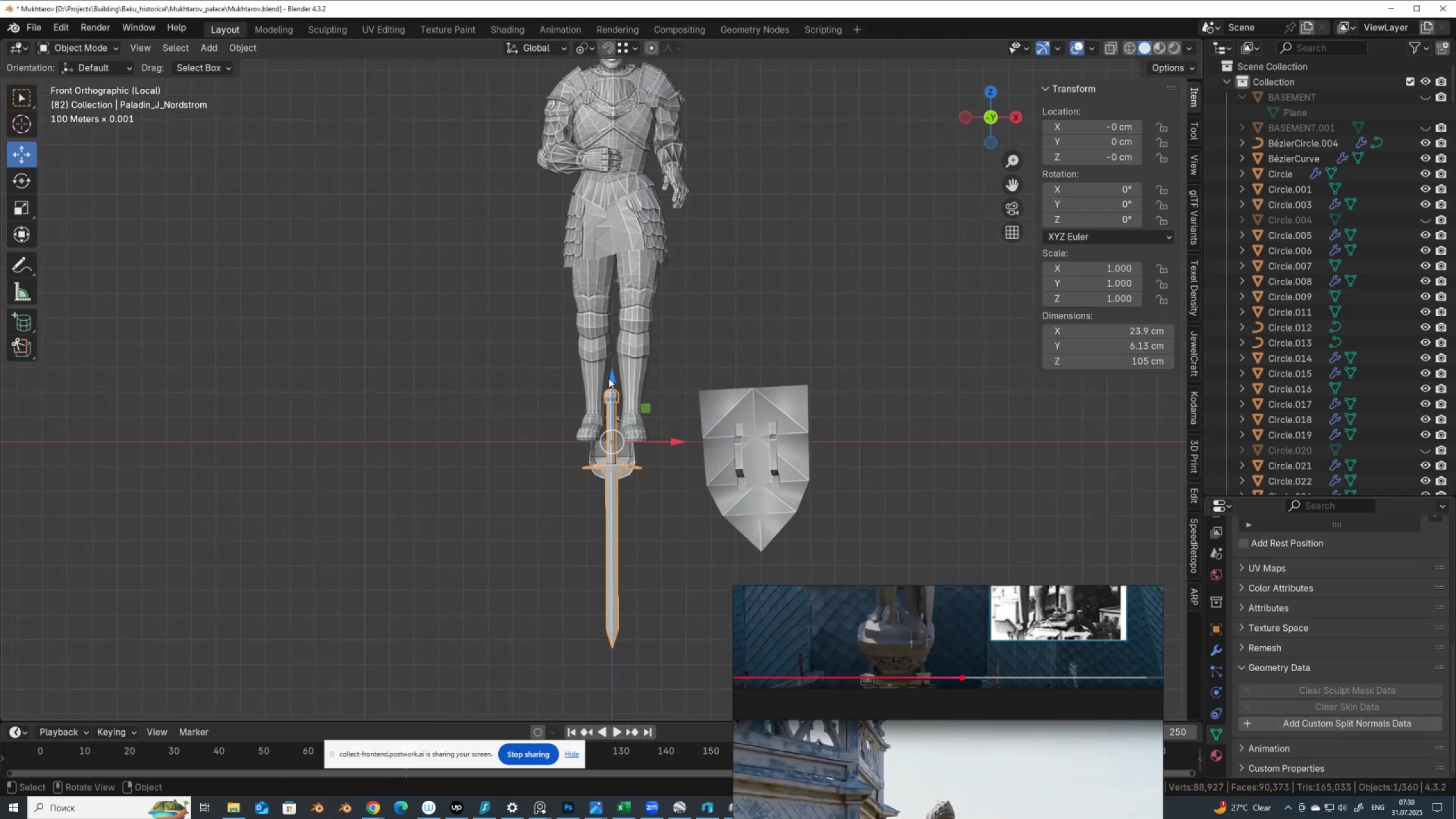 
left_click_drag(start_coordinate=[612, 378], to_coordinate=[585, 117])
 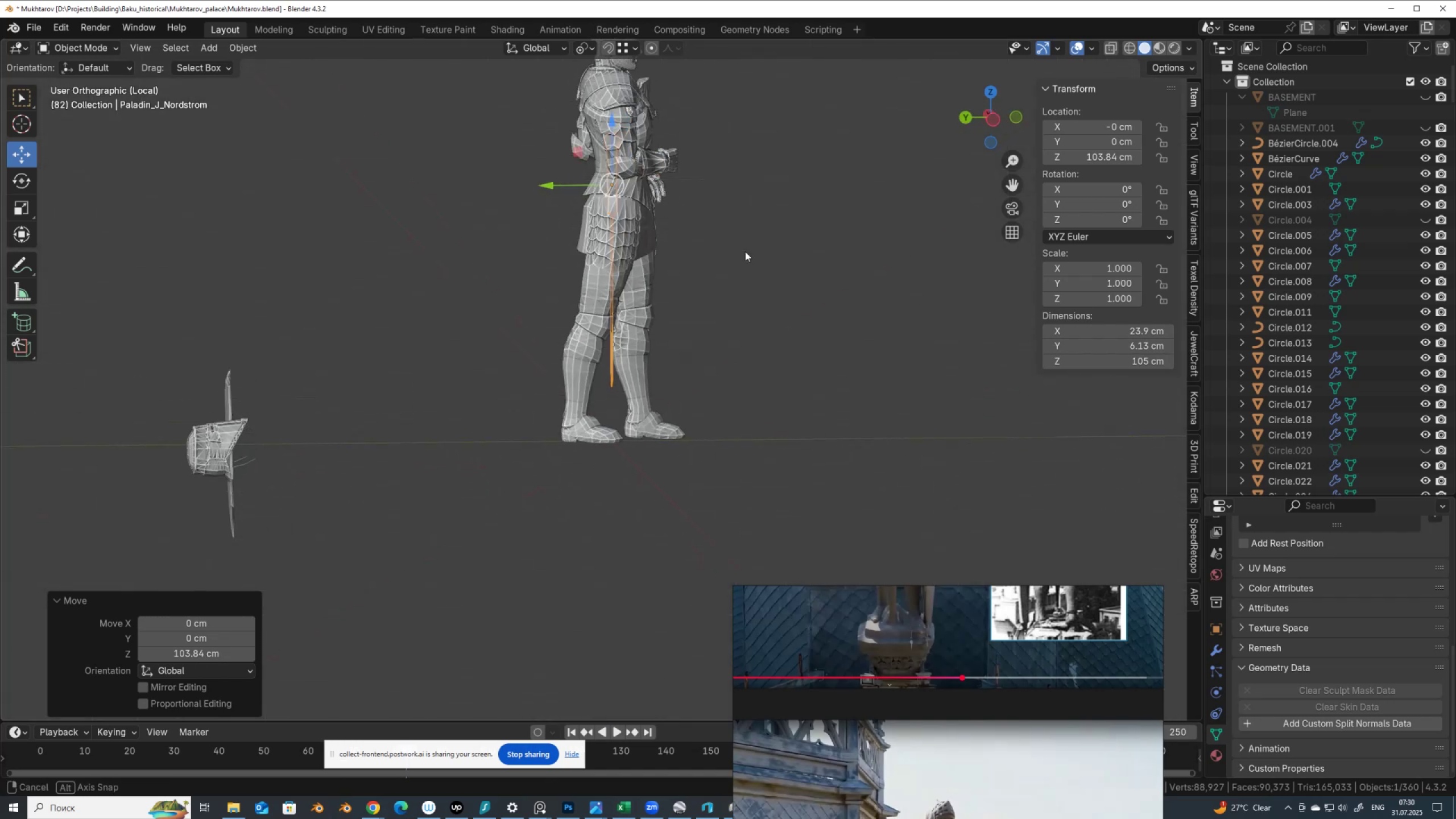 
hold_key(key=AltLeft, duration=0.48)
 